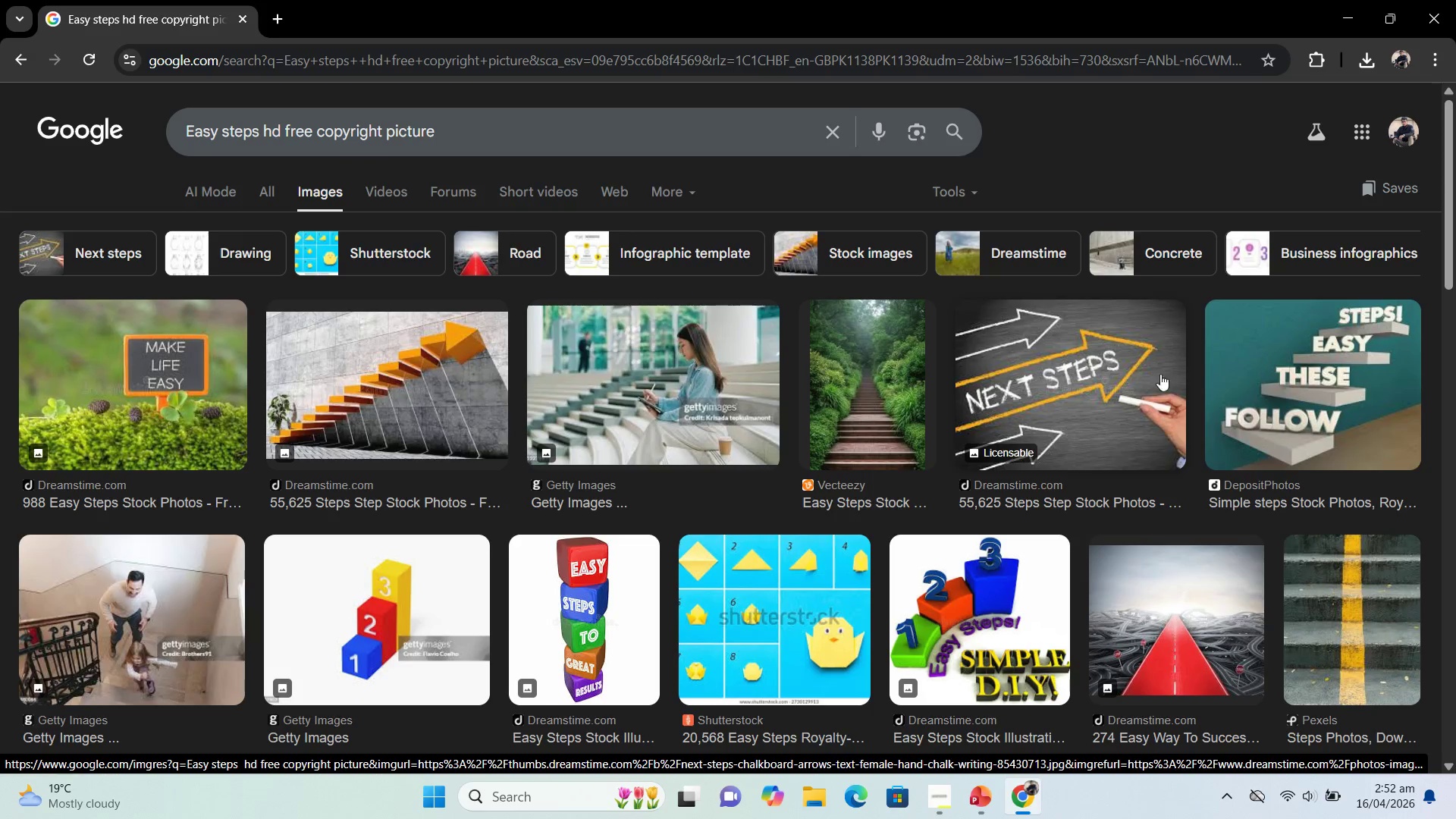 
wait(7.8)
 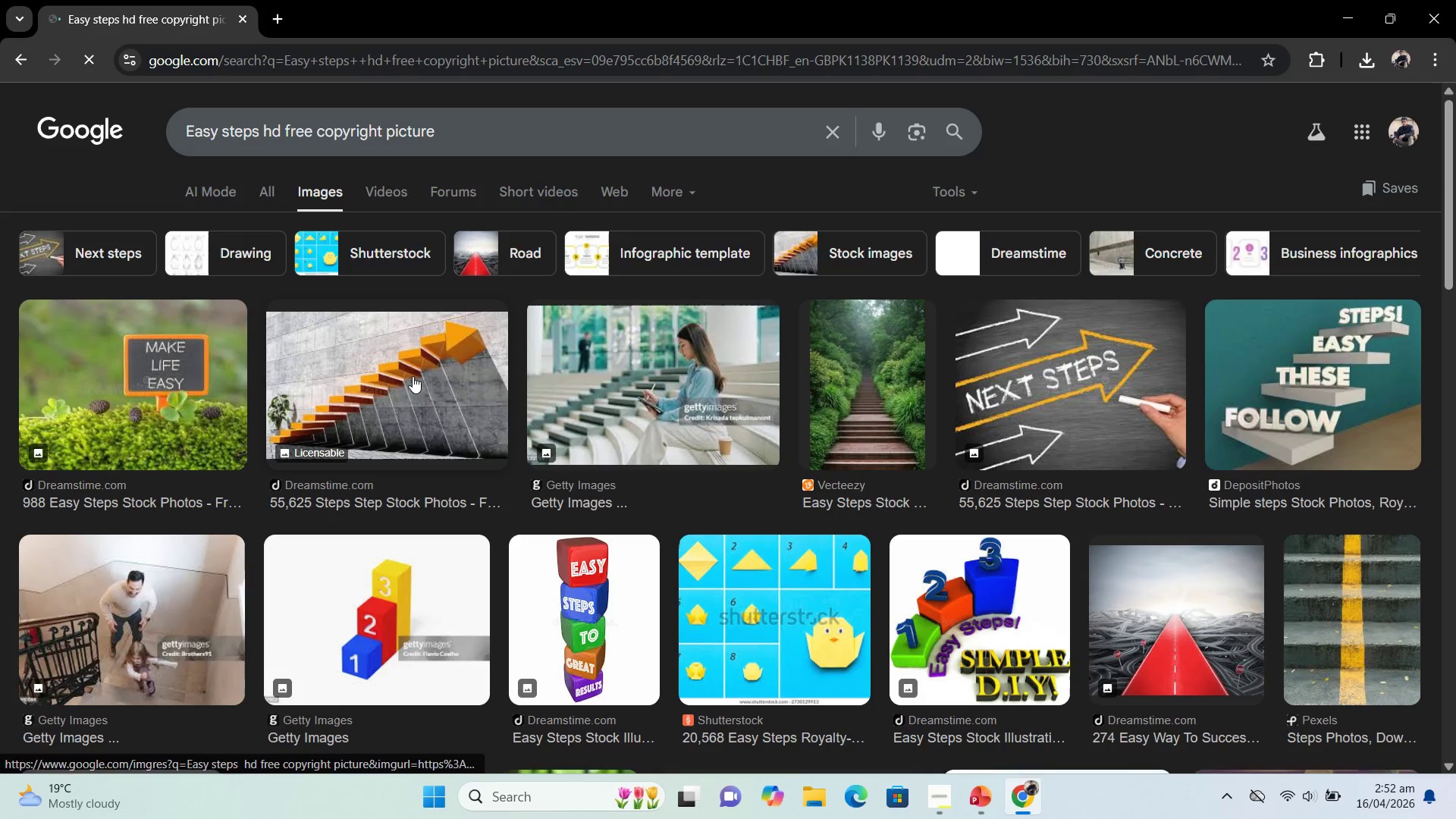 
left_click([1267, 337])
 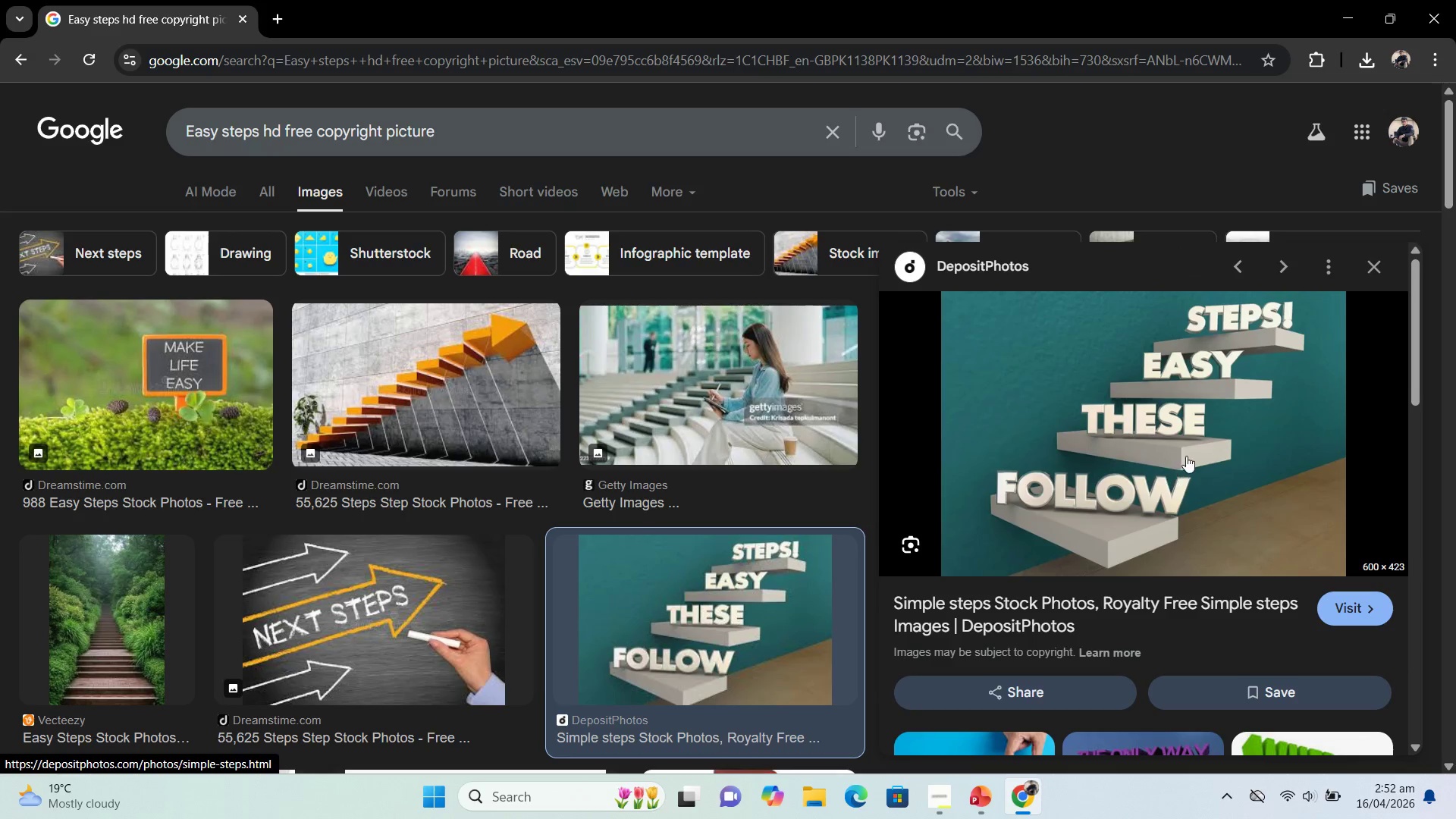 
right_click([1193, 420])
 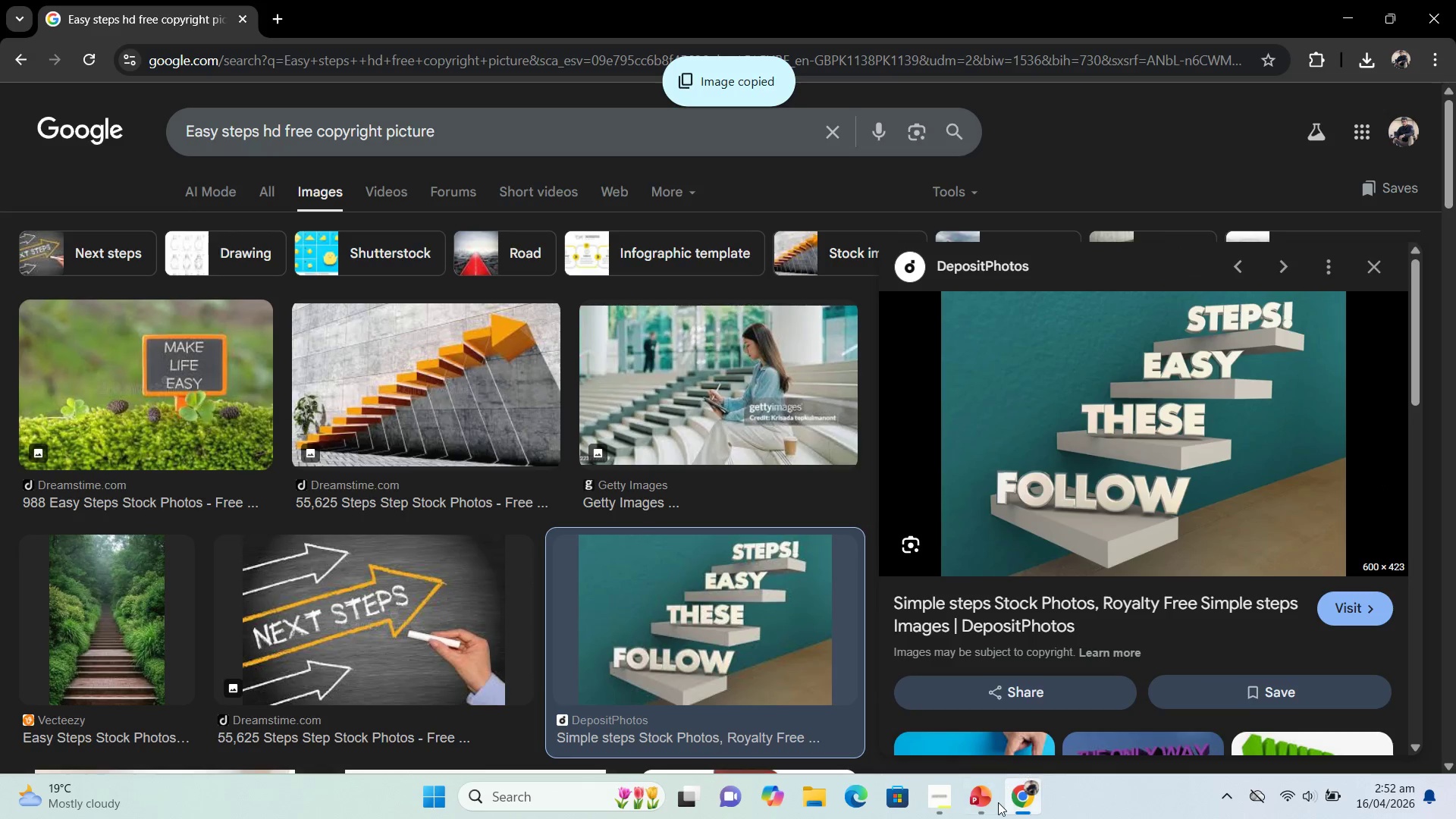 
left_click([978, 794])
 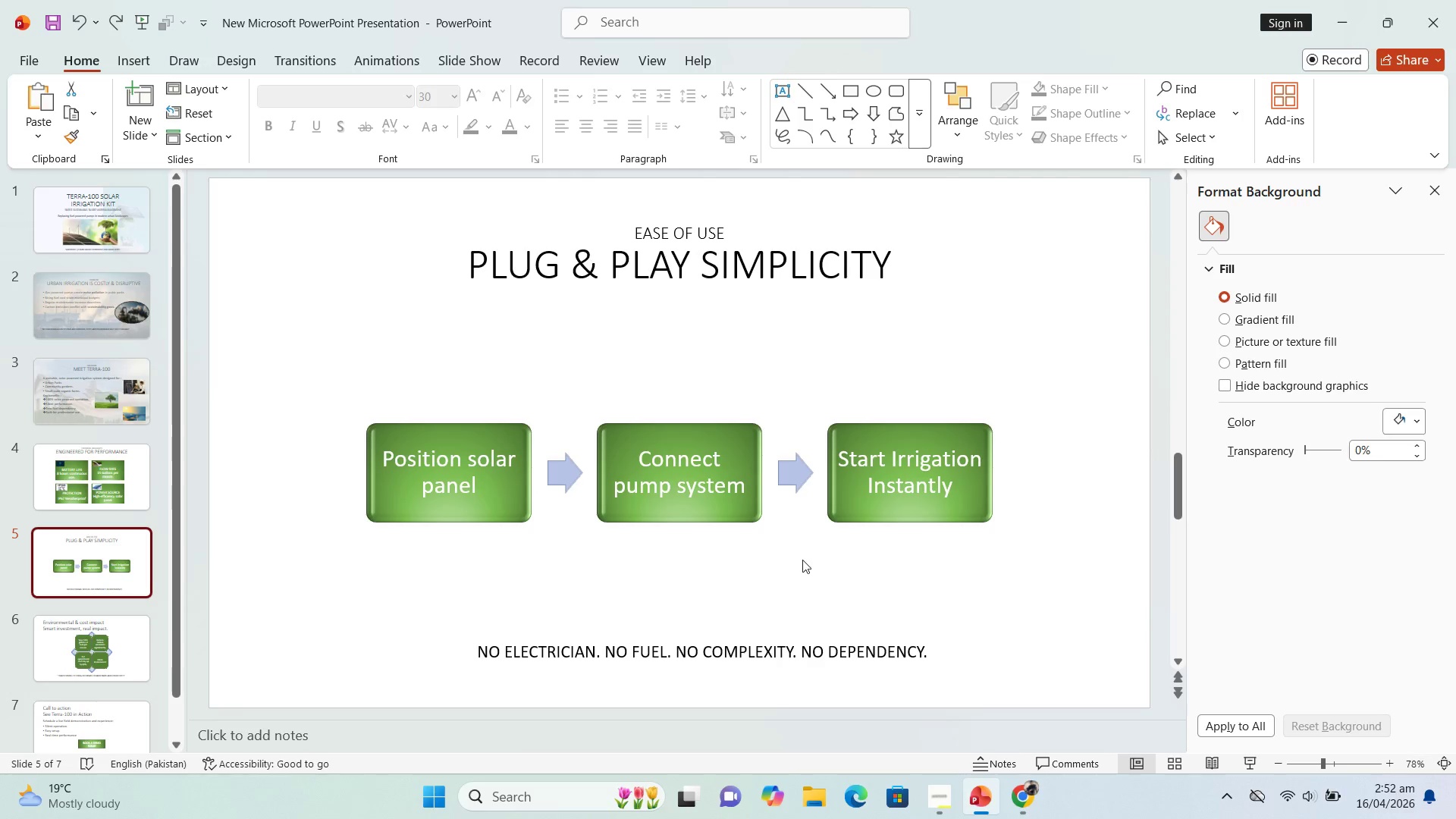 
left_click([802, 559])
 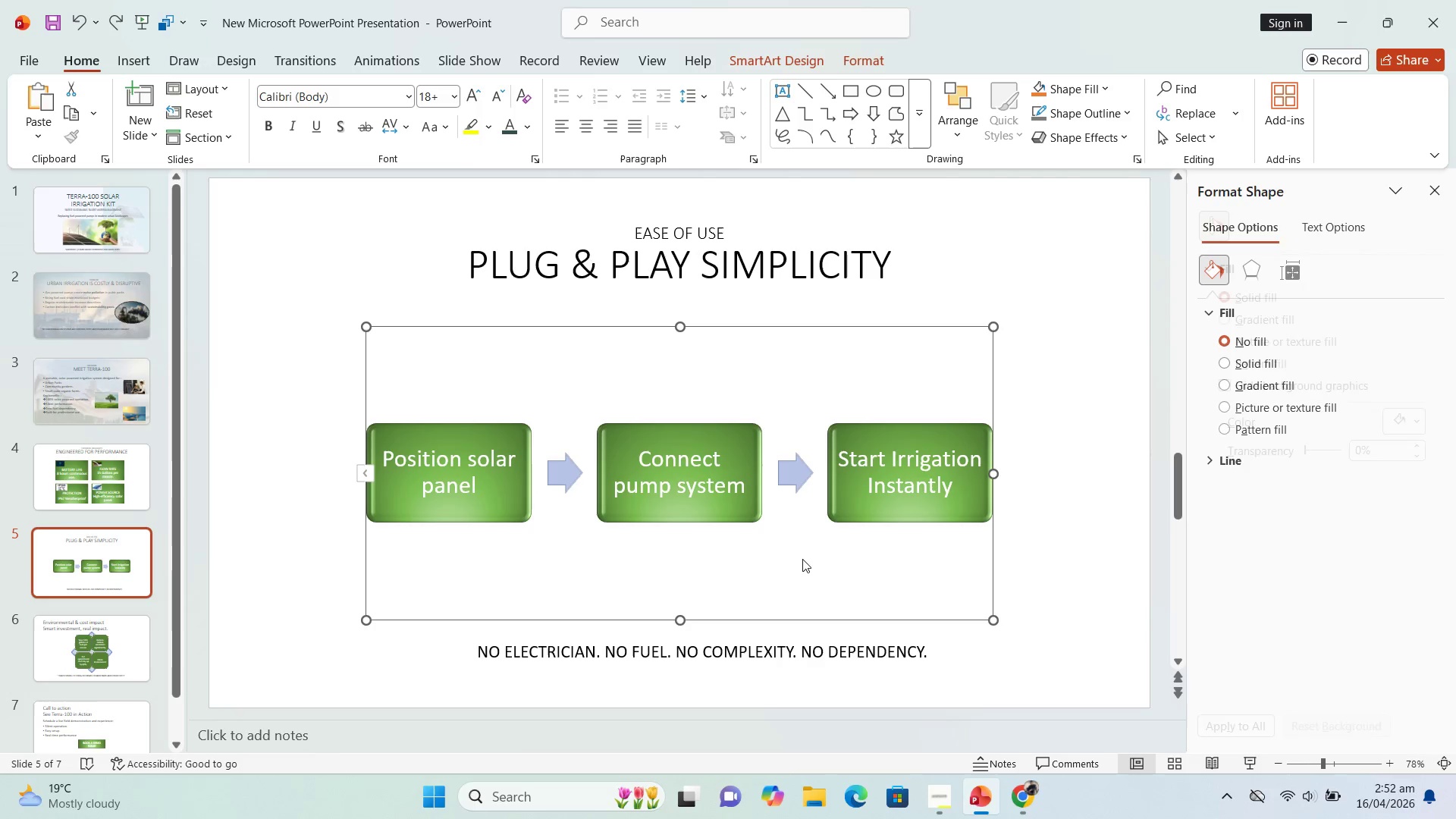 
key(Control+V)
 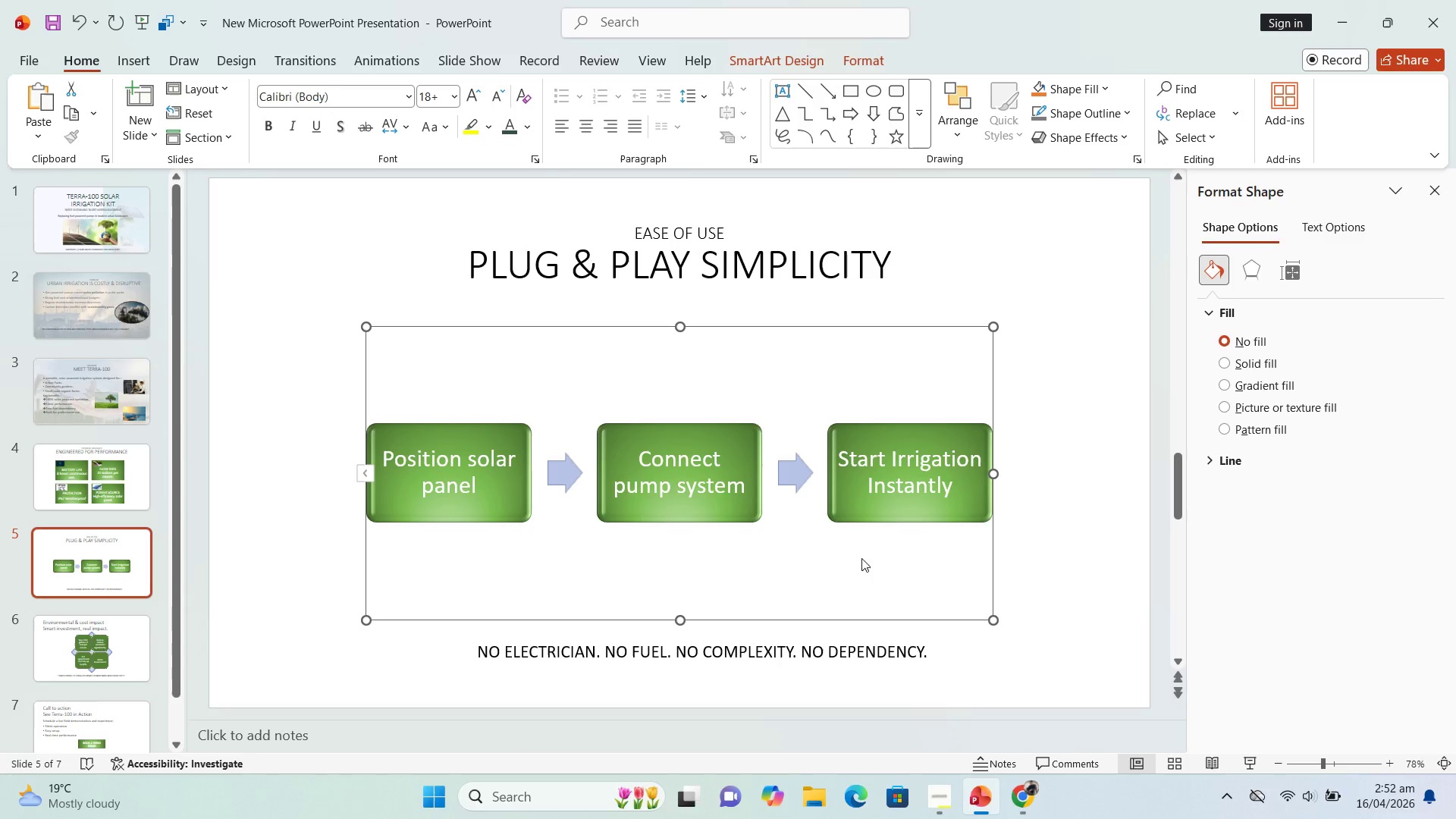 
key(Control+Z)
 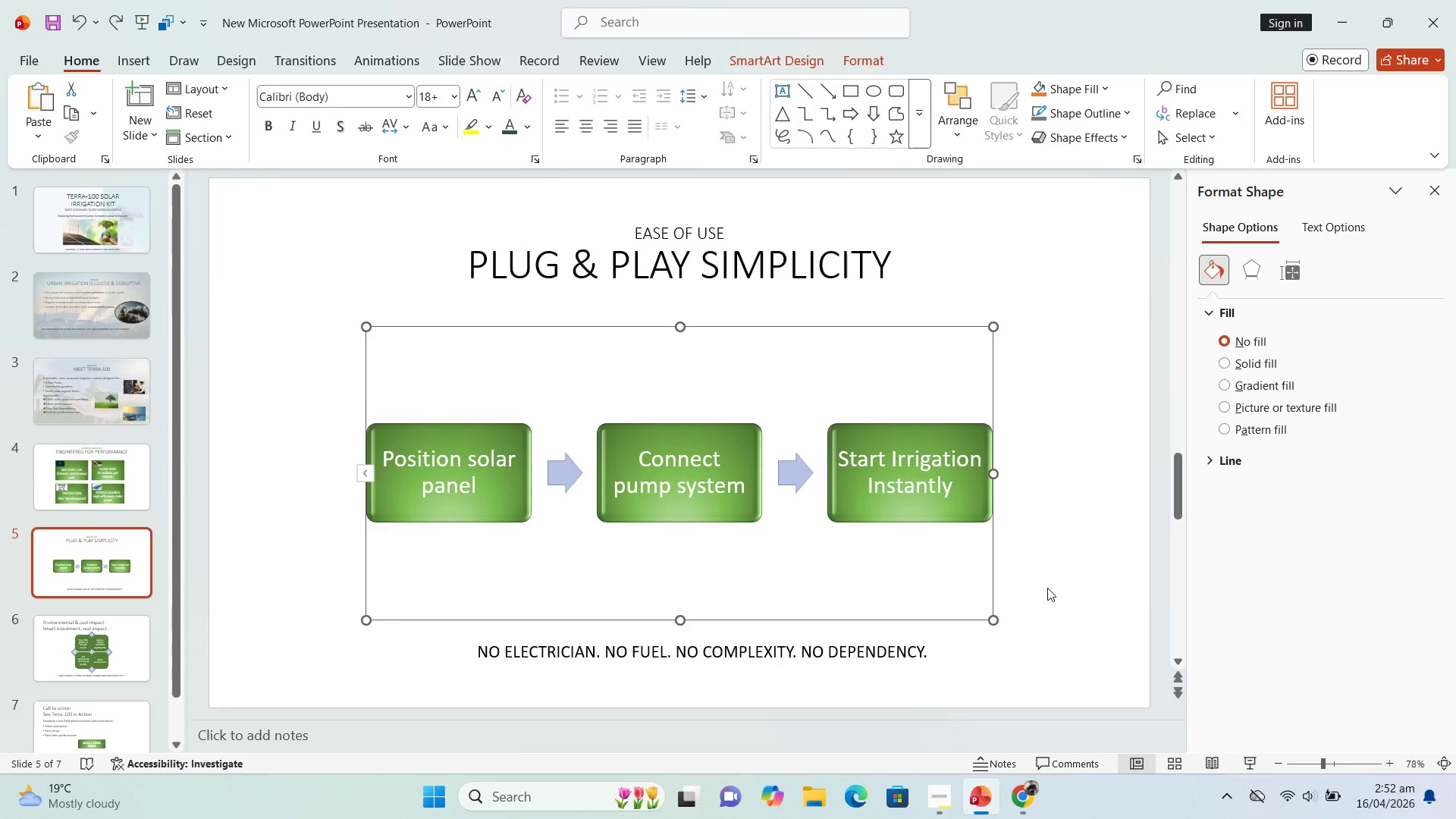 
left_click([1056, 588])
 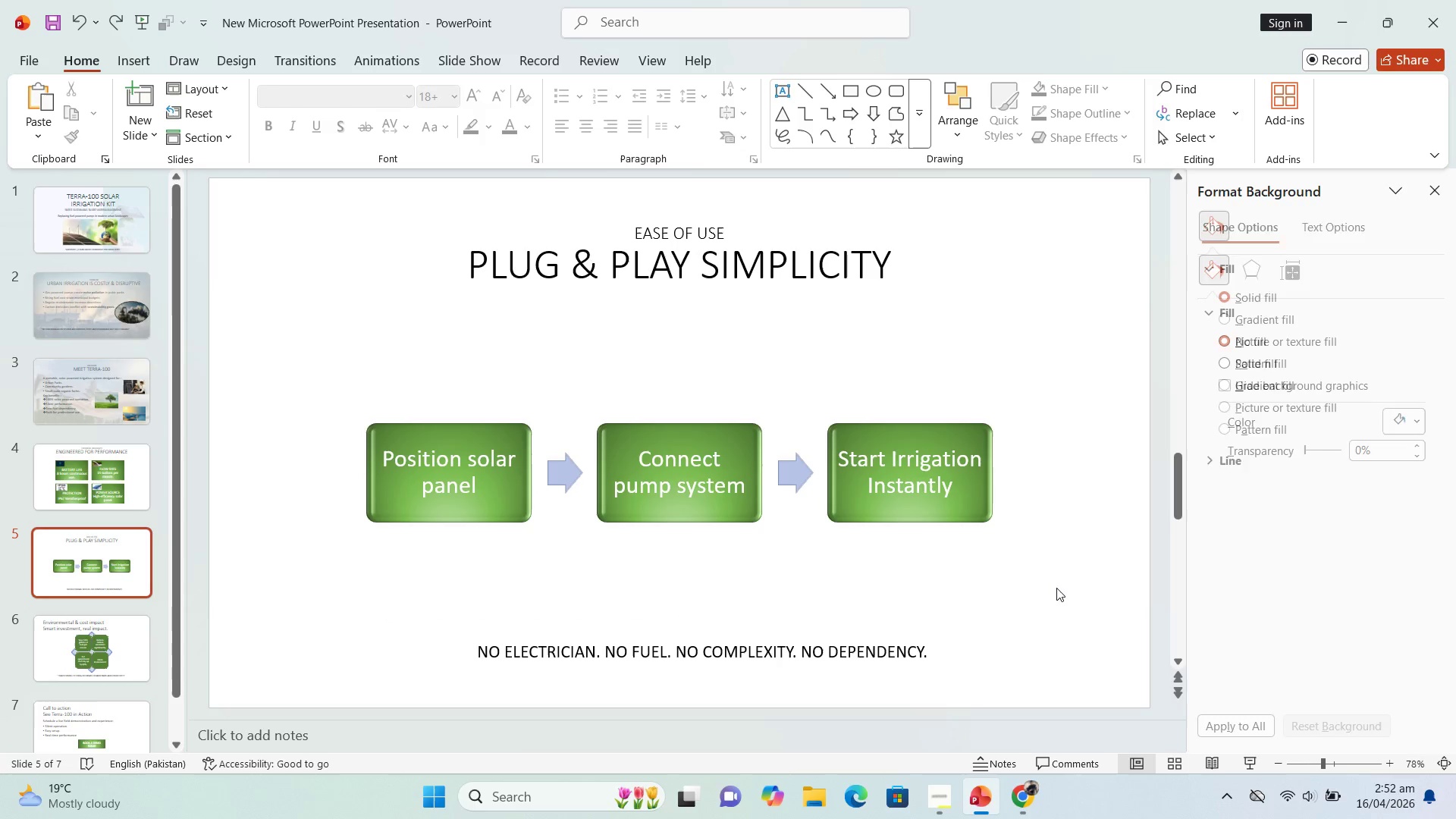 
key(Control+V)
 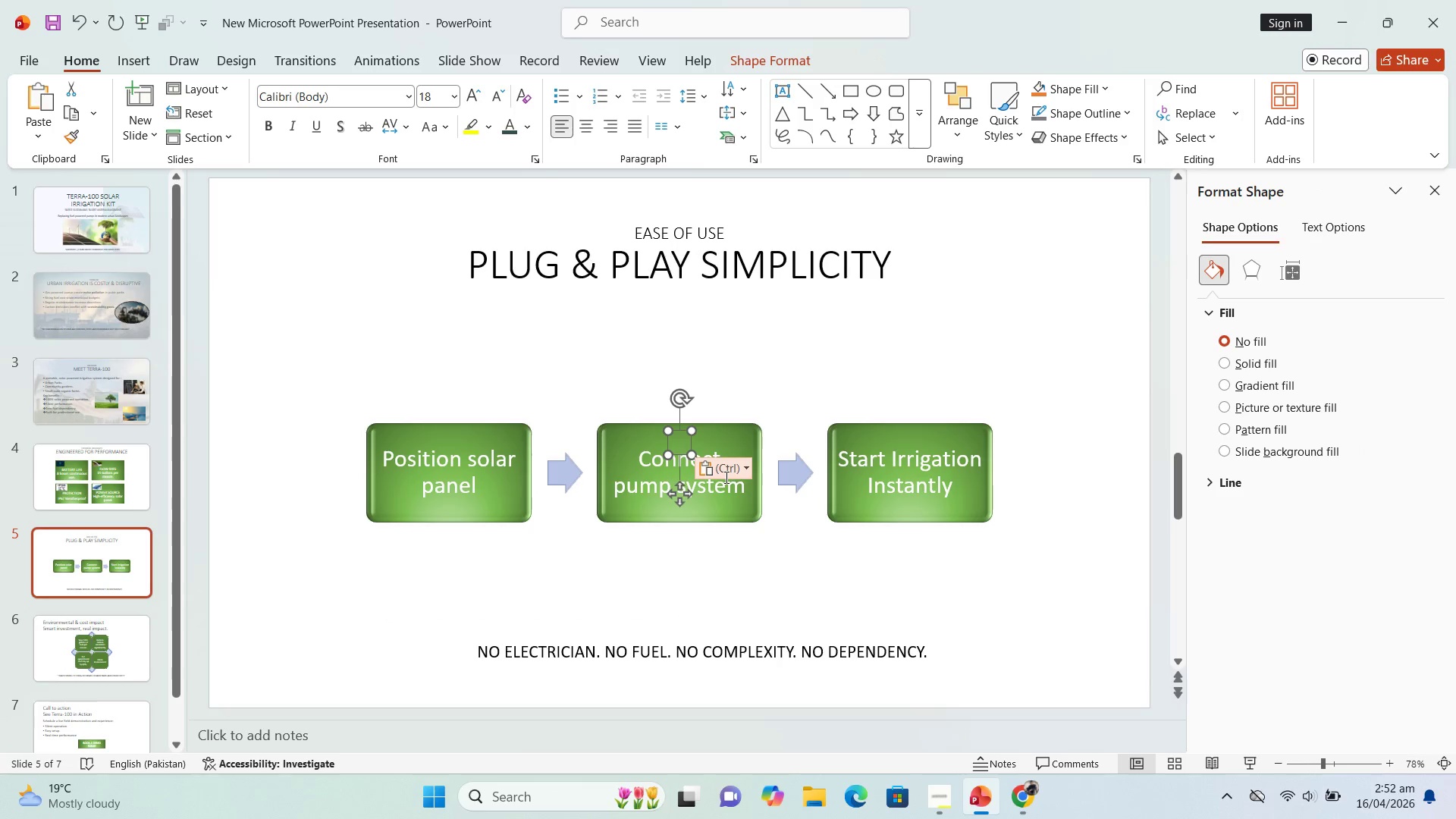 
key(Control+Z)
 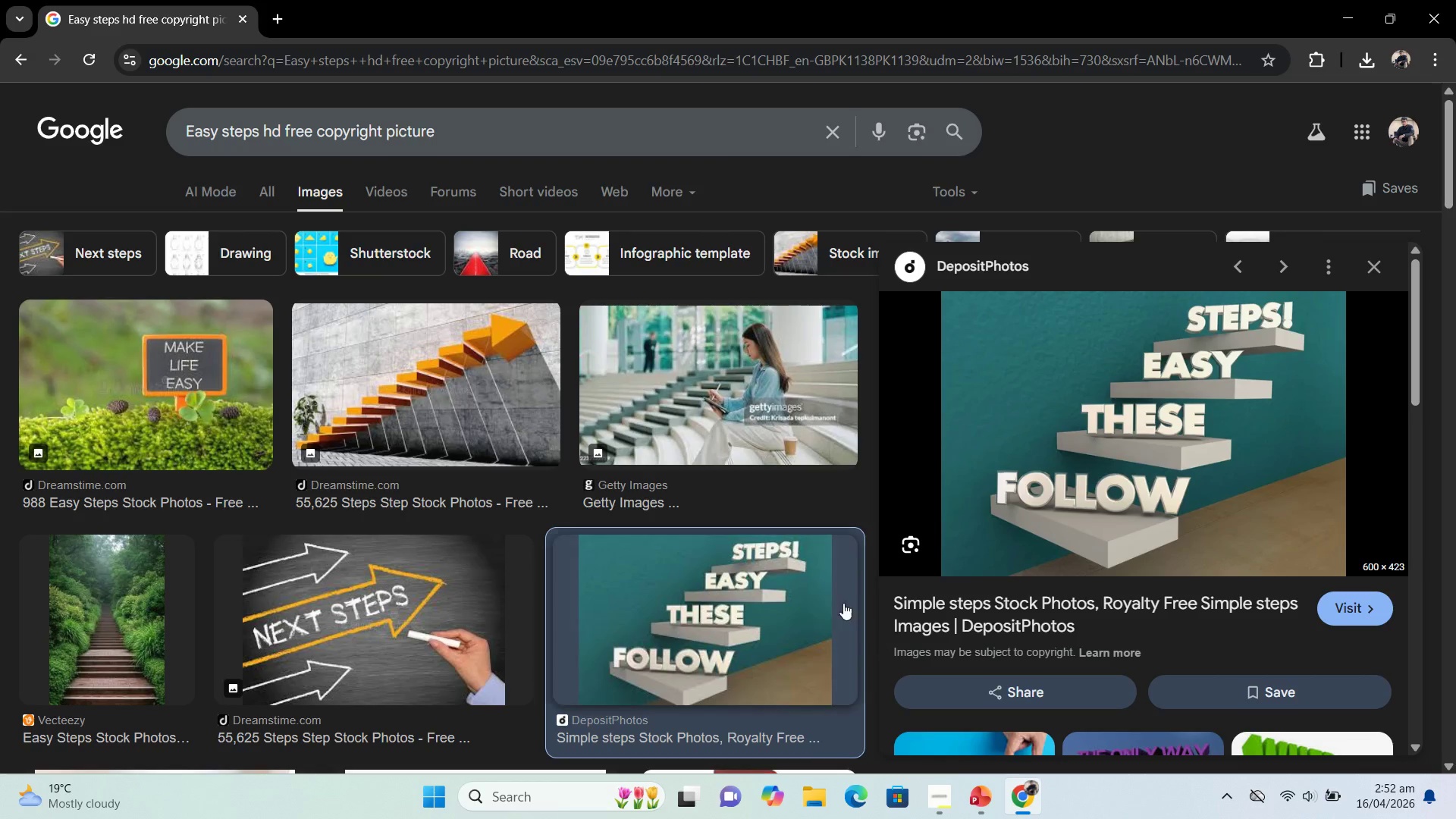 
scroll: coordinate [781, 579], scroll_direction: down, amount: 2.0
 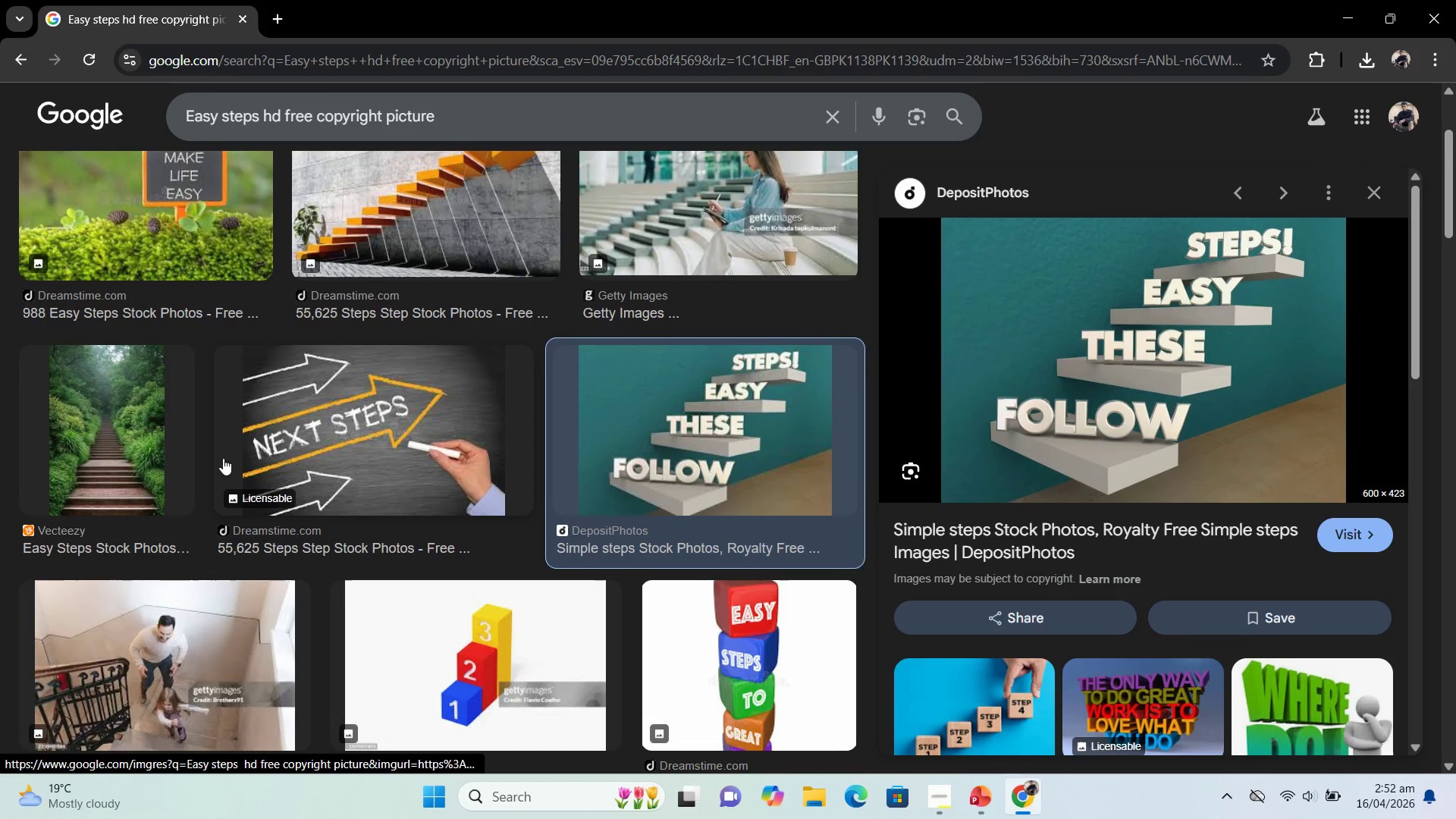 
left_click([140, 440])
 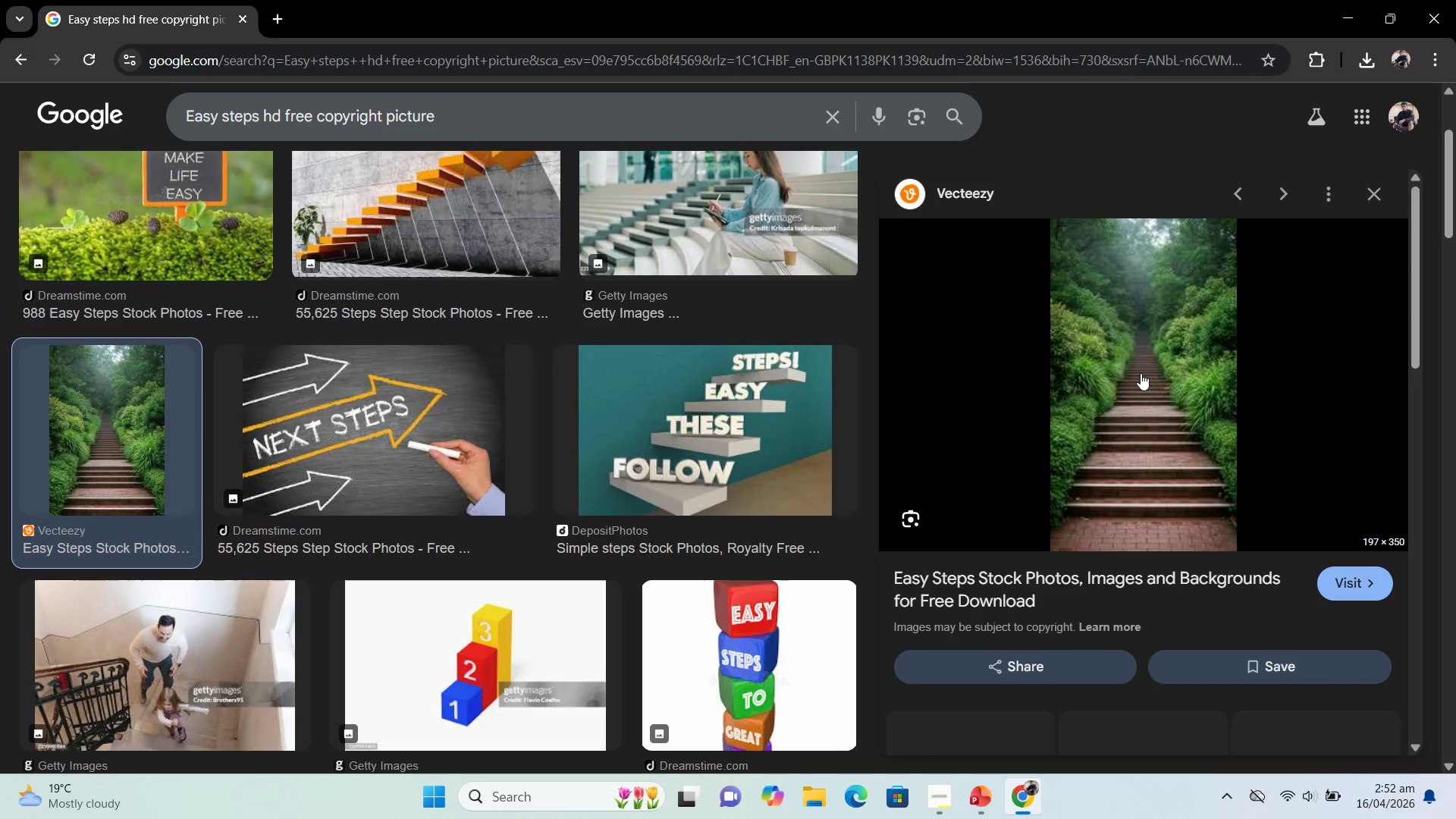 
right_click([1146, 379])
 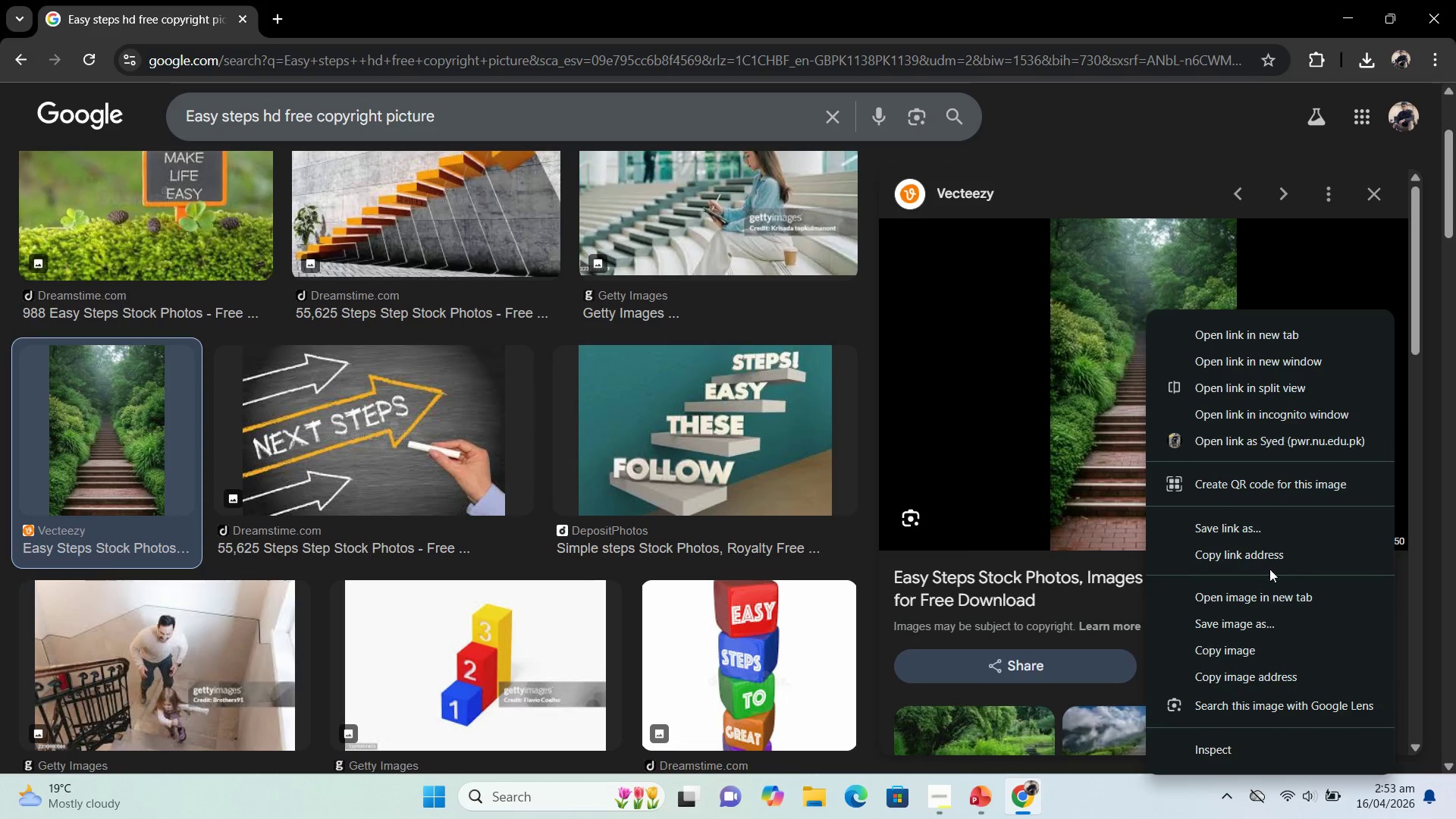 
left_click([1256, 655])
 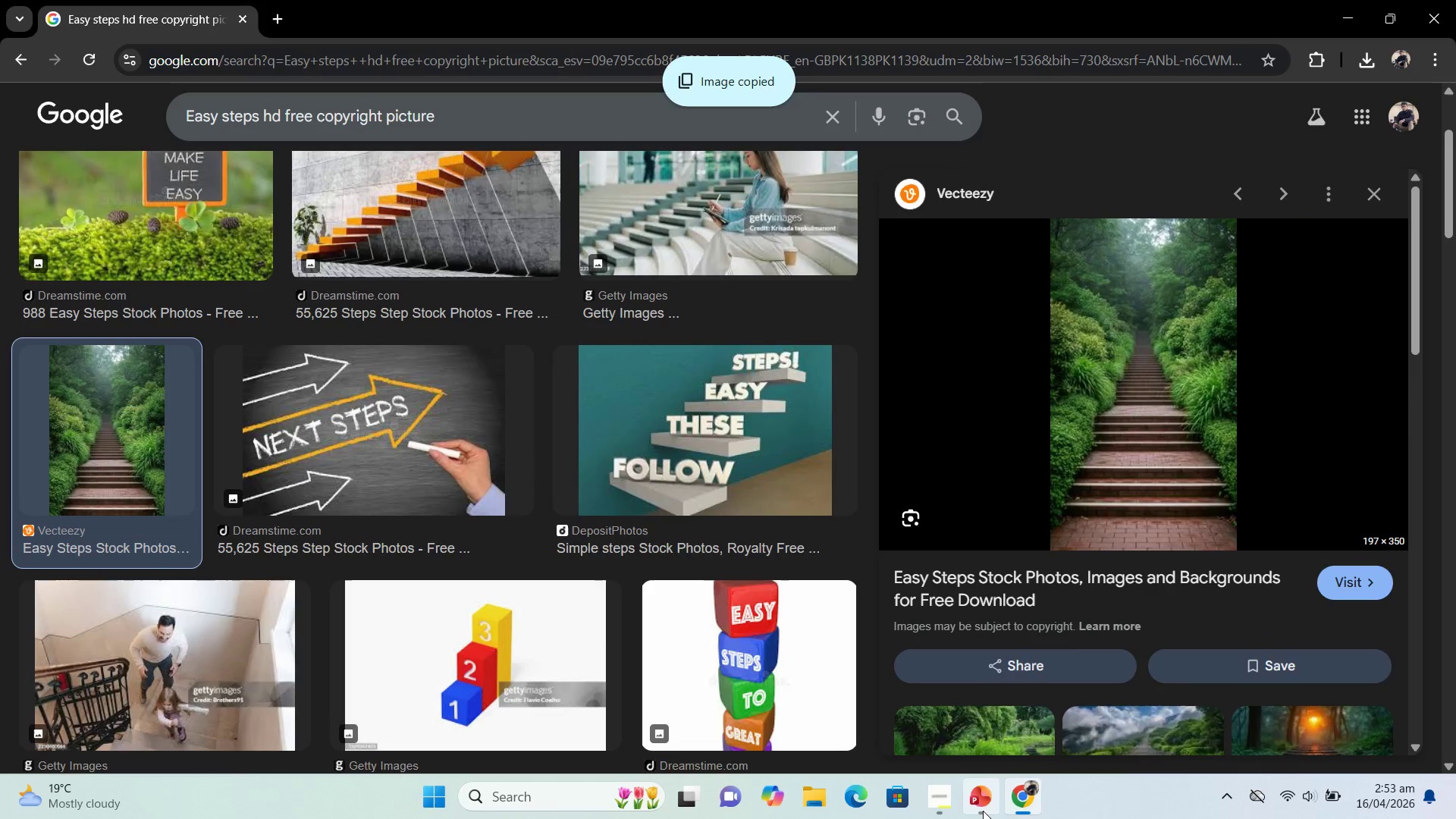 
left_click([983, 811])
 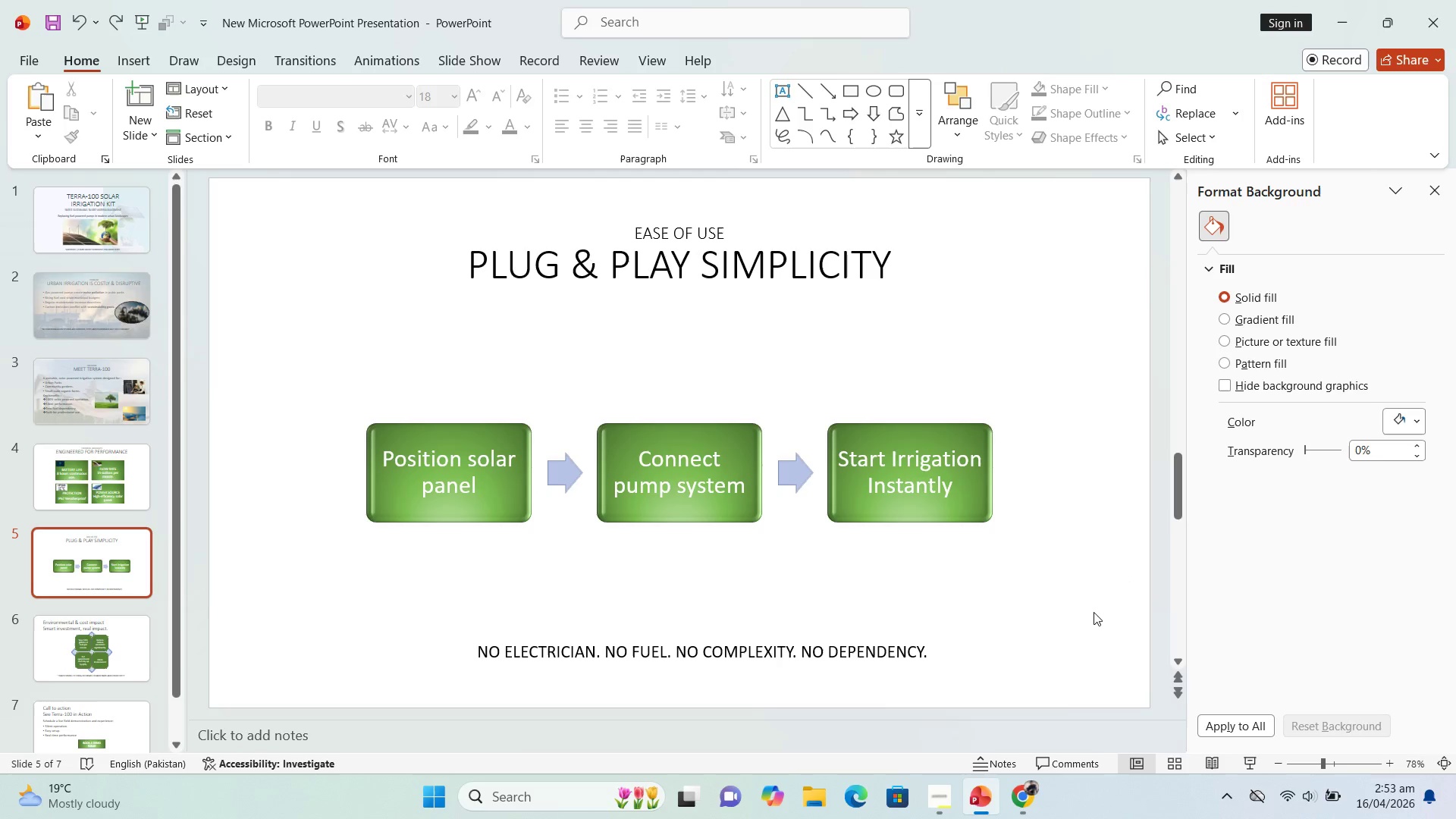 
left_click([1091, 614])
 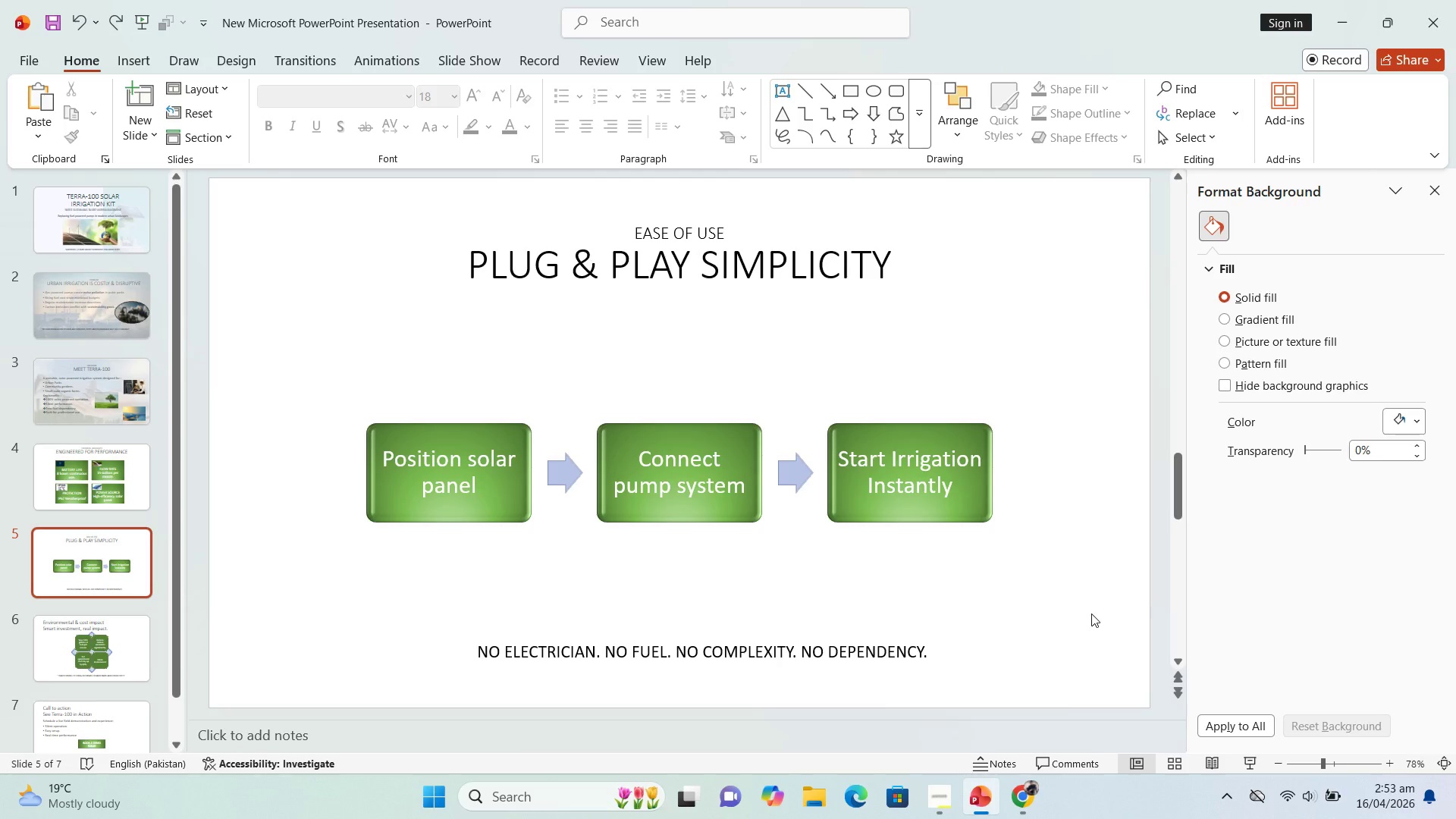 
key(Control+V)
 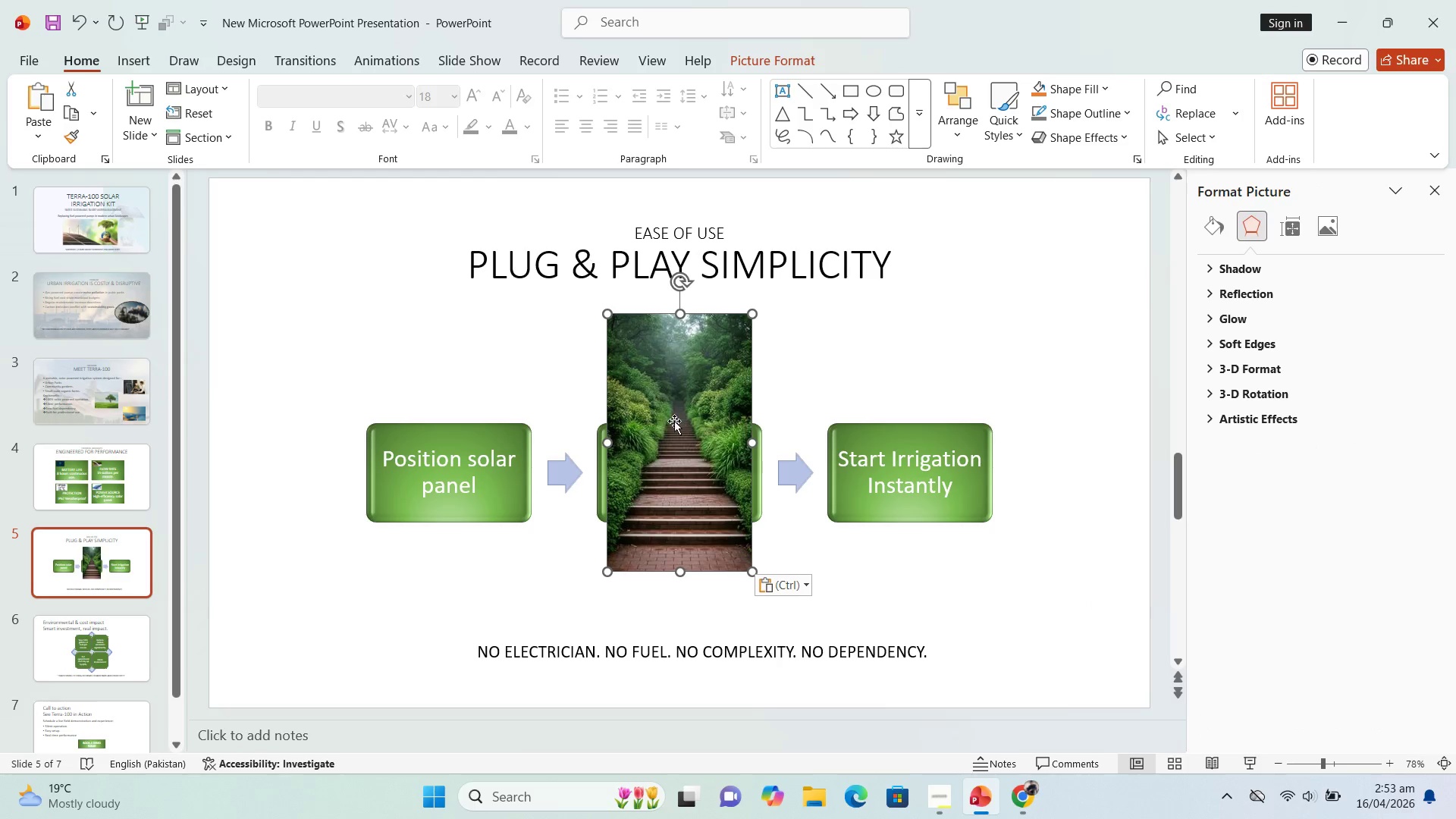 
left_click_drag(start_coordinate=[674, 421], to_coordinate=[1067, 284])
 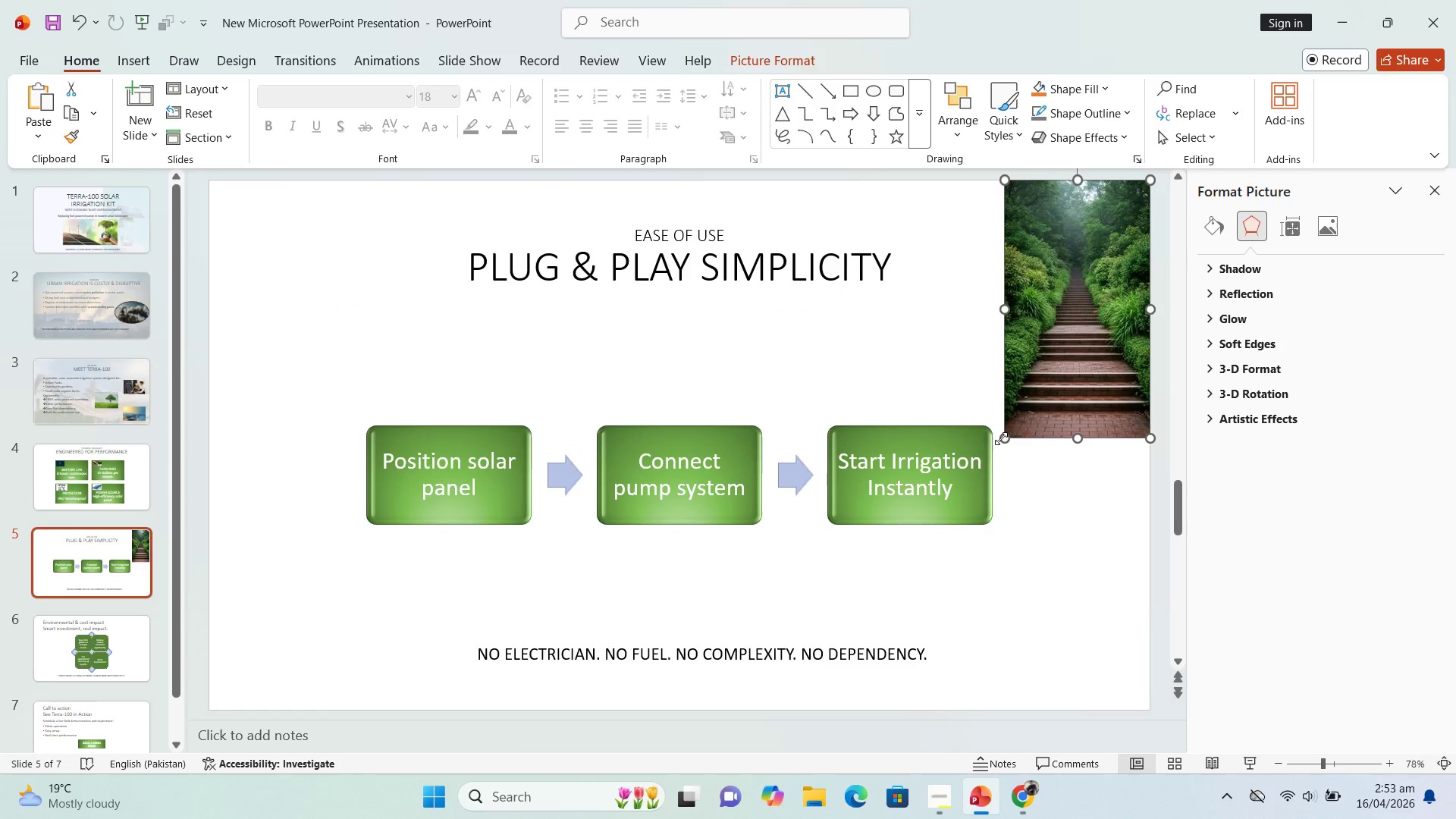 
left_click_drag(start_coordinate=[1001, 438], to_coordinate=[853, 620])
 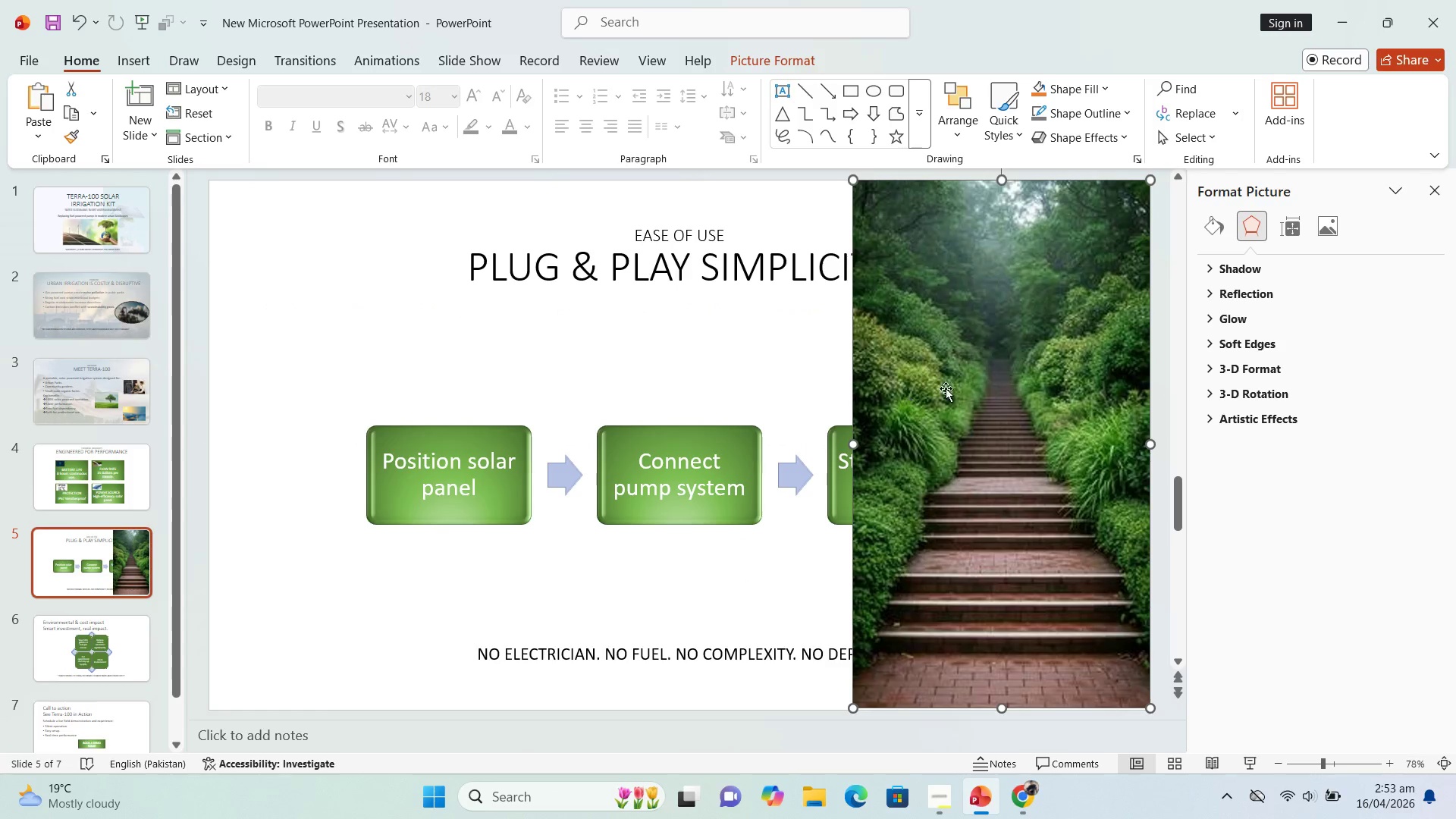 
right_click([957, 369])
 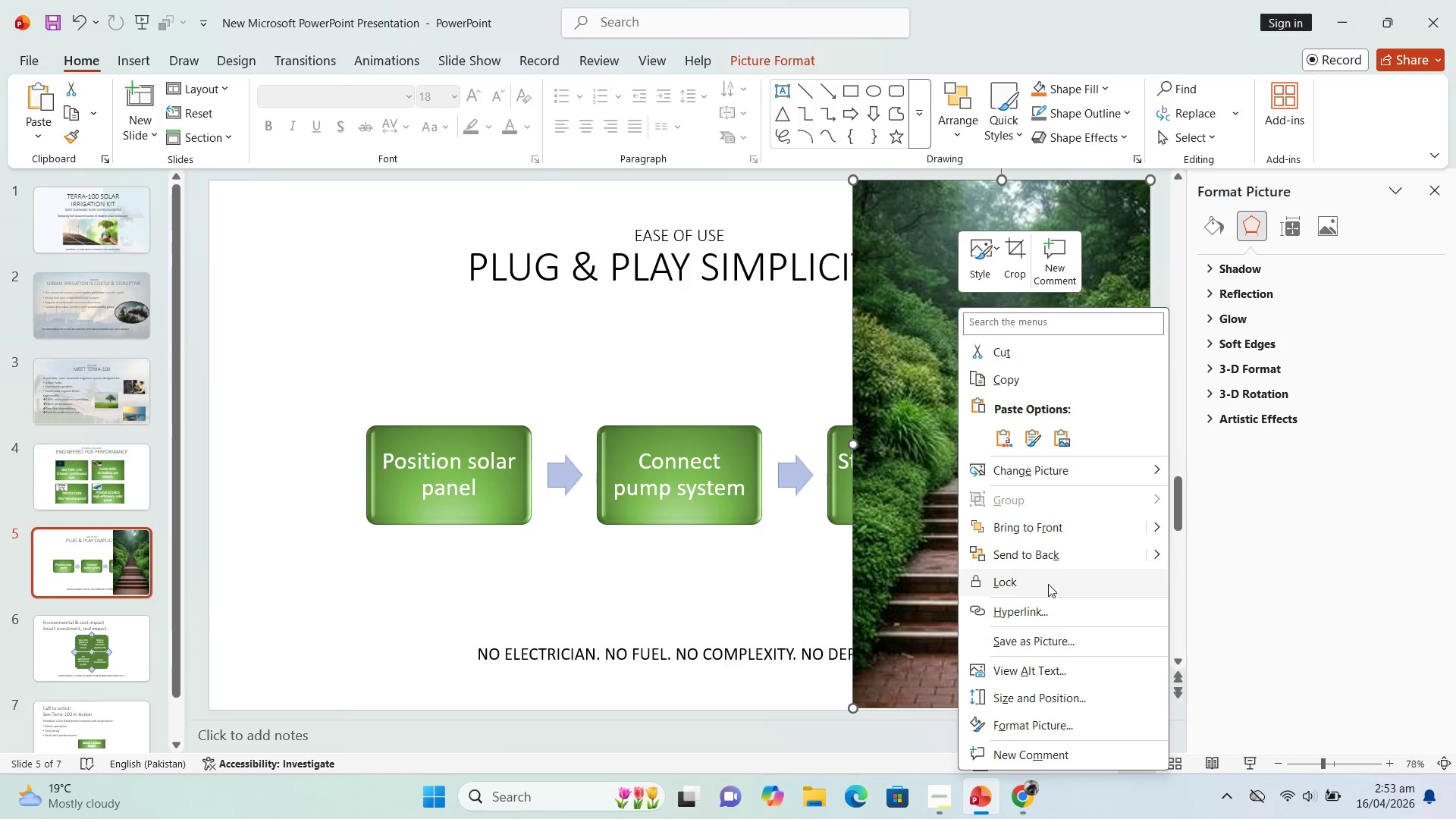 
left_click([1057, 557])
 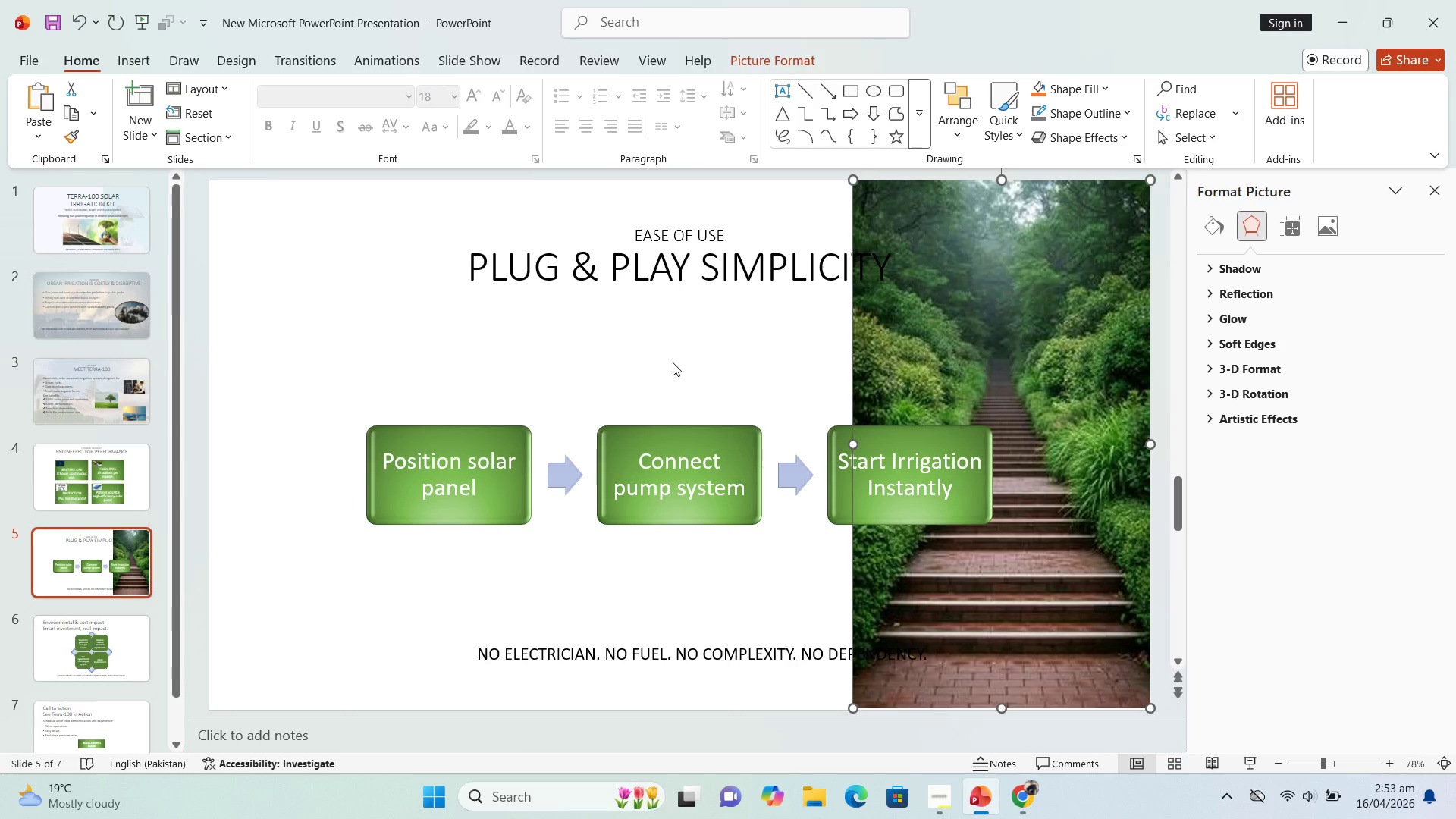 
left_click([673, 362])
 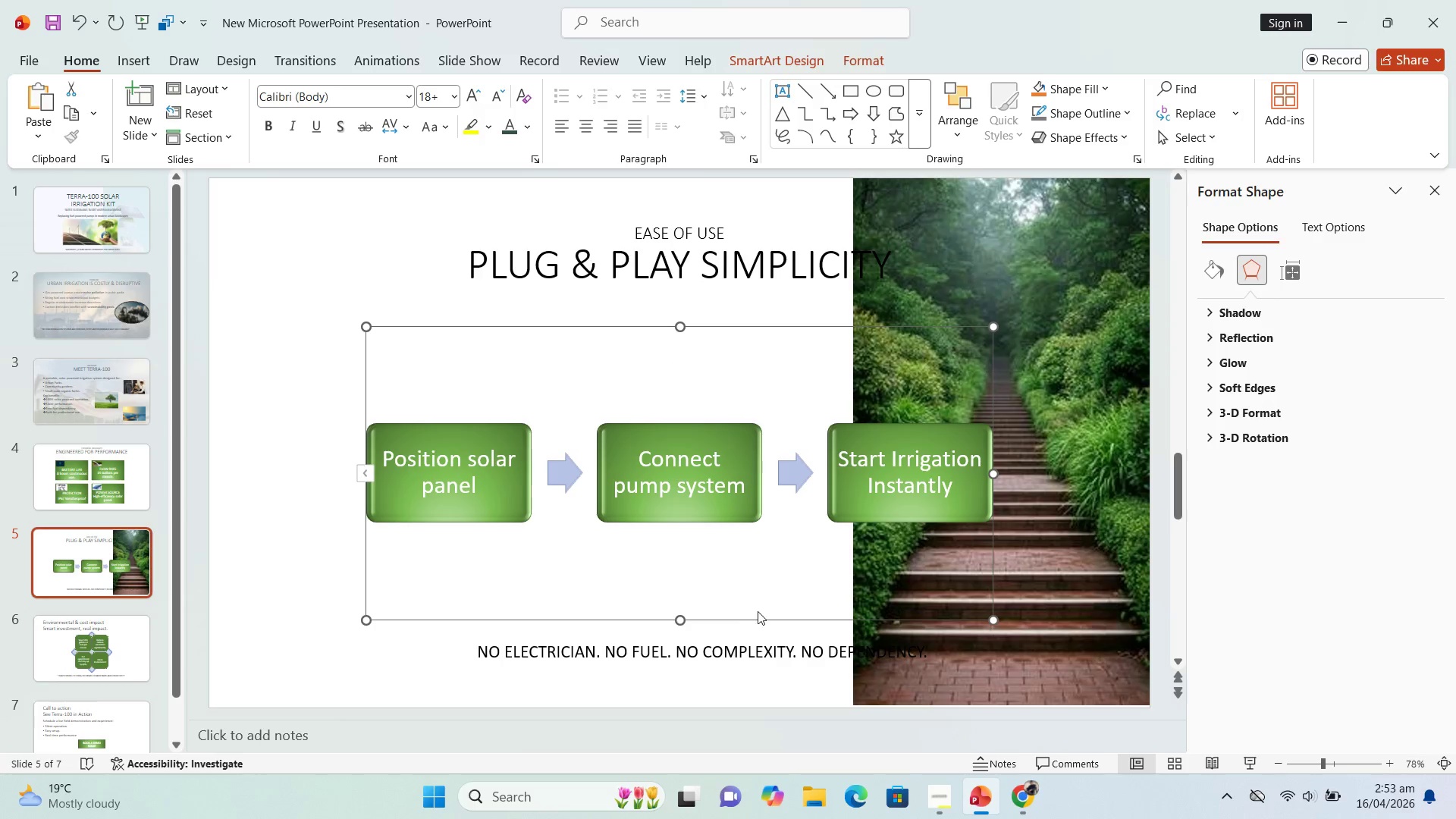 
left_click([761, 610])
 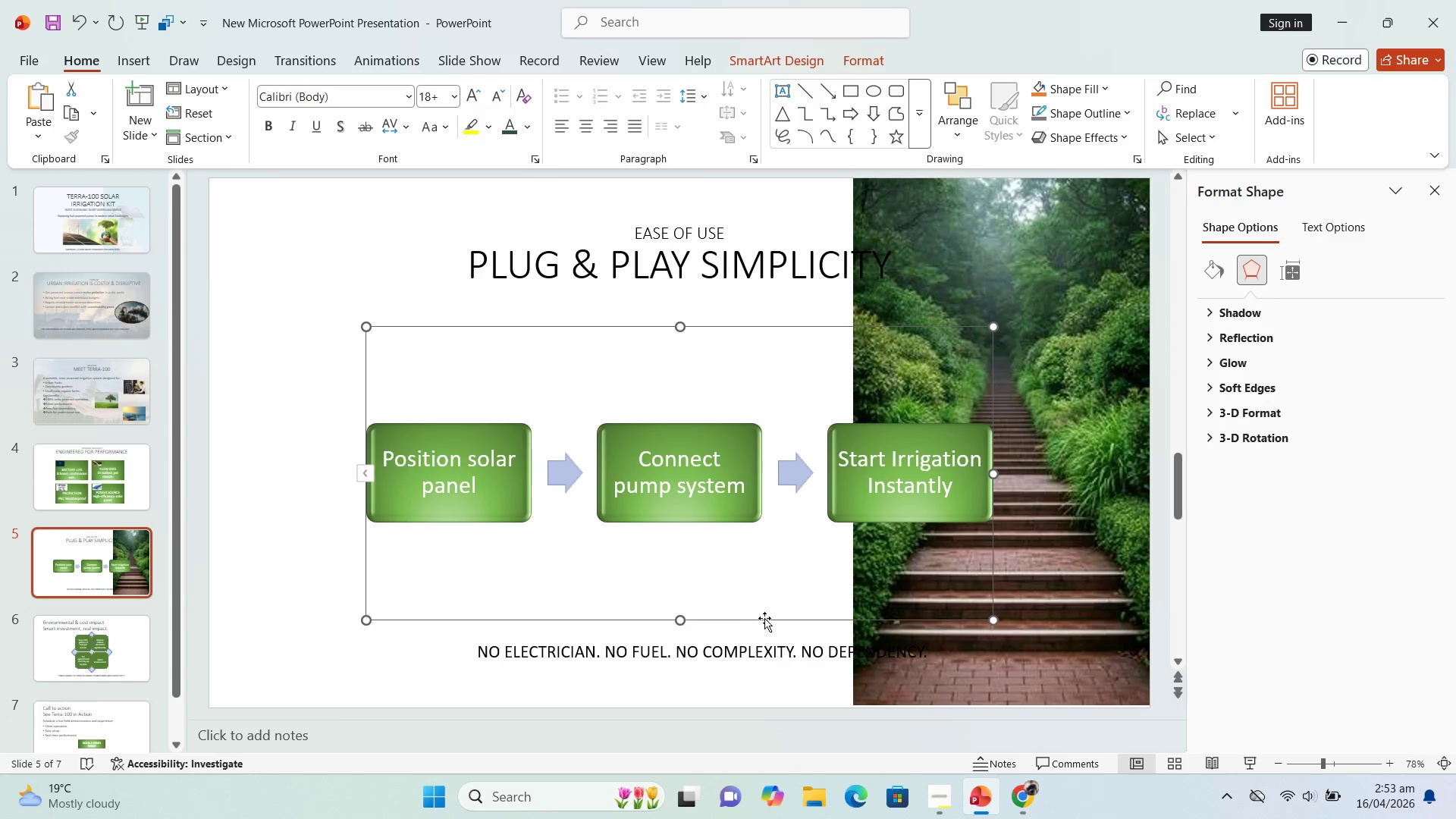 
left_click_drag(start_coordinate=[764, 618], to_coordinate=[632, 500])
 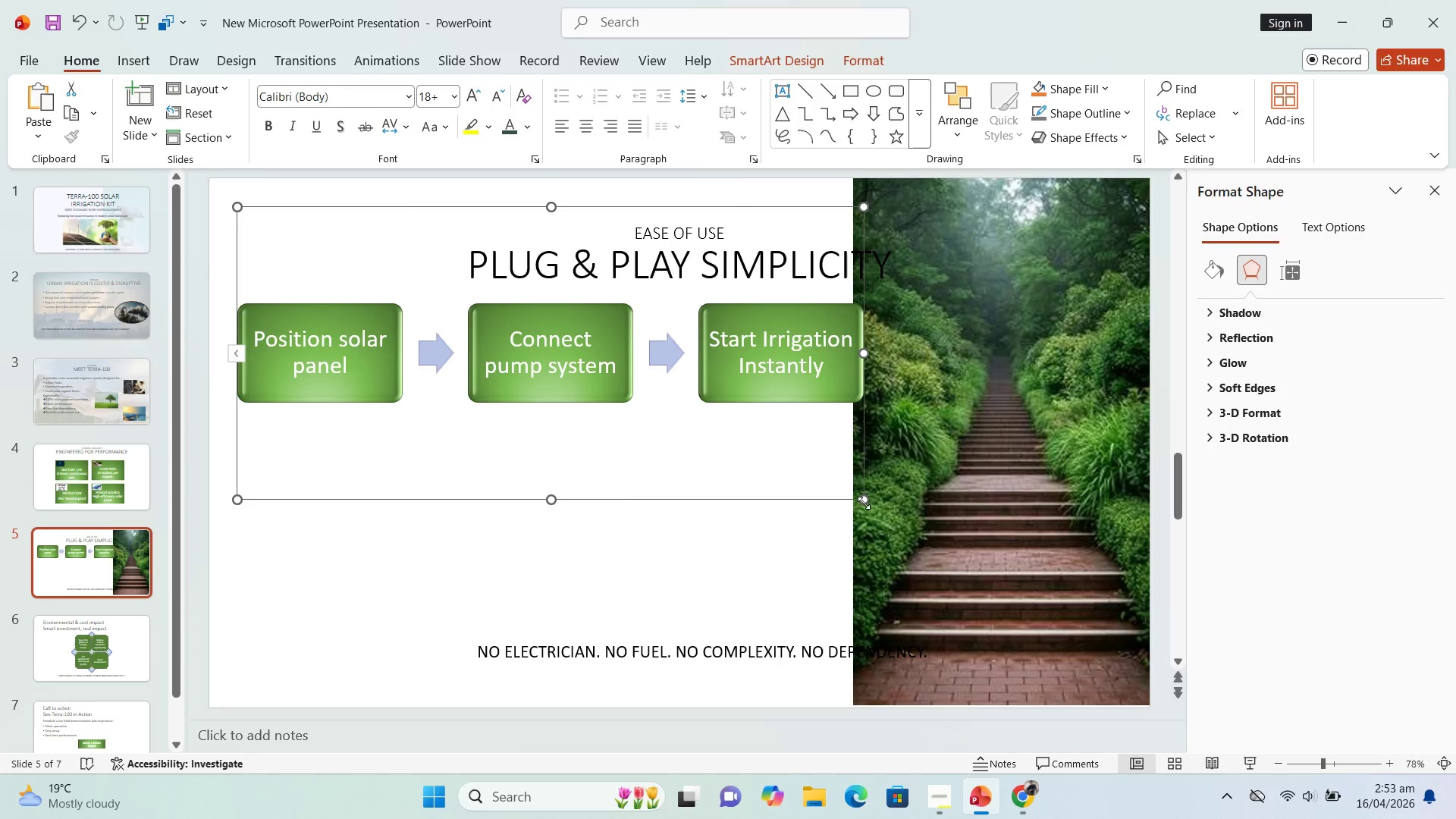 
left_click_drag(start_coordinate=[864, 499], to_coordinate=[842, 636])
 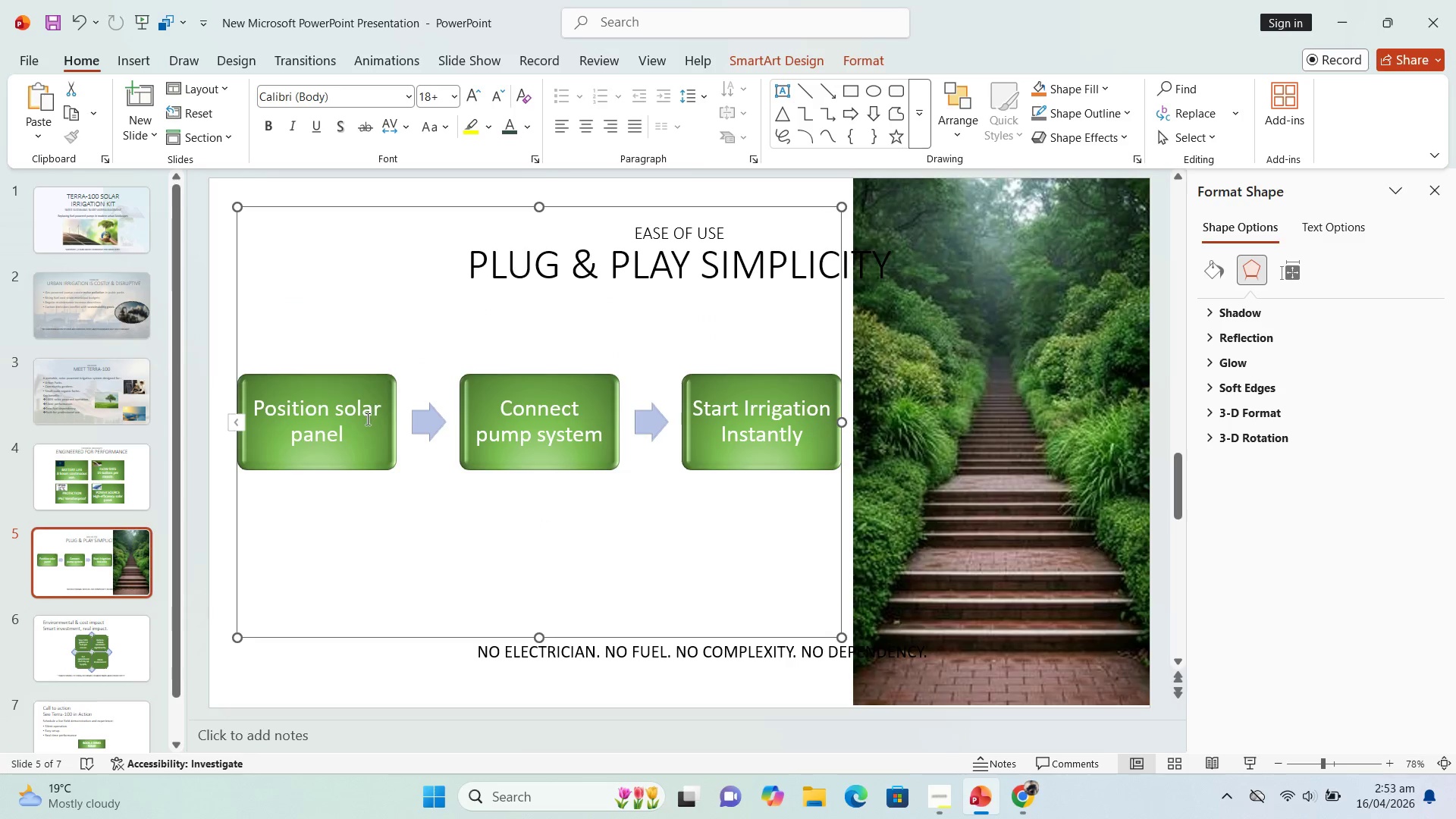 
left_click([366, 419])
 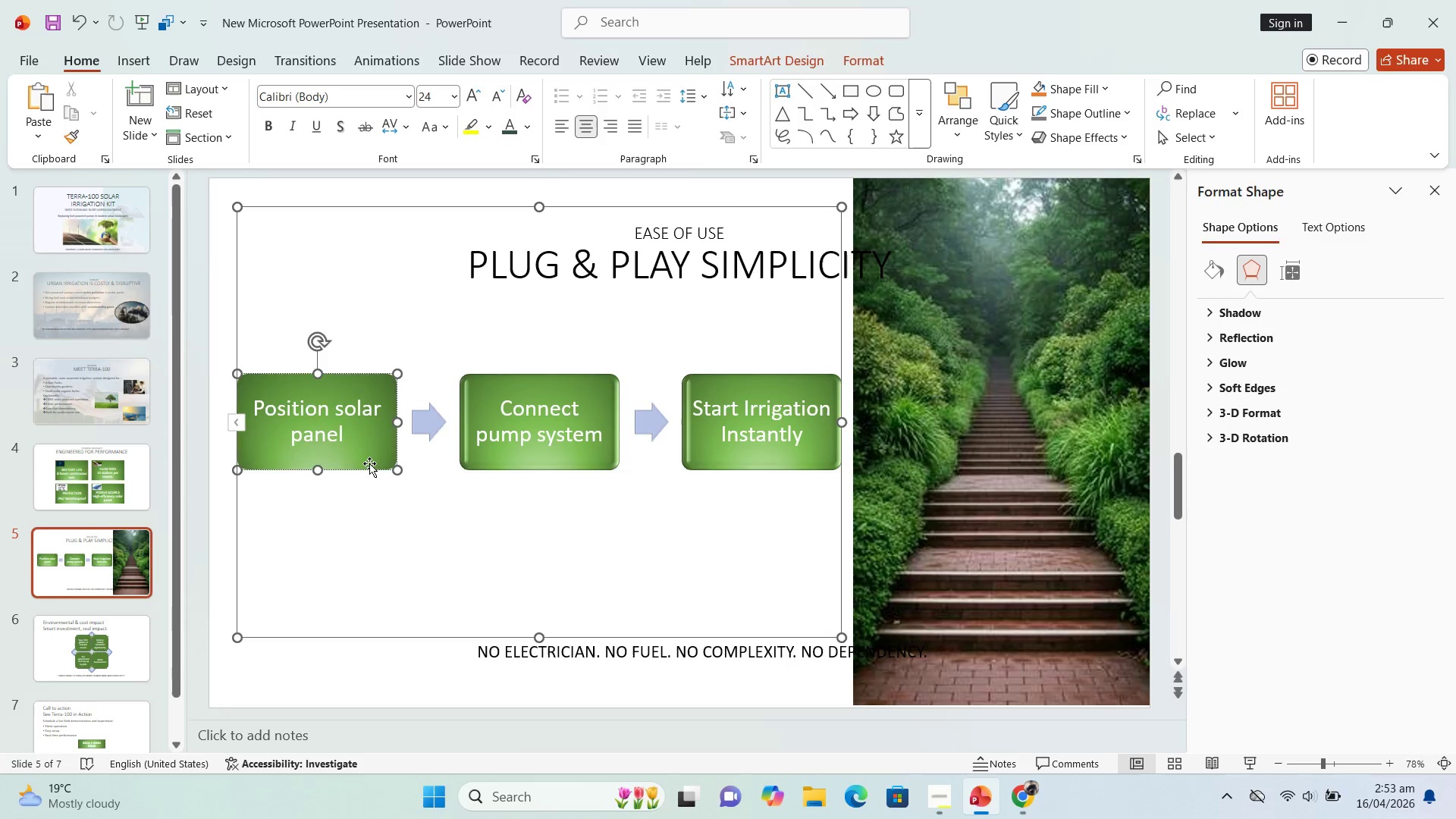 
left_click_drag(start_coordinate=[369, 463], to_coordinate=[389, 399])
 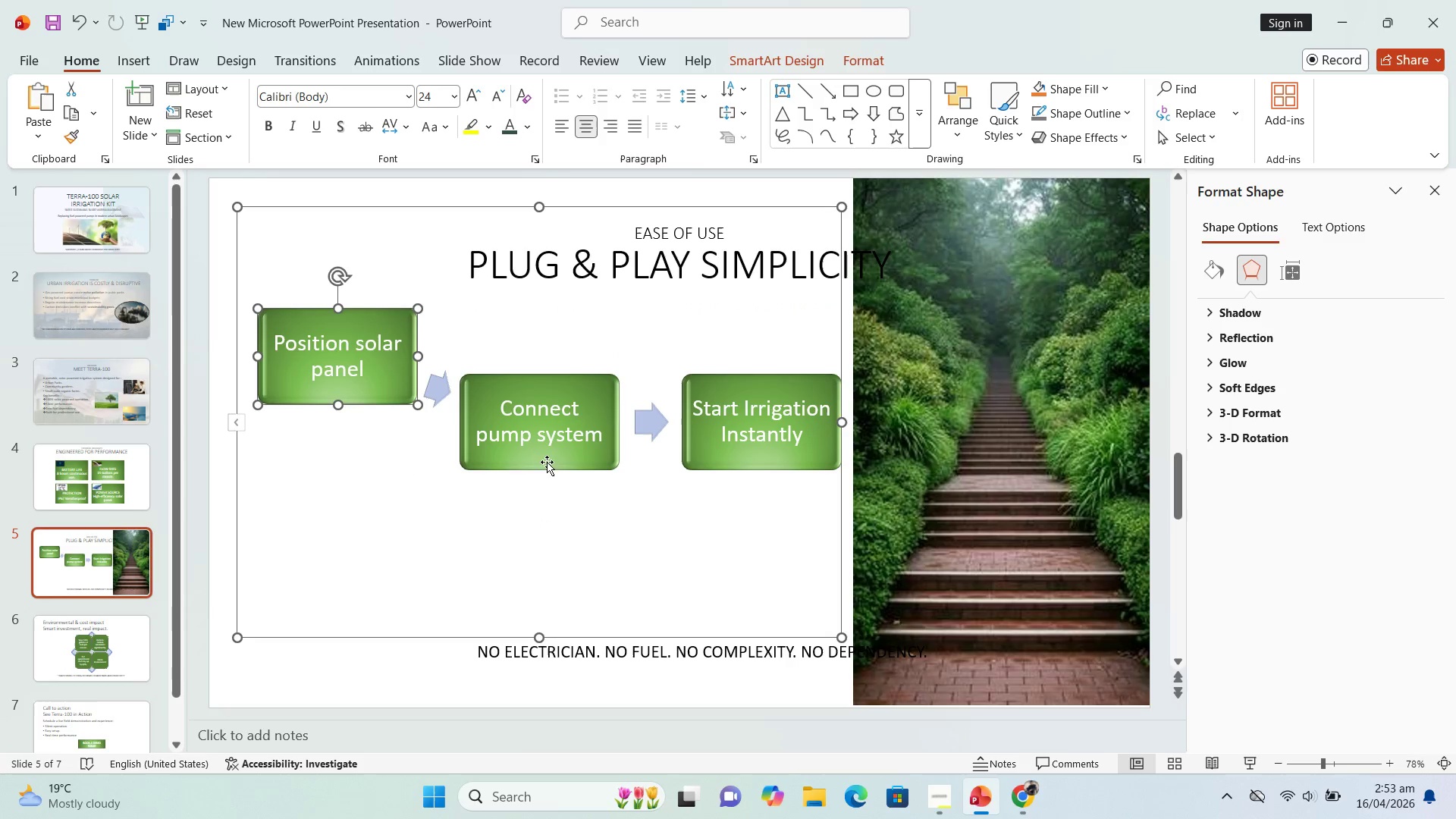 
left_click([558, 459])
 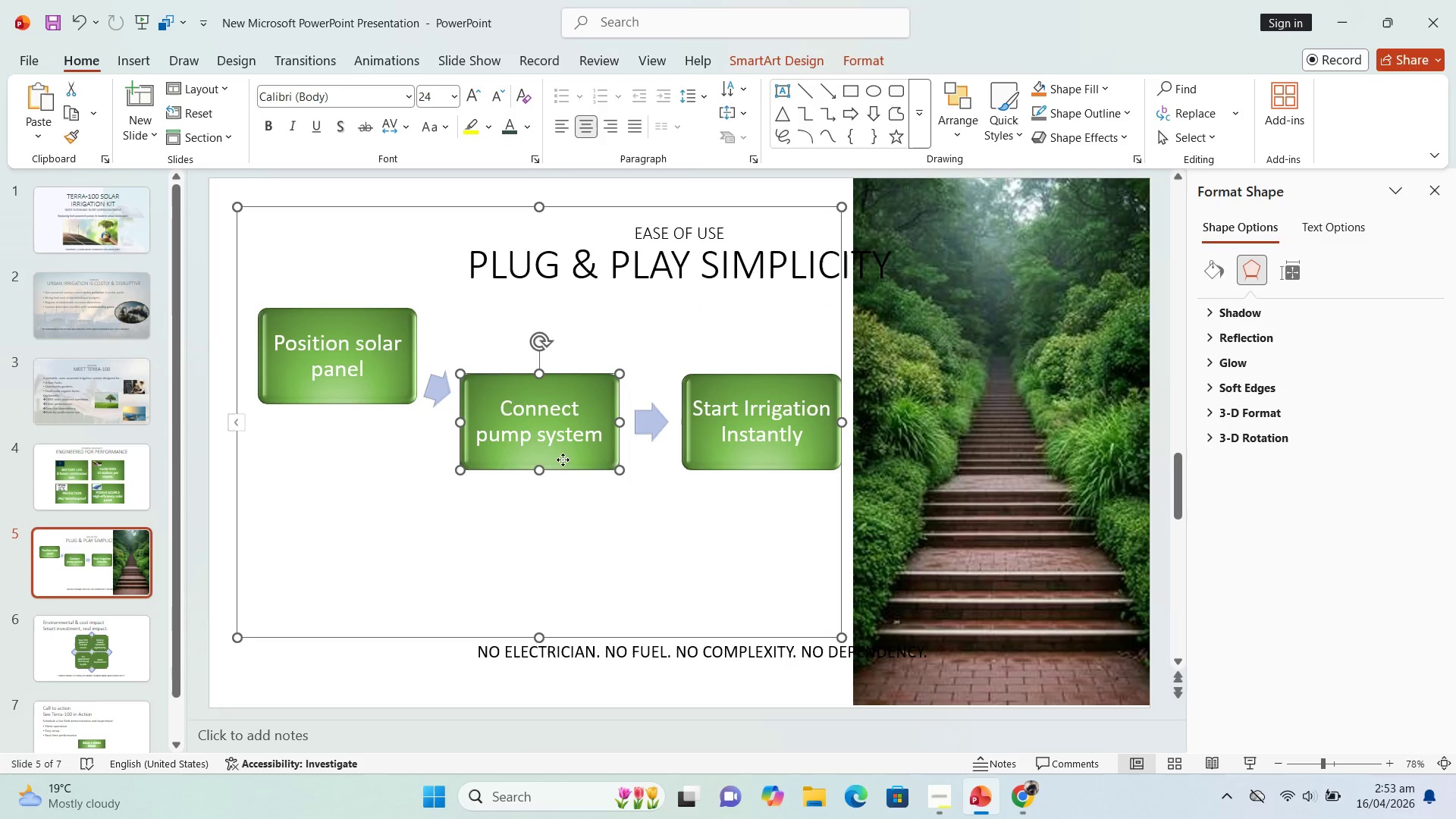 
left_click_drag(start_coordinate=[563, 460], to_coordinate=[548, 529])
 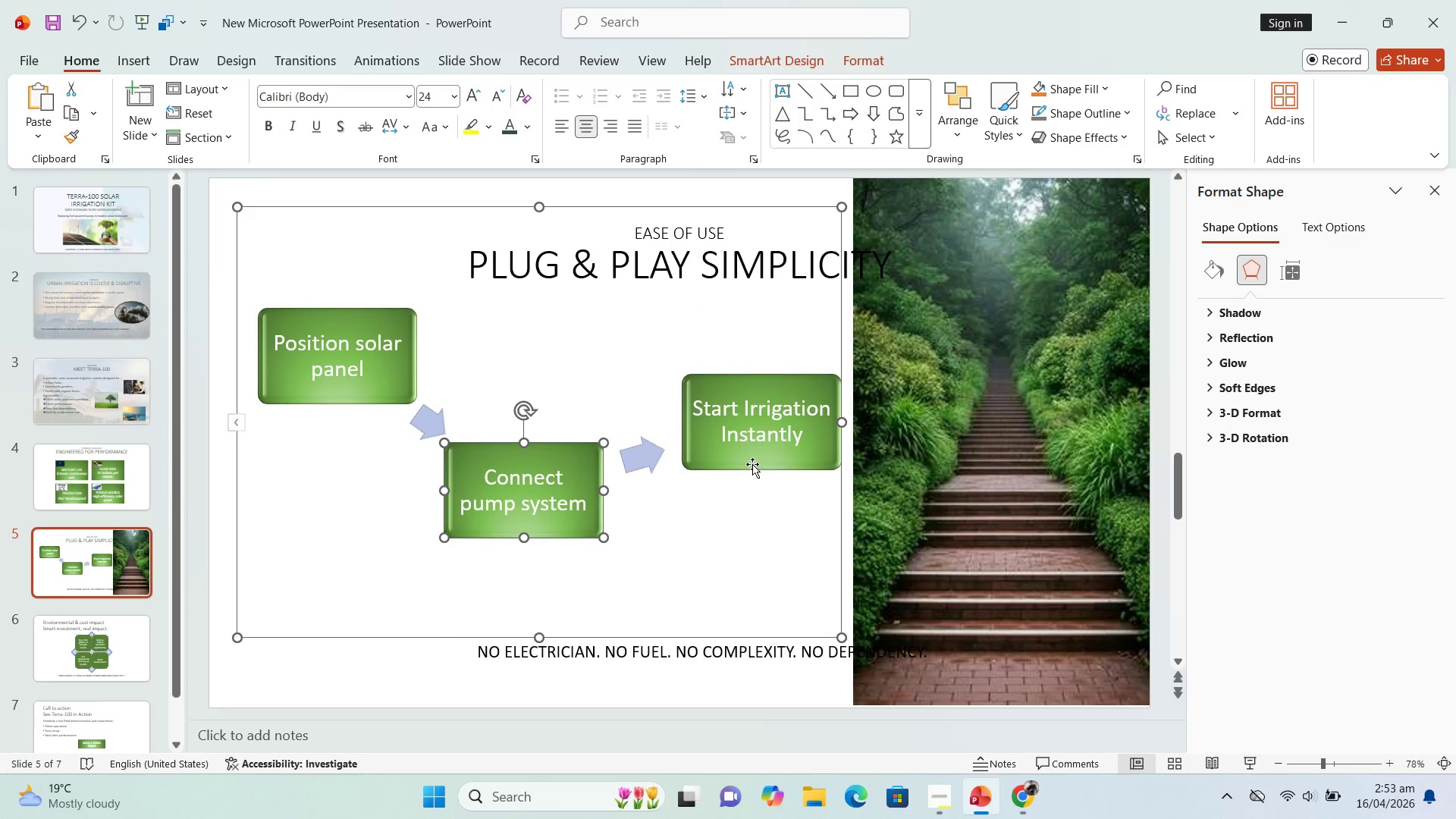 
left_click_drag(start_coordinate=[752, 463], to_coordinate=[741, 621])
 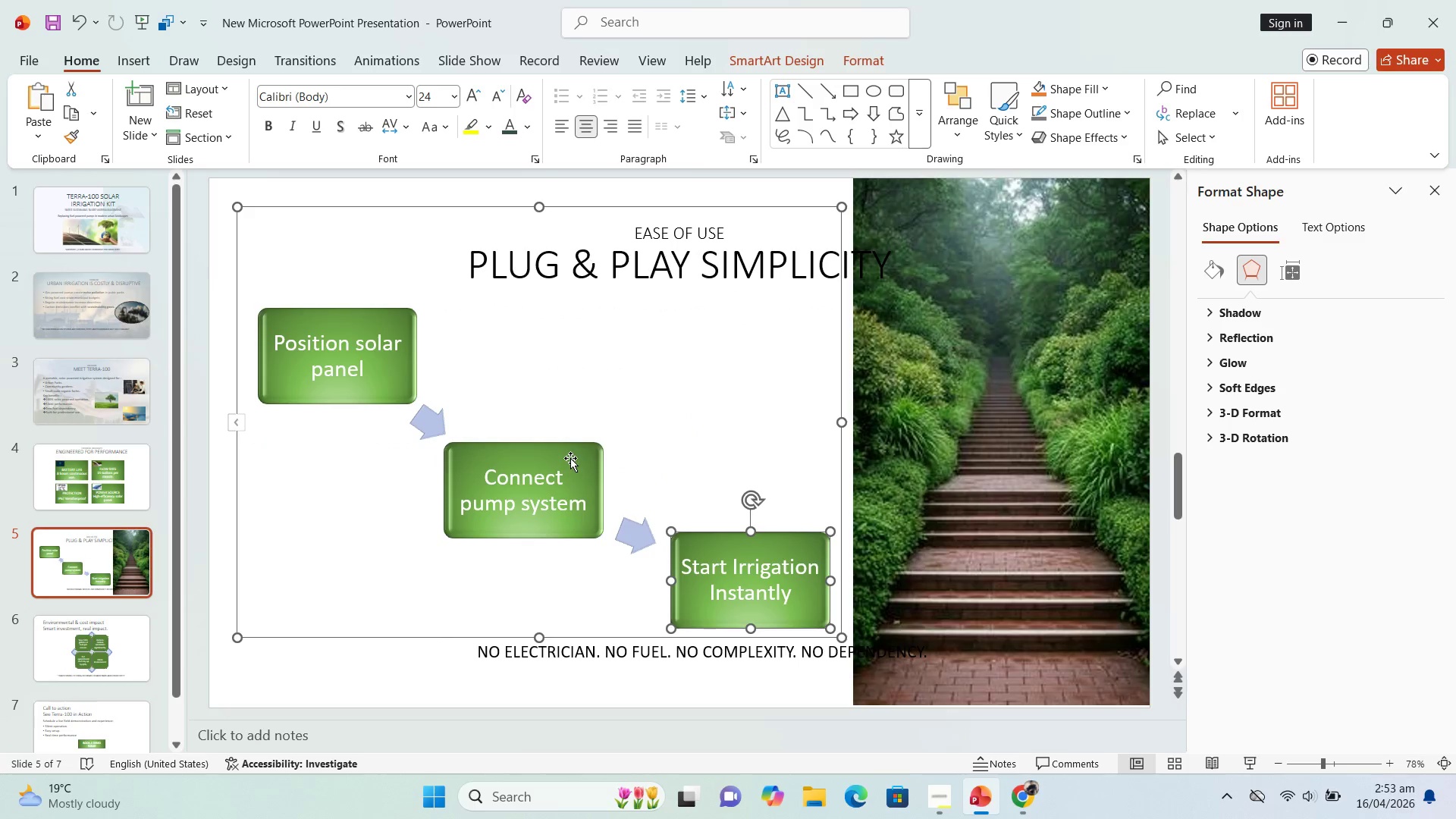 
left_click_drag(start_coordinate=[570, 458], to_coordinate=[582, 449])
 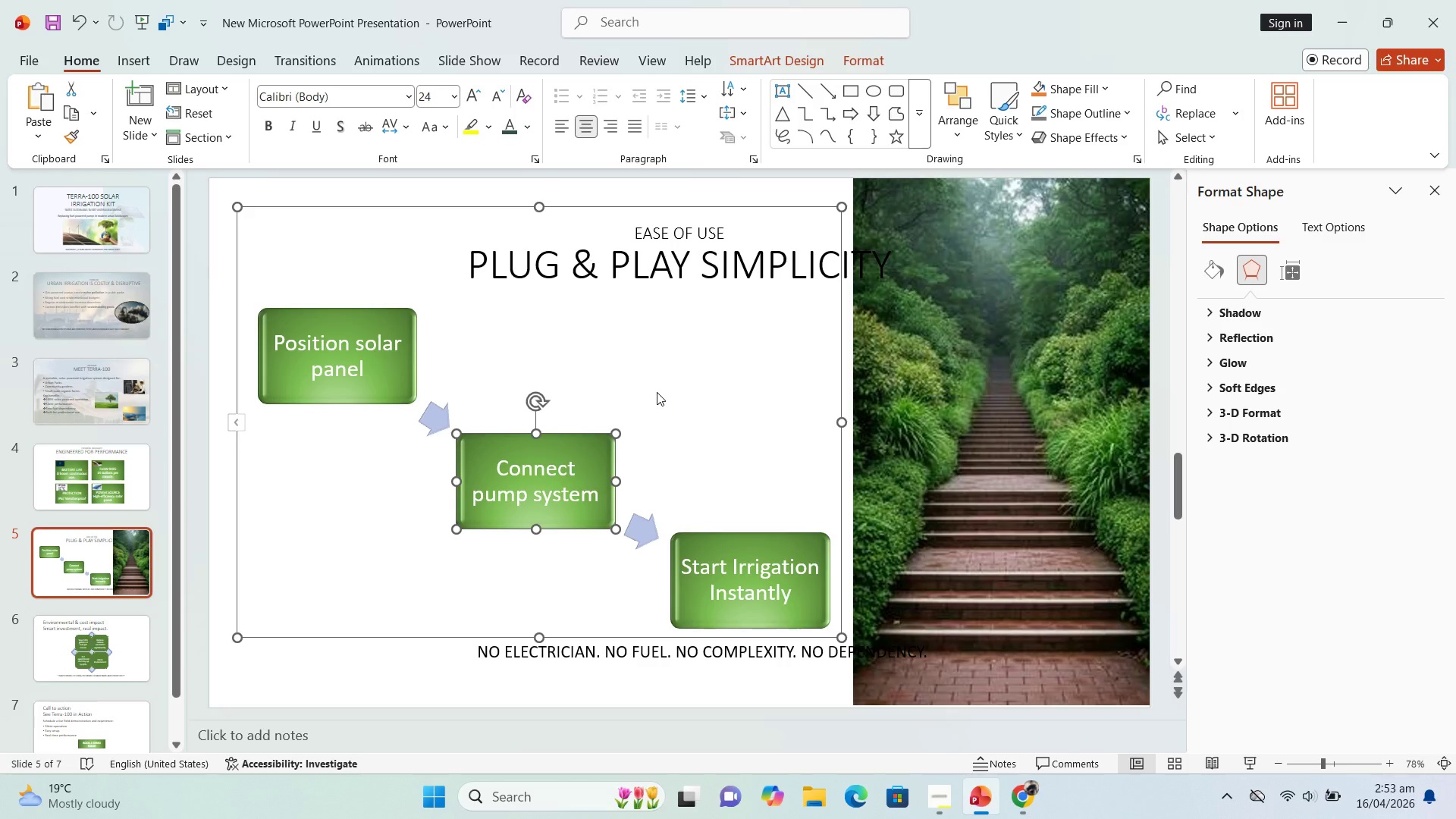 
left_click([657, 392])
 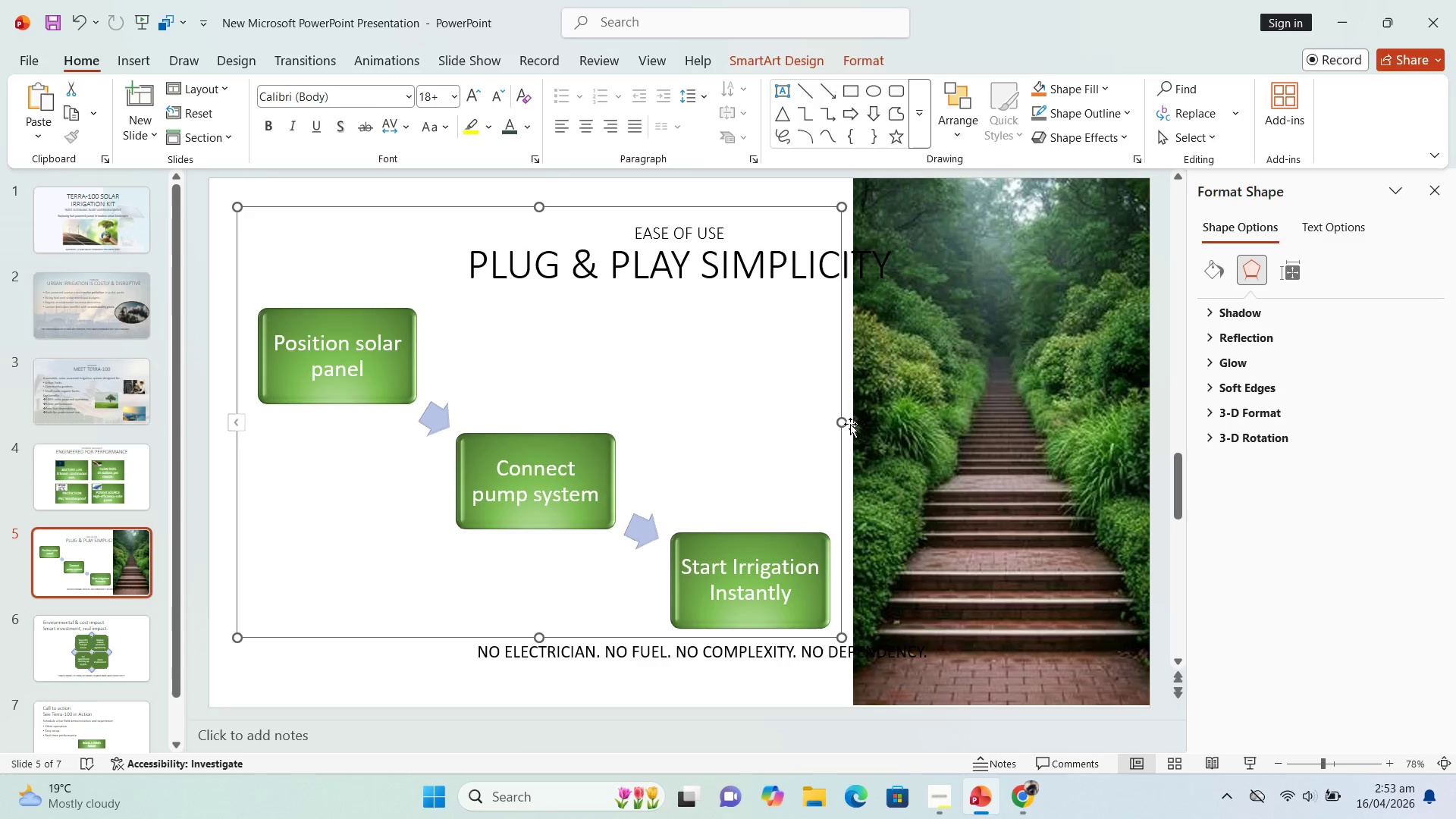 
left_click([862, 413])
 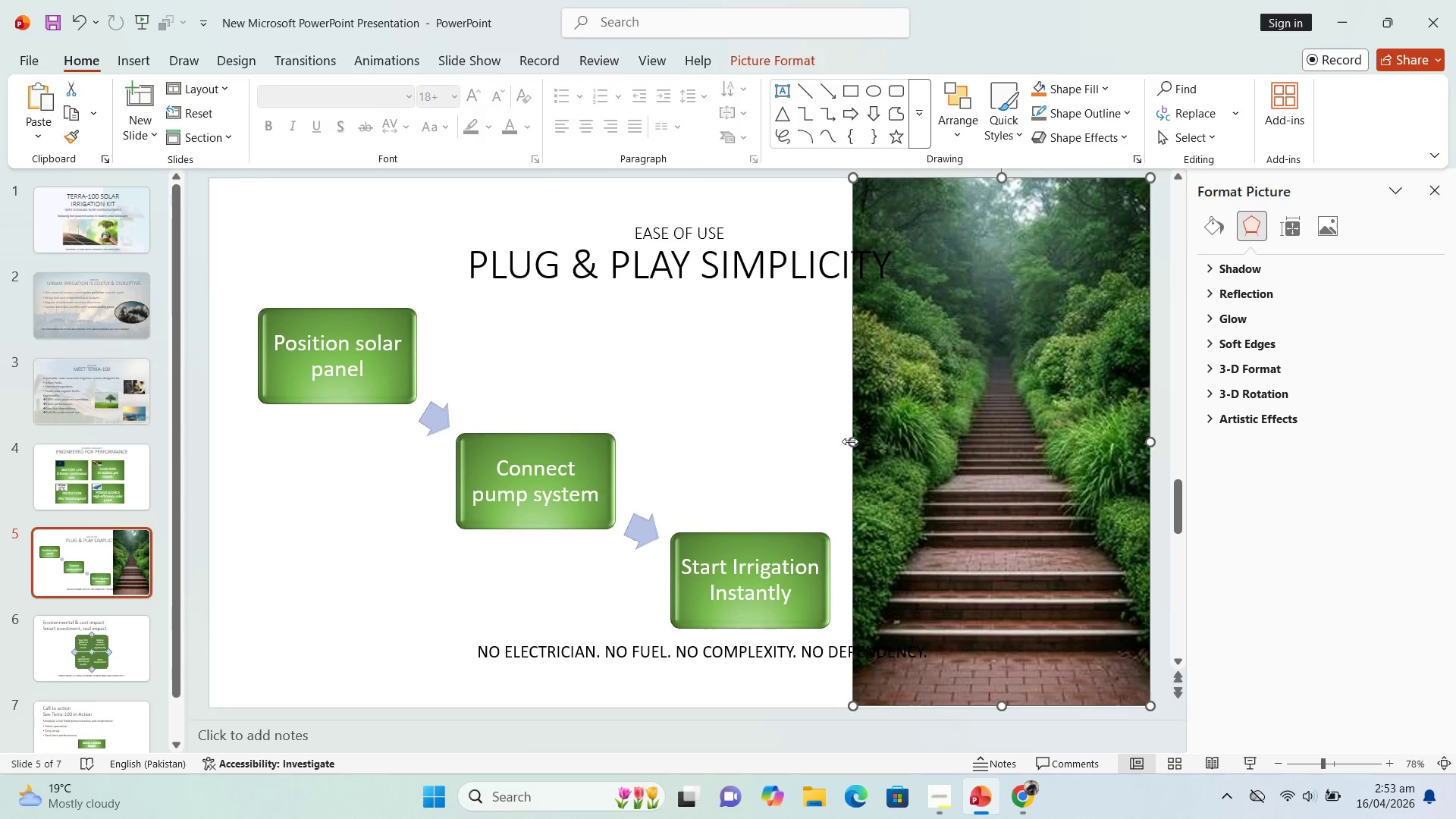 
left_click_drag(start_coordinate=[851, 443], to_coordinate=[786, 454])
 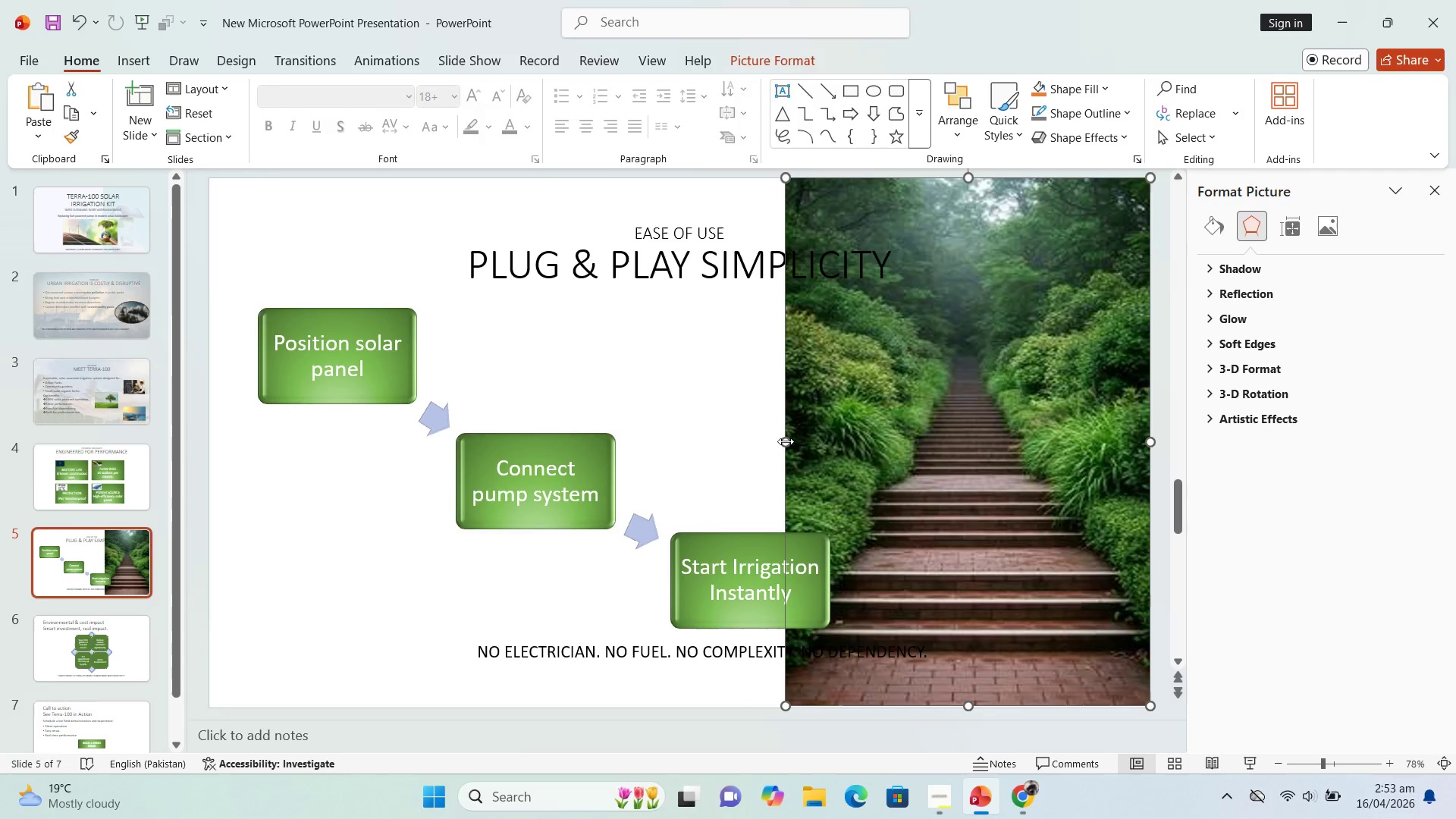 
left_click_drag(start_coordinate=[785, 439], to_coordinate=[868, 453])
 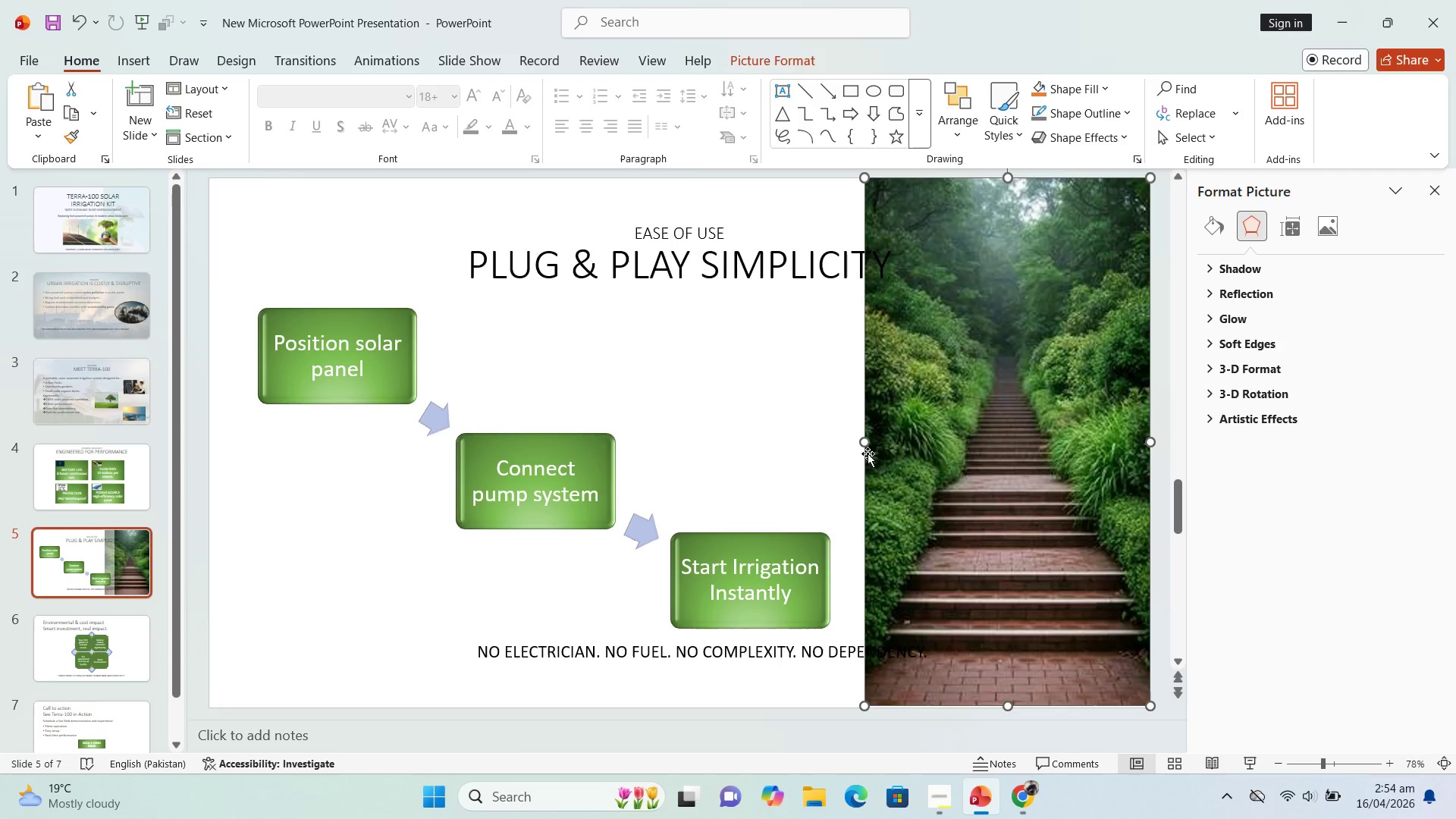 
key(Control+Z)
 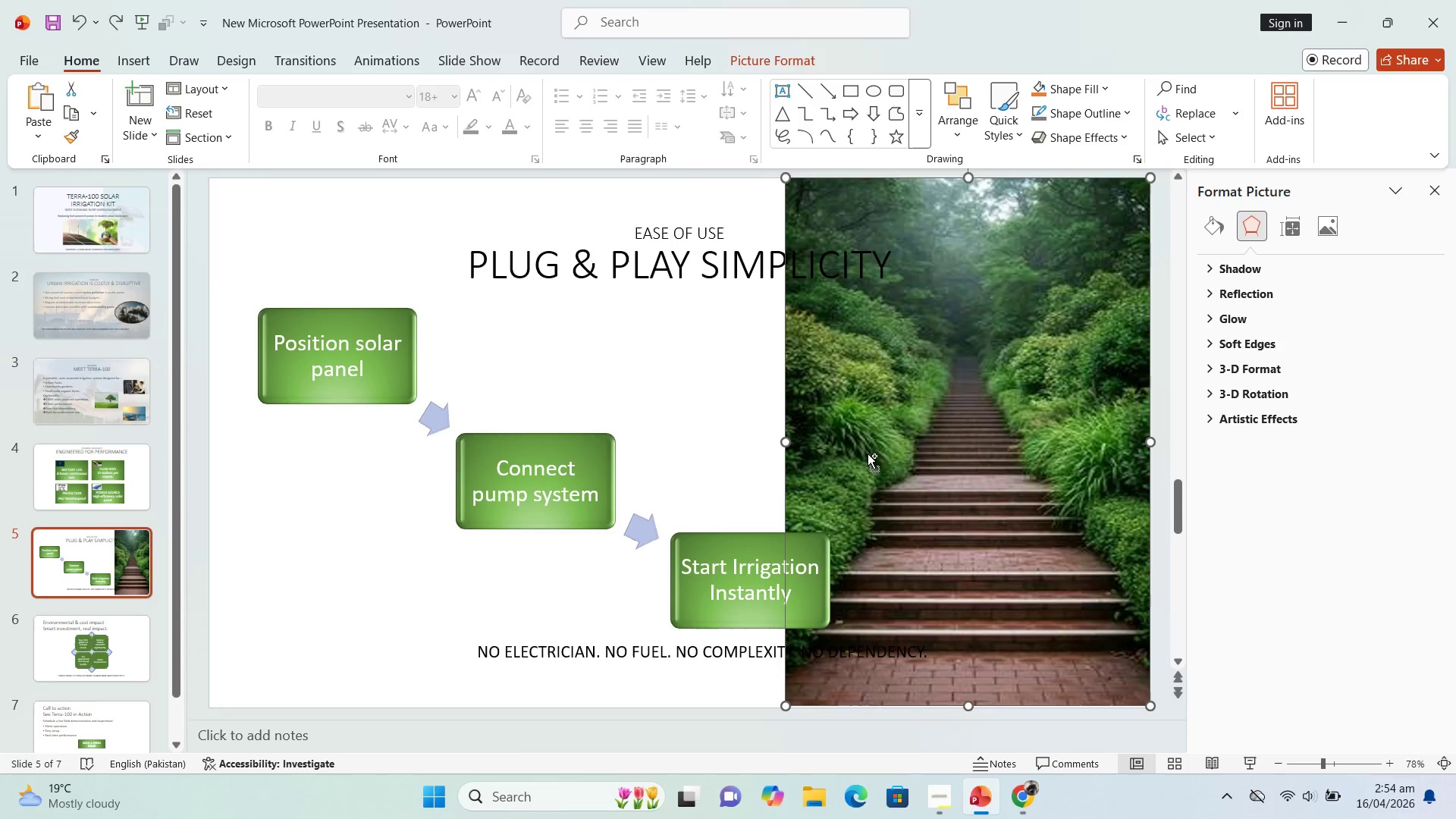 
key(Control+Z)
 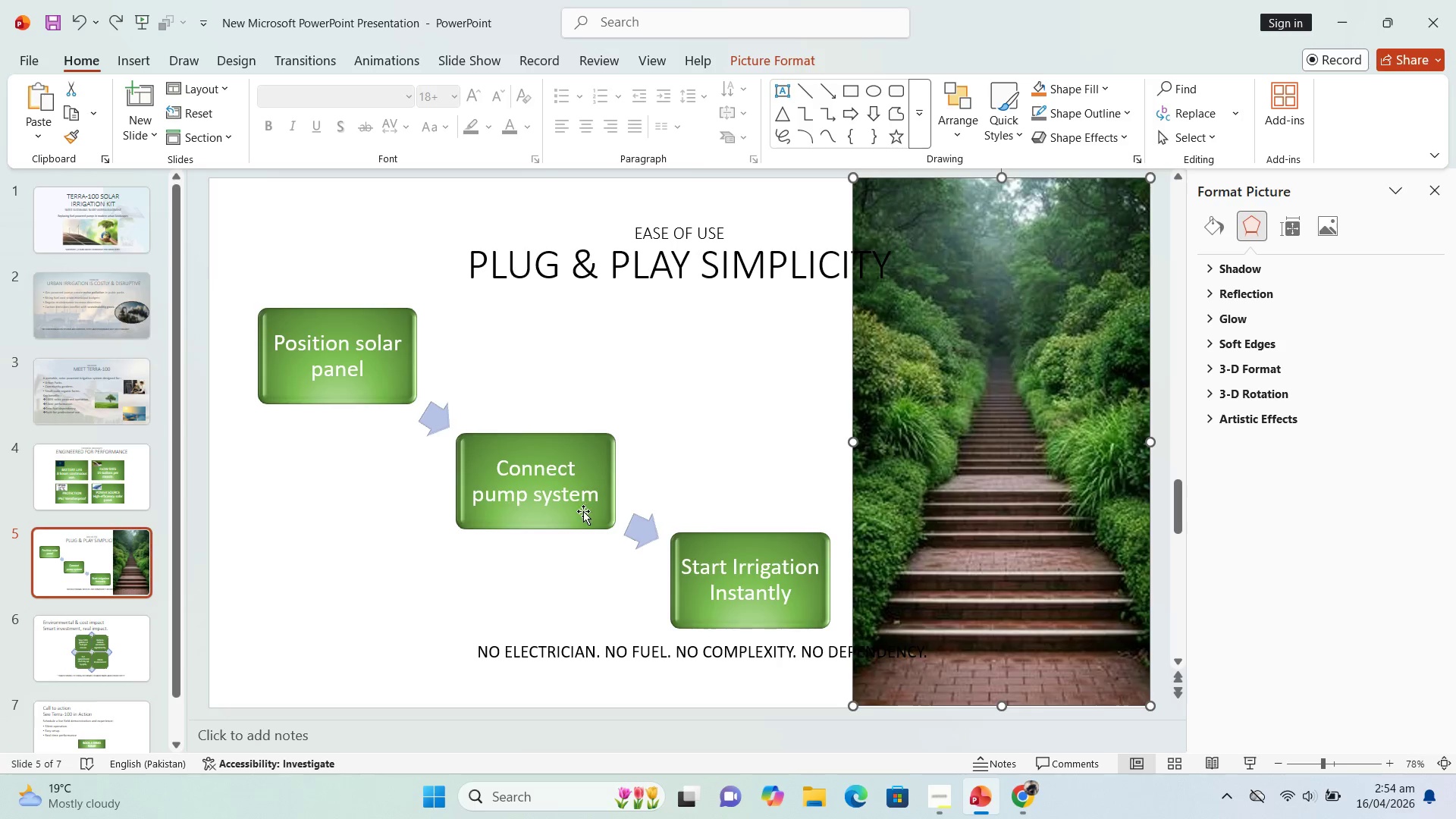 
left_click([492, 562])
 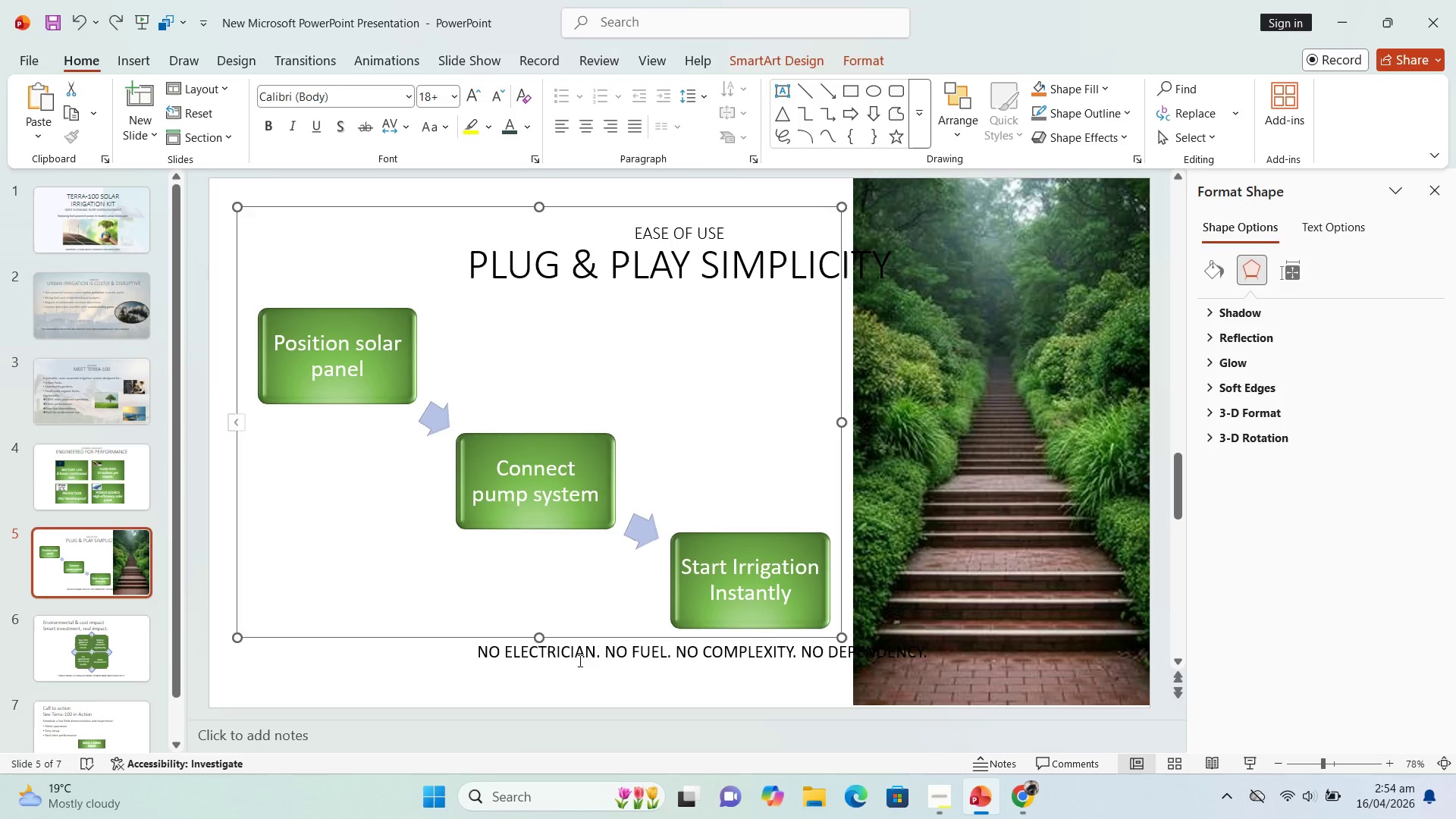 
left_click([580, 657])
 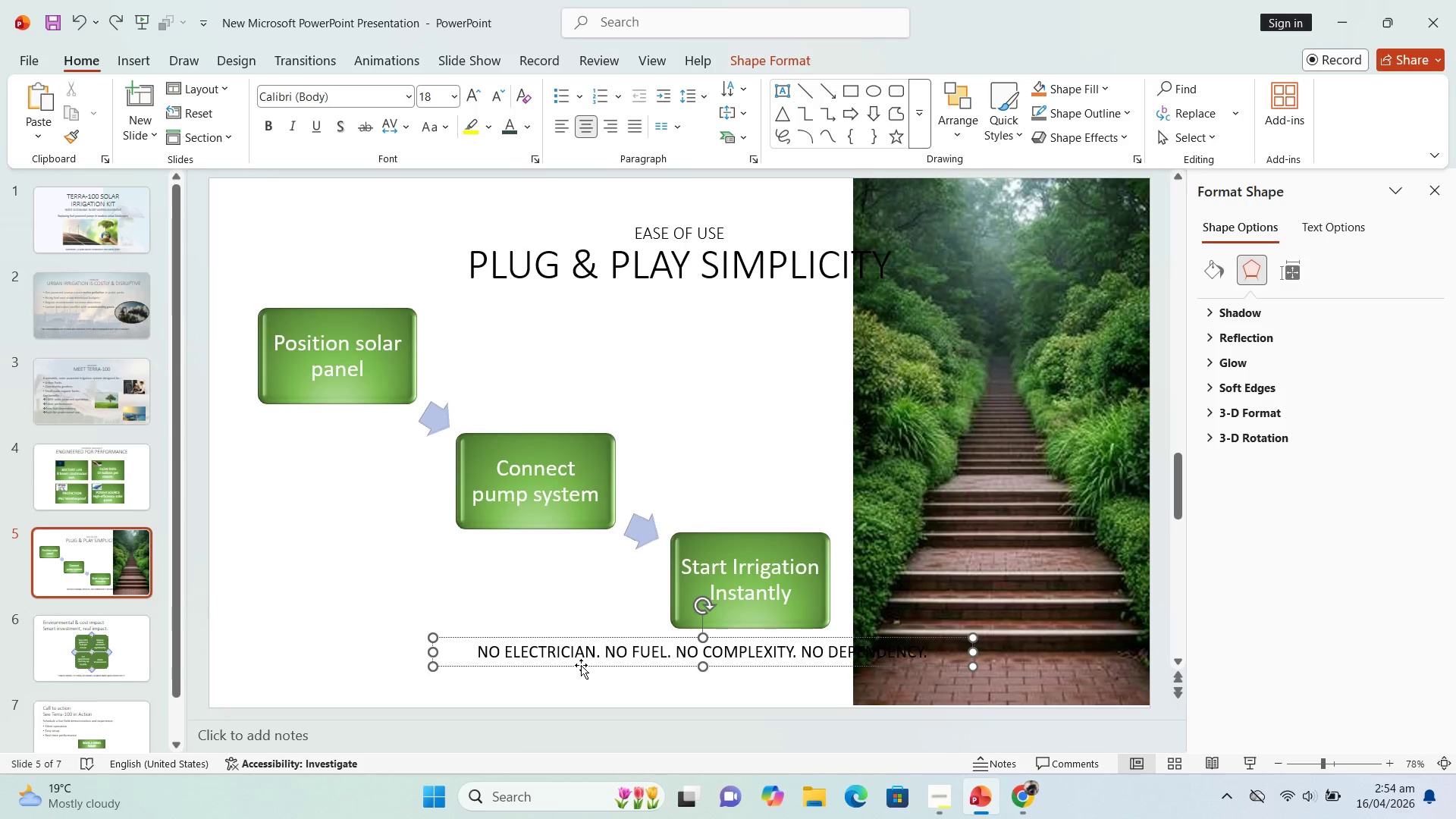 
left_click_drag(start_coordinate=[581, 665], to_coordinate=[574, 662])
 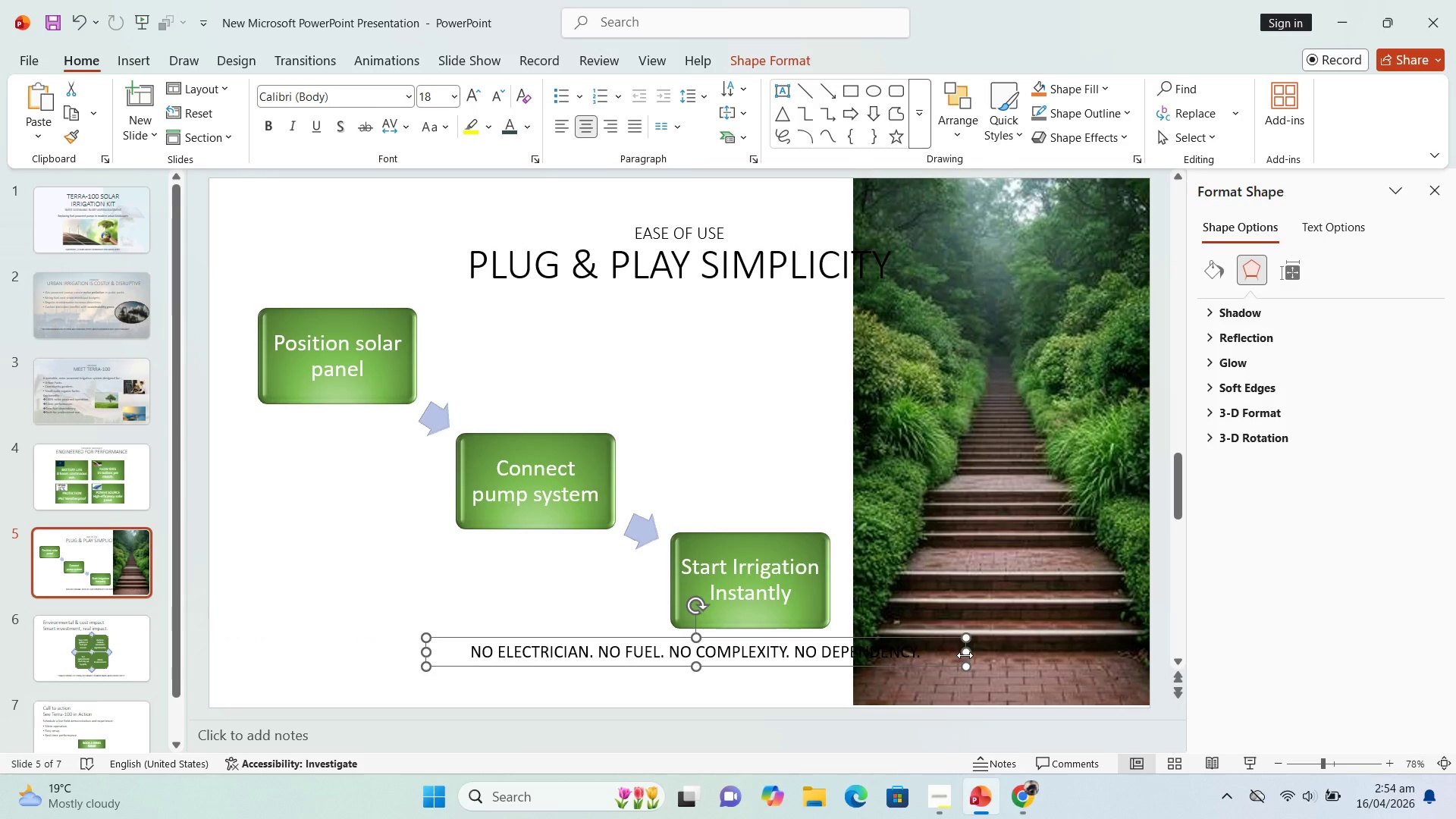 
left_click_drag(start_coordinate=[966, 654], to_coordinate=[848, 656])
 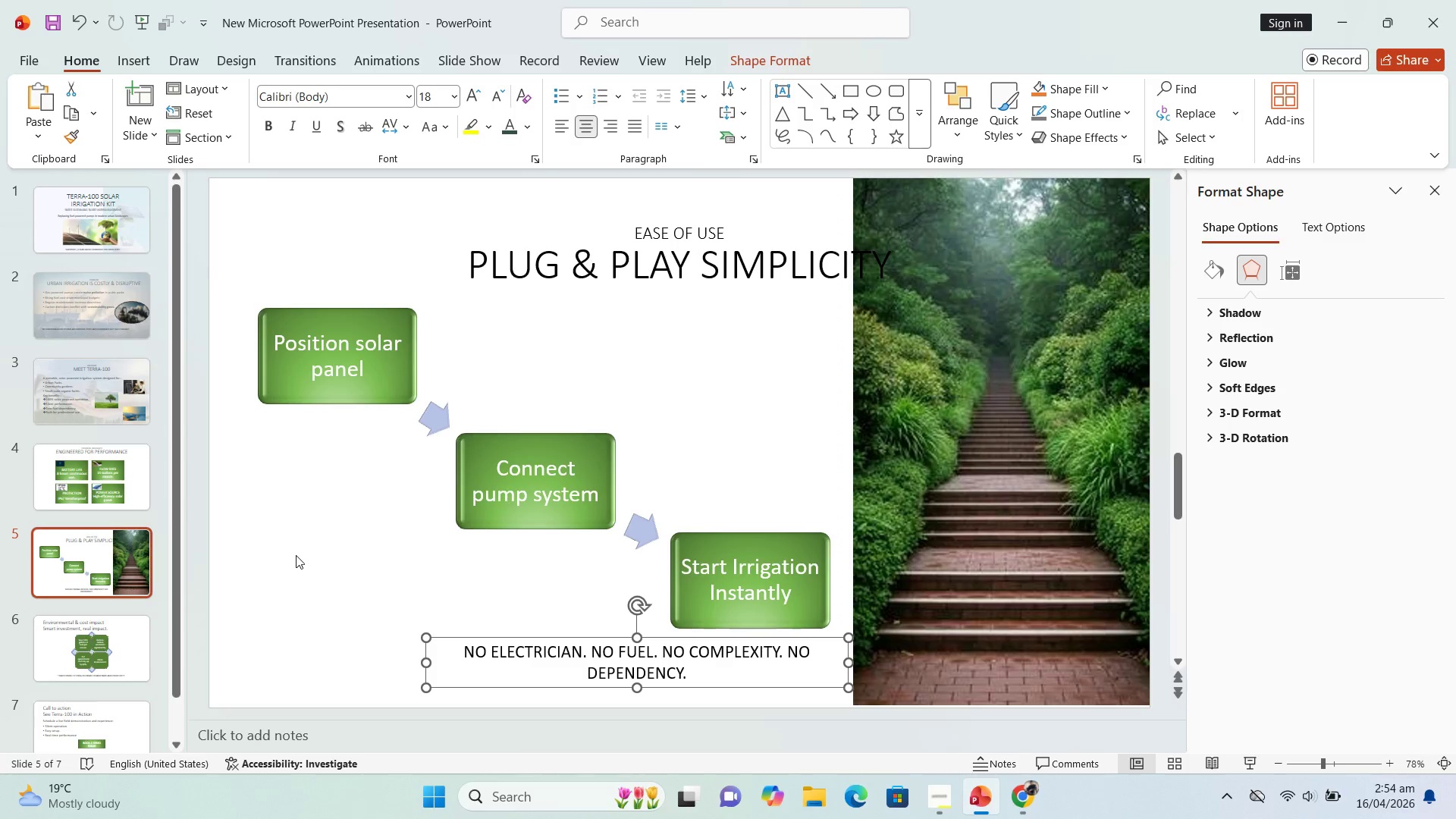 
left_click([296, 555])
 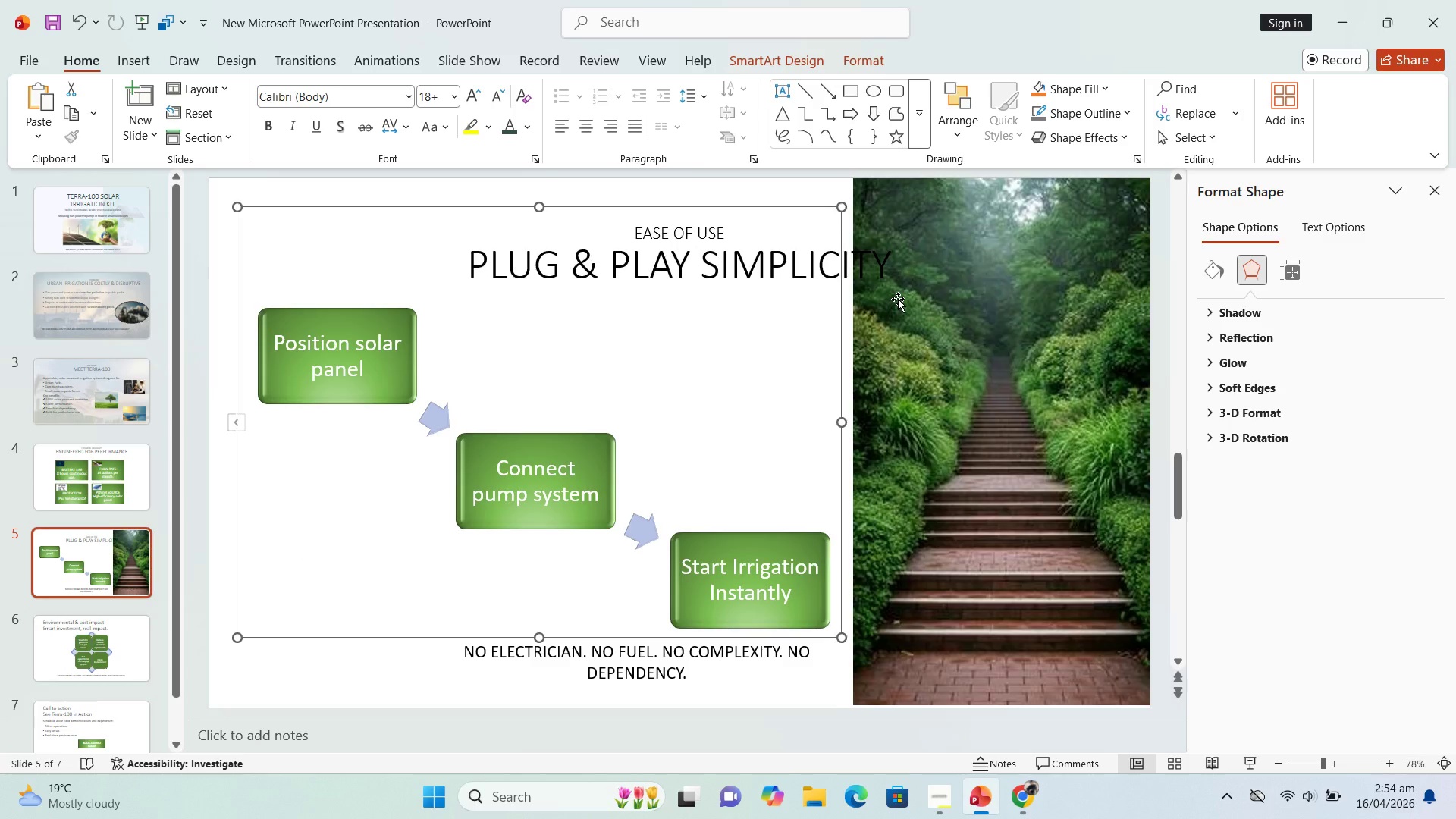 
left_click([883, 270])
 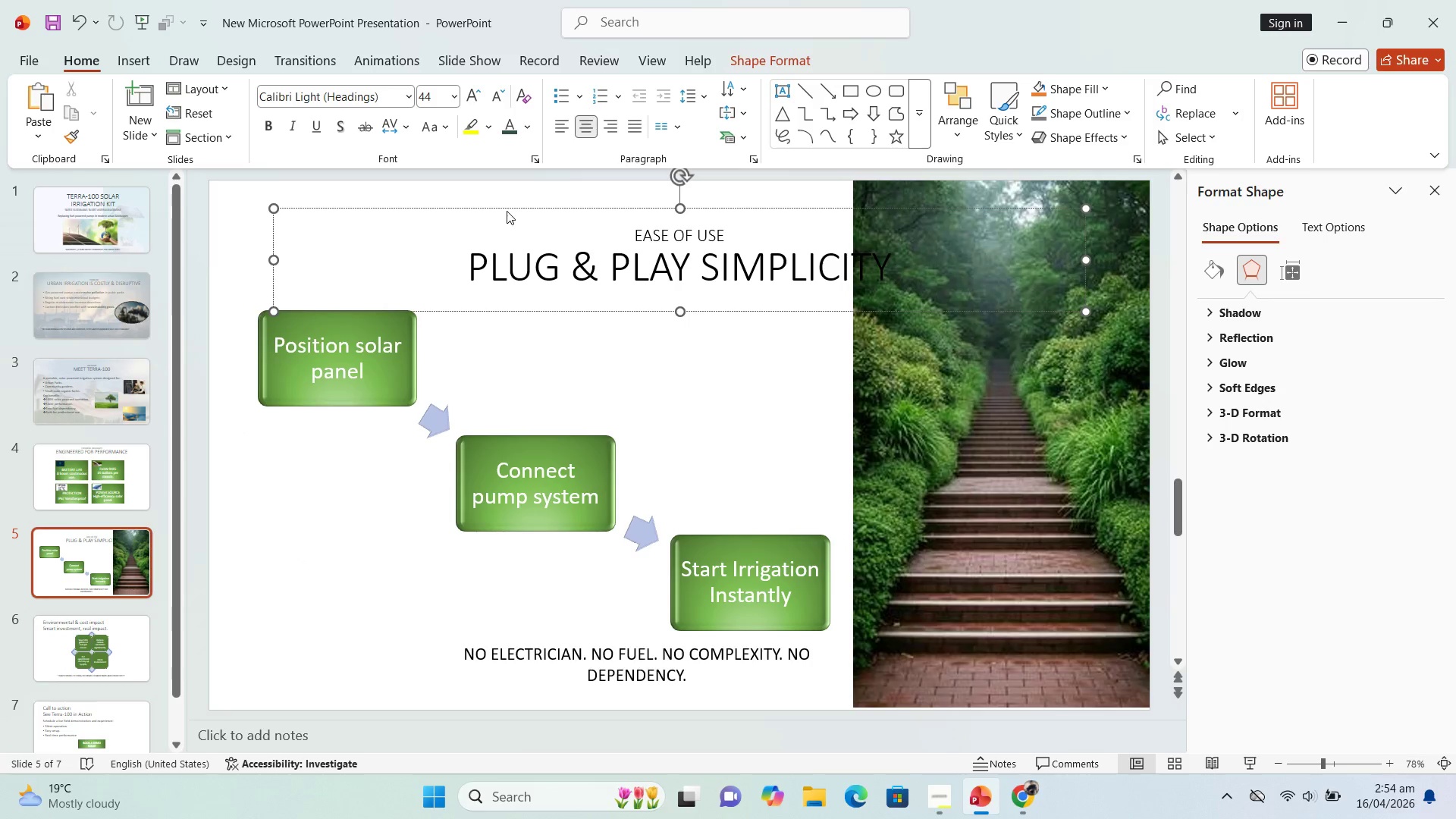 
left_click_drag(start_coordinate=[507, 209], to_coordinate=[463, 213])
 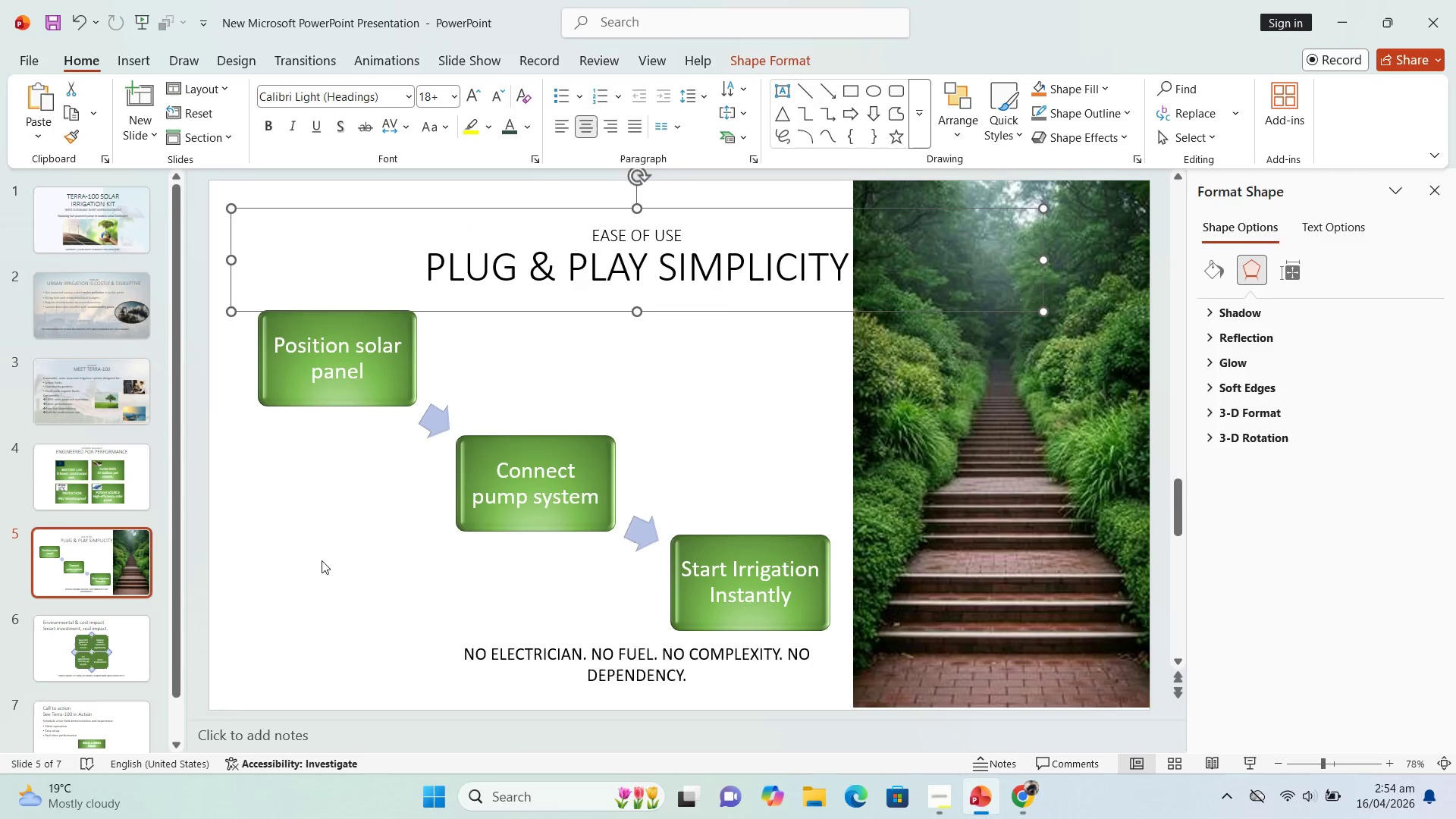 
left_click([321, 560])
 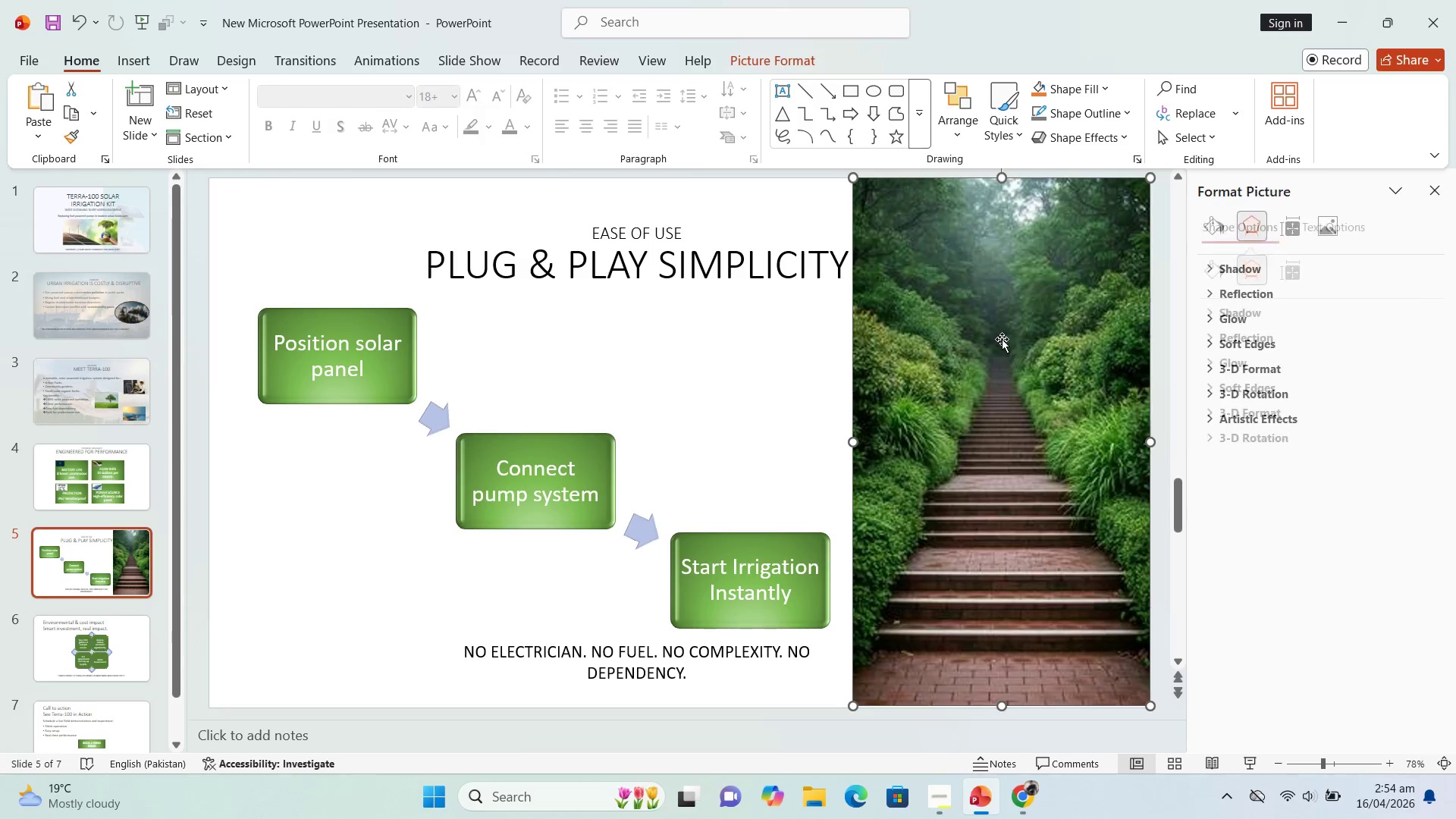 
double_click([1002, 339])
 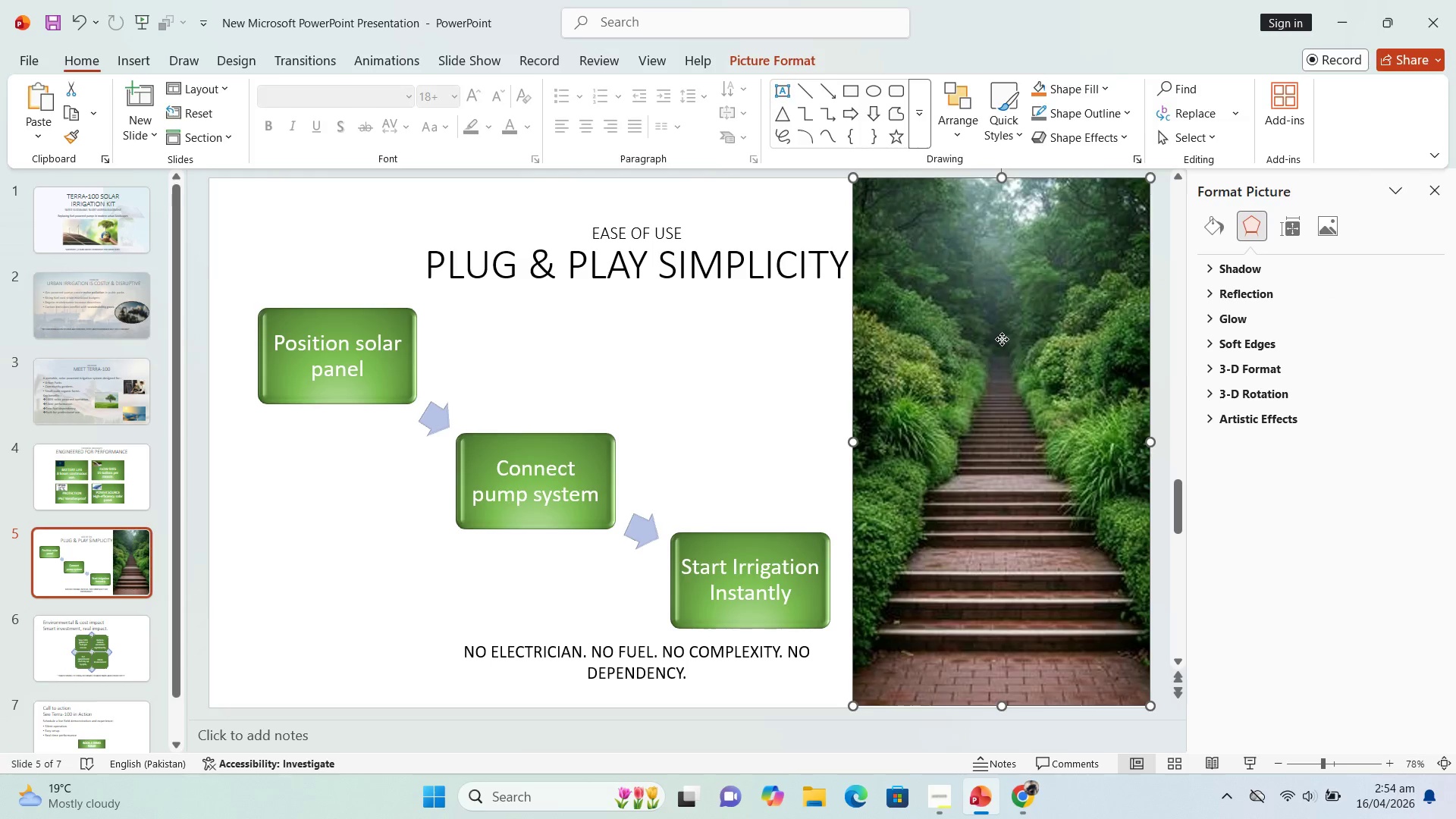 
triple_click([1002, 339])
 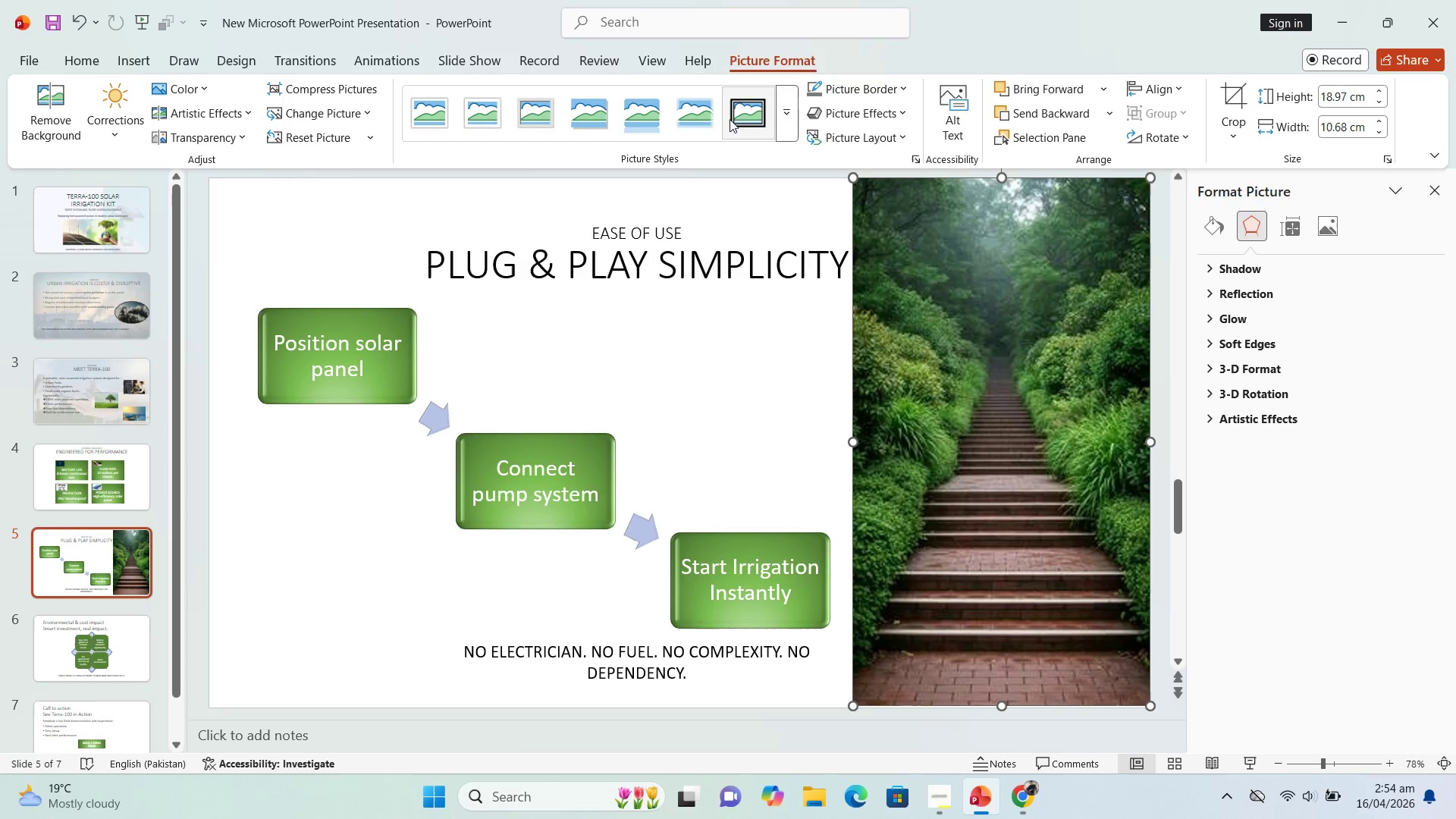 
left_click([703, 108])
 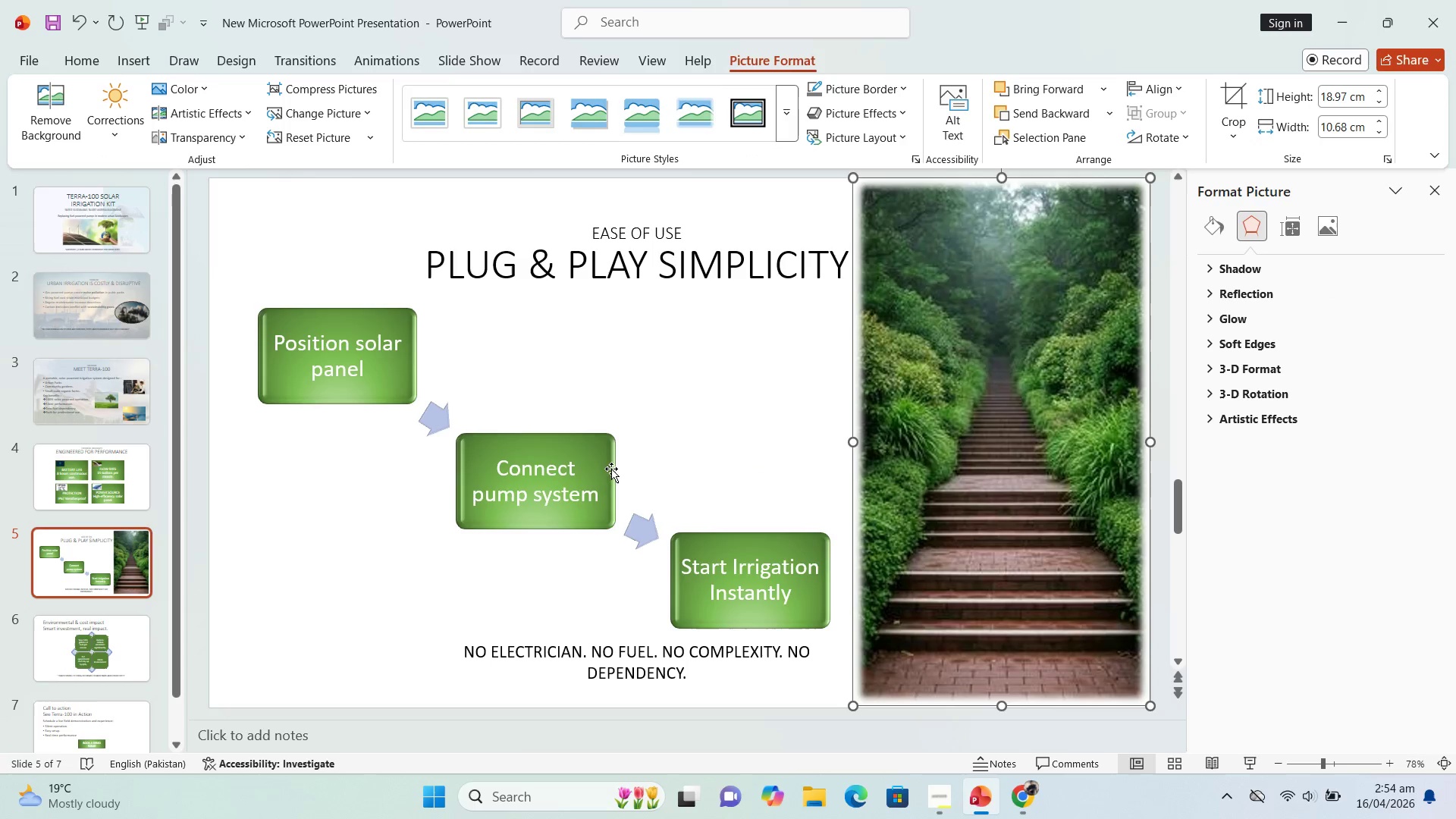 
left_click([264, 548])
 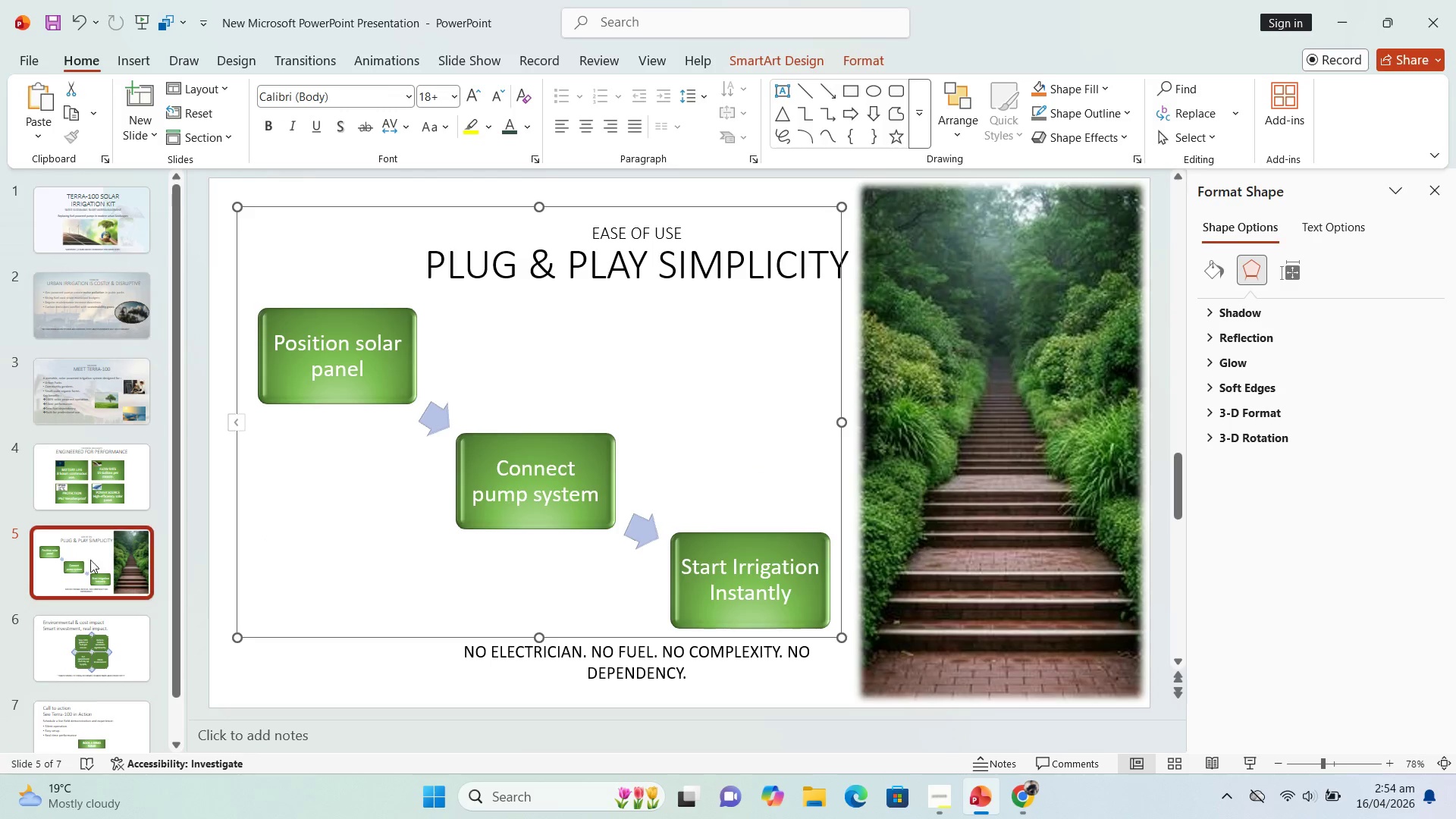 
left_click([117, 485])
 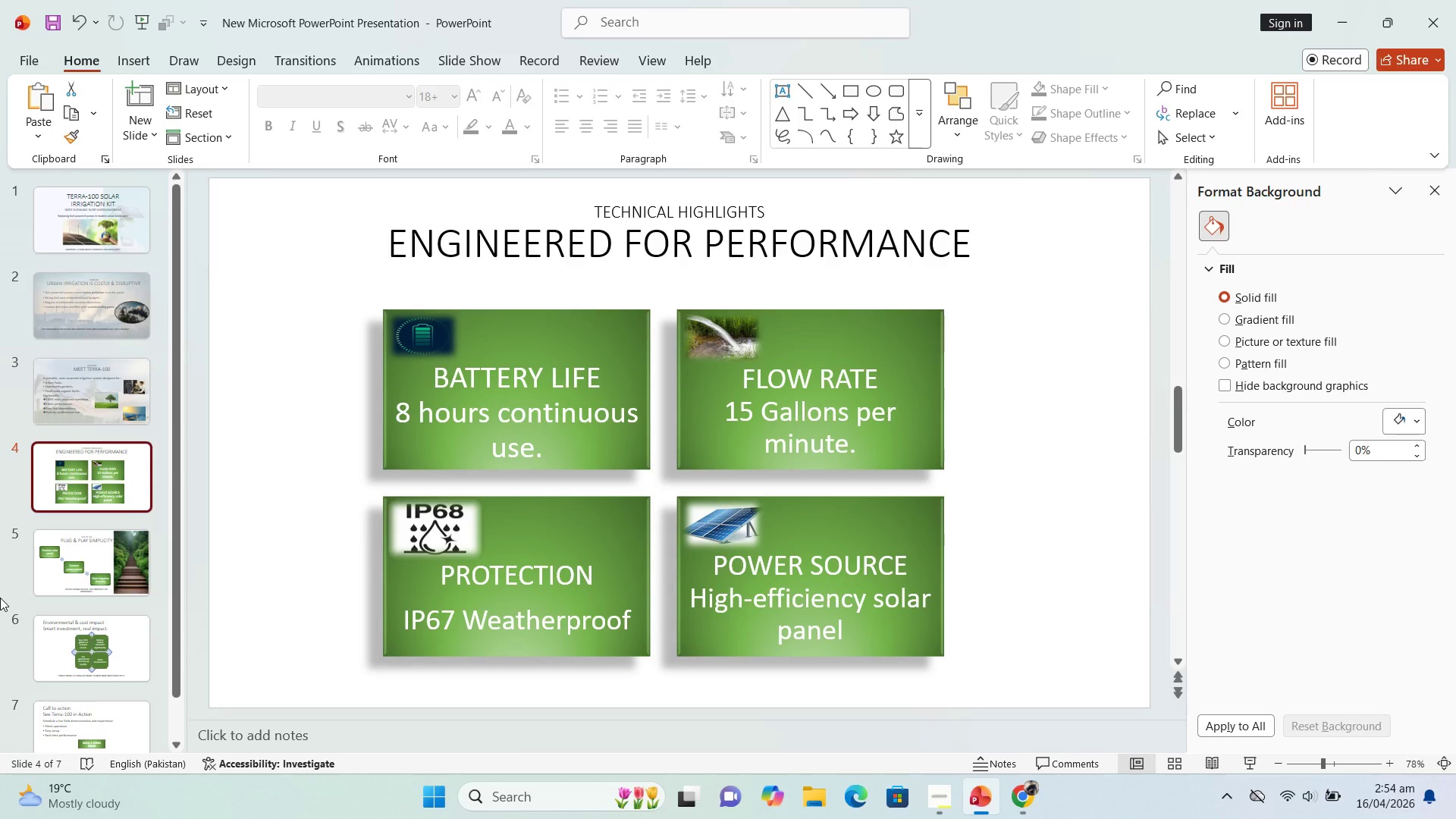 
key(ArrowDown)
 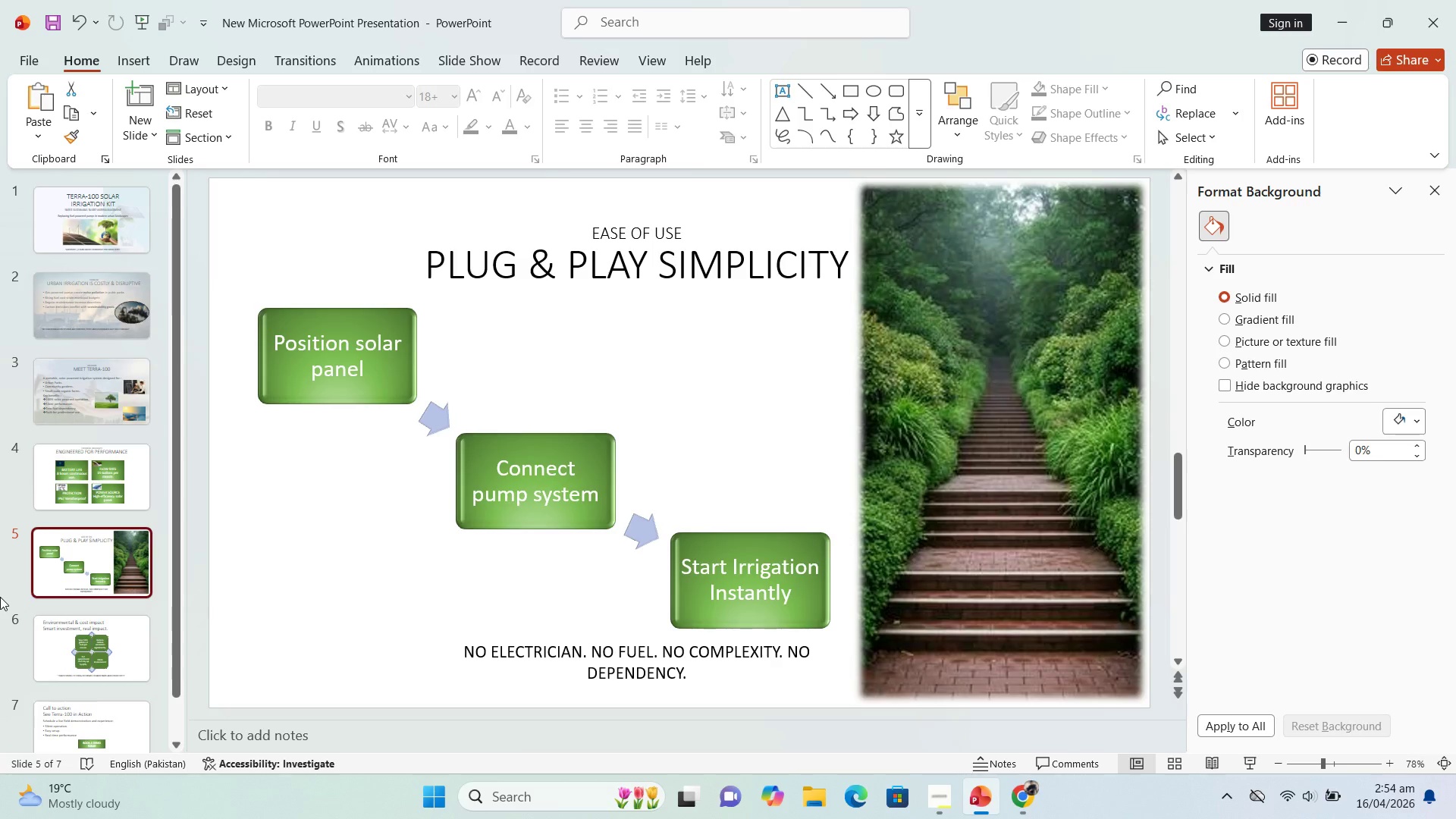 
key(ArrowUp)
 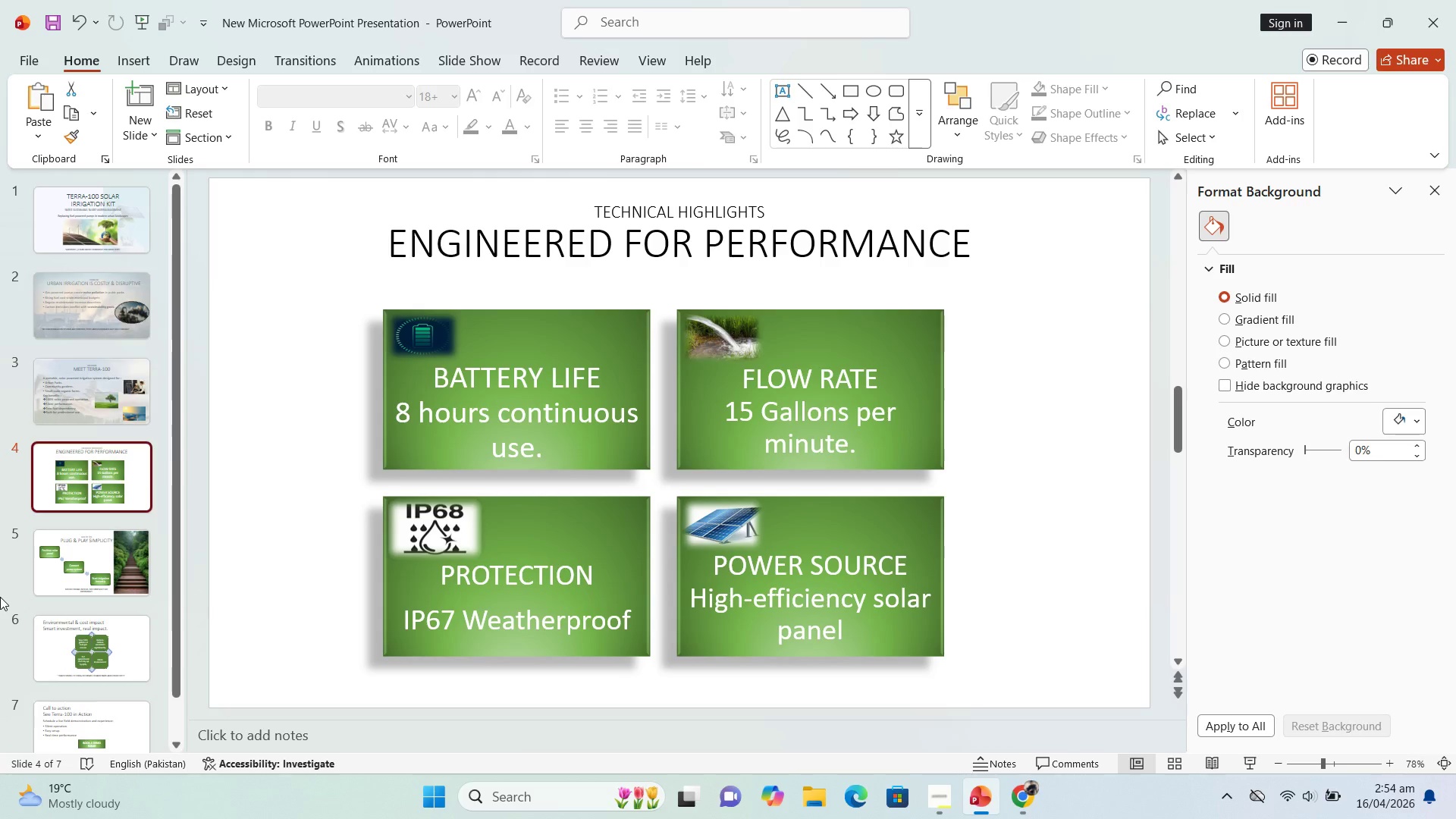 
key(ArrowUp)
 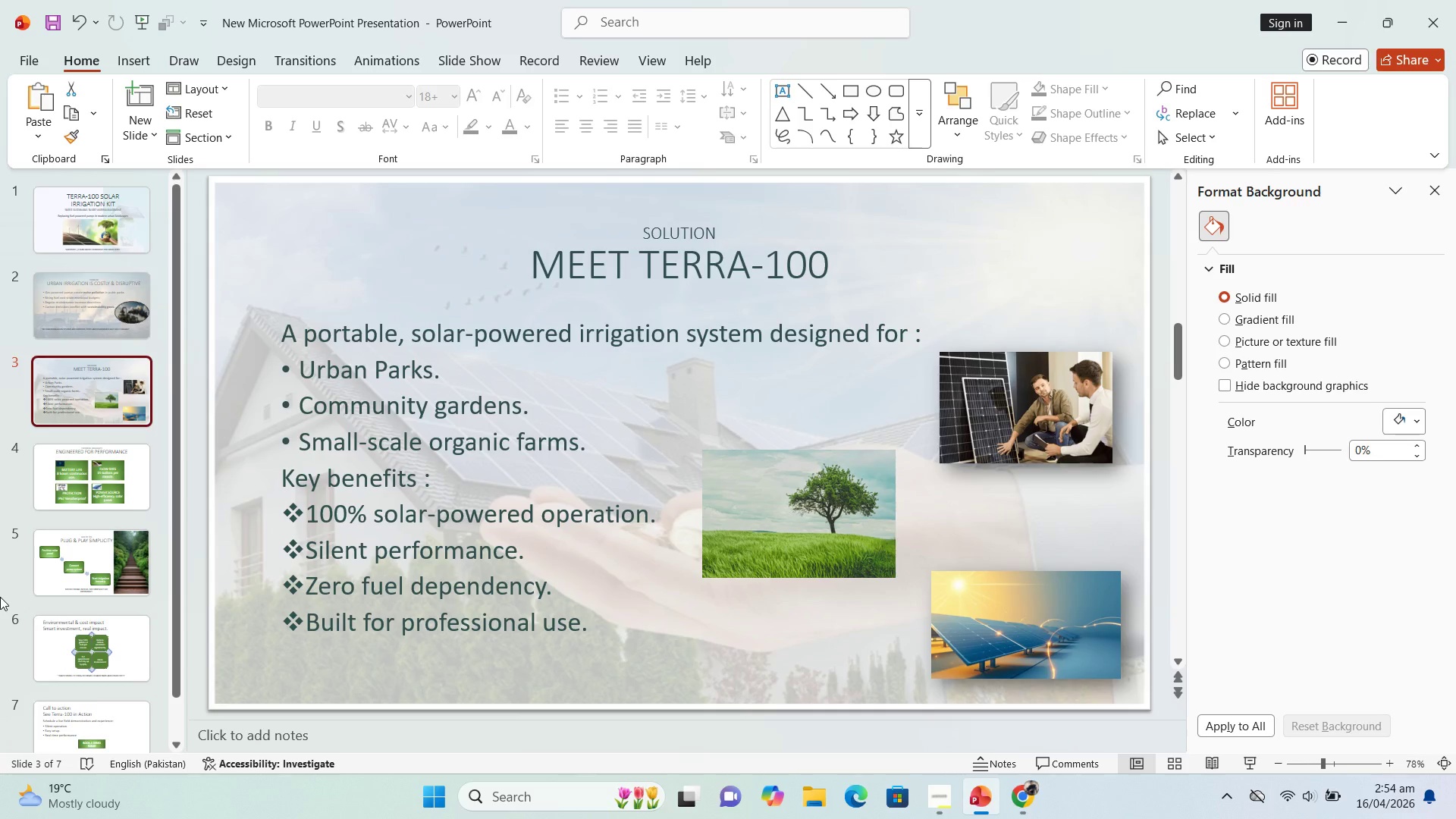 
key(ArrowUp)
 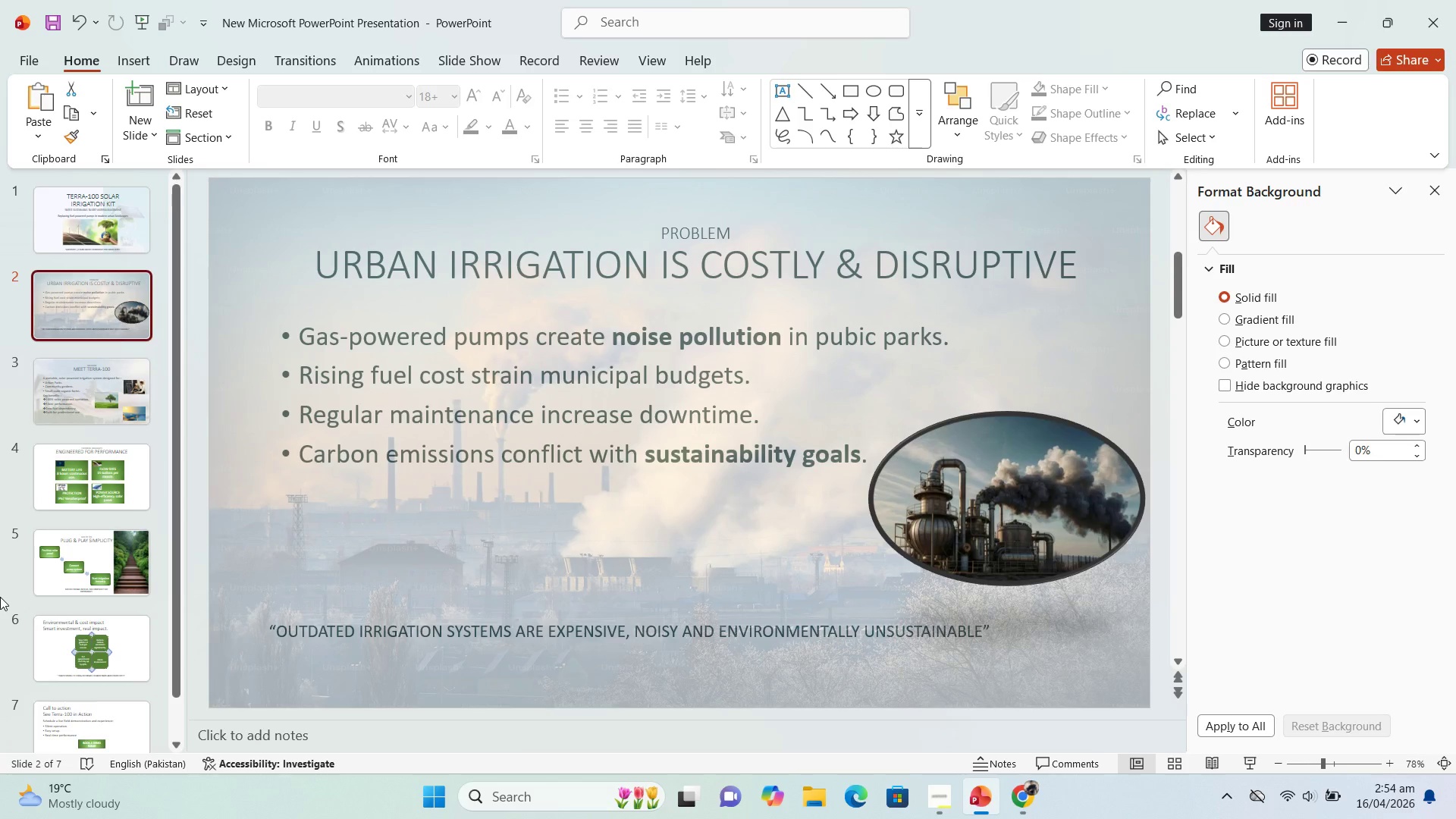 
key(ArrowDown)
 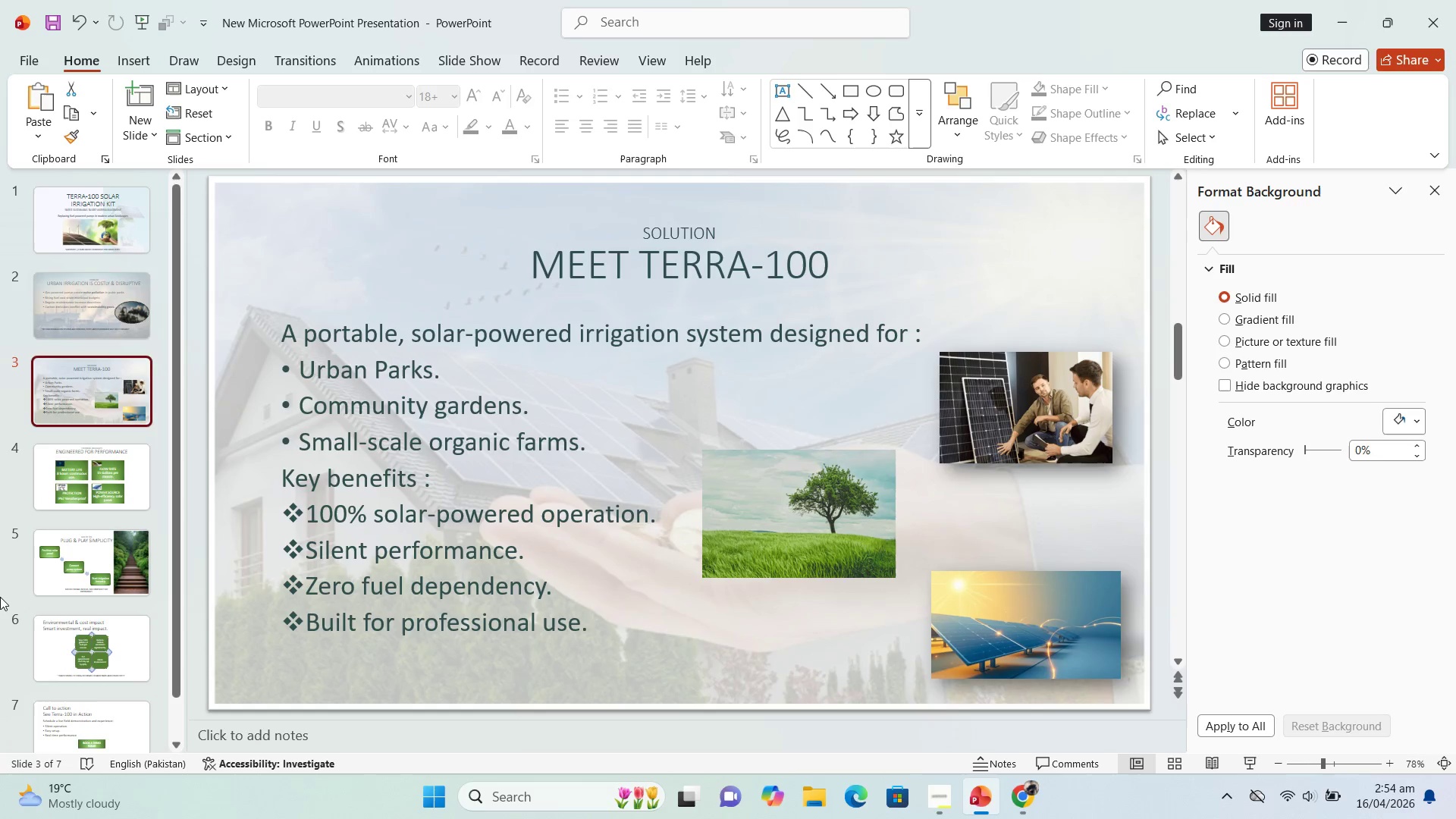 
key(ArrowDown)
 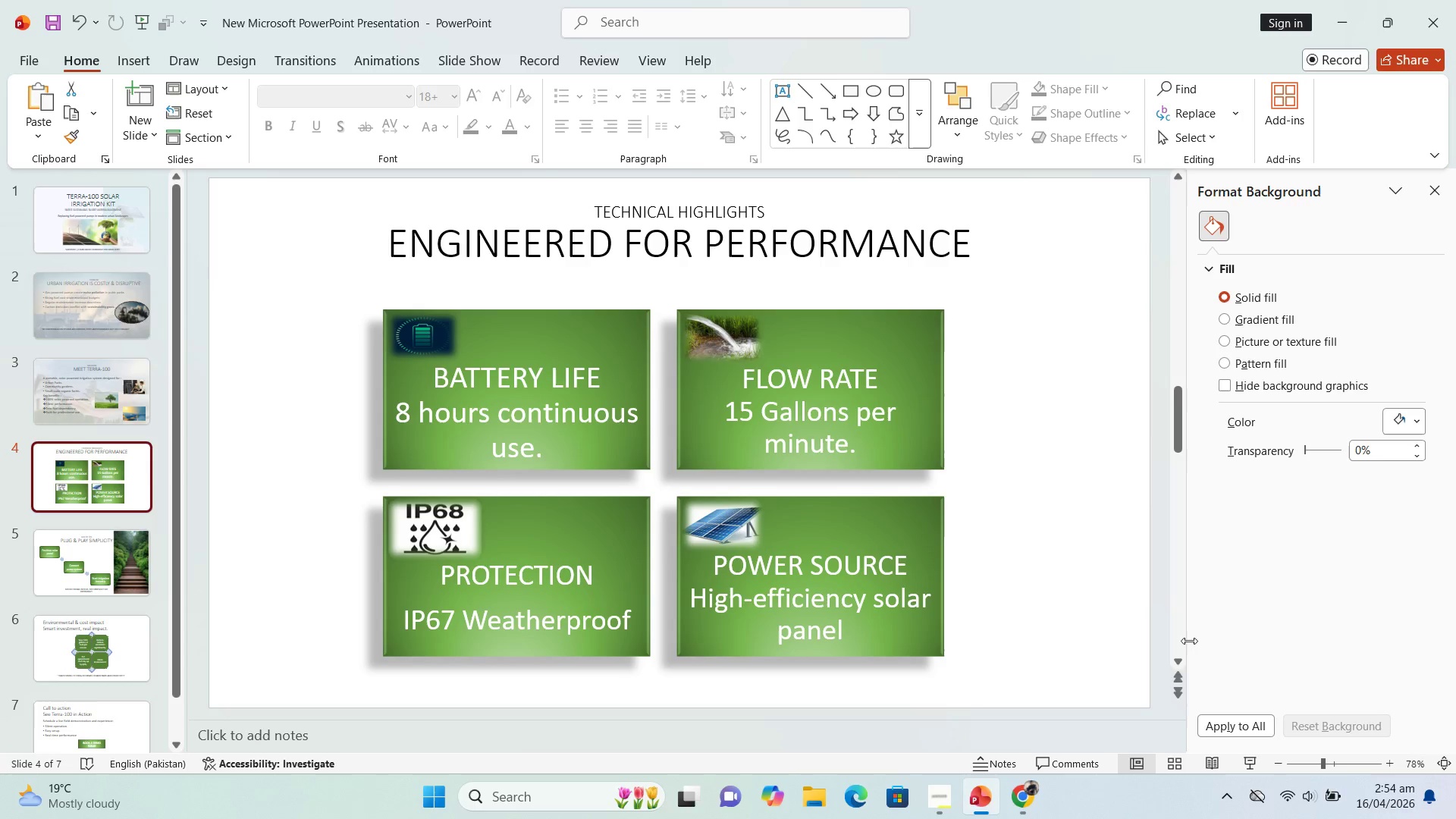 
left_click([1017, 801])
 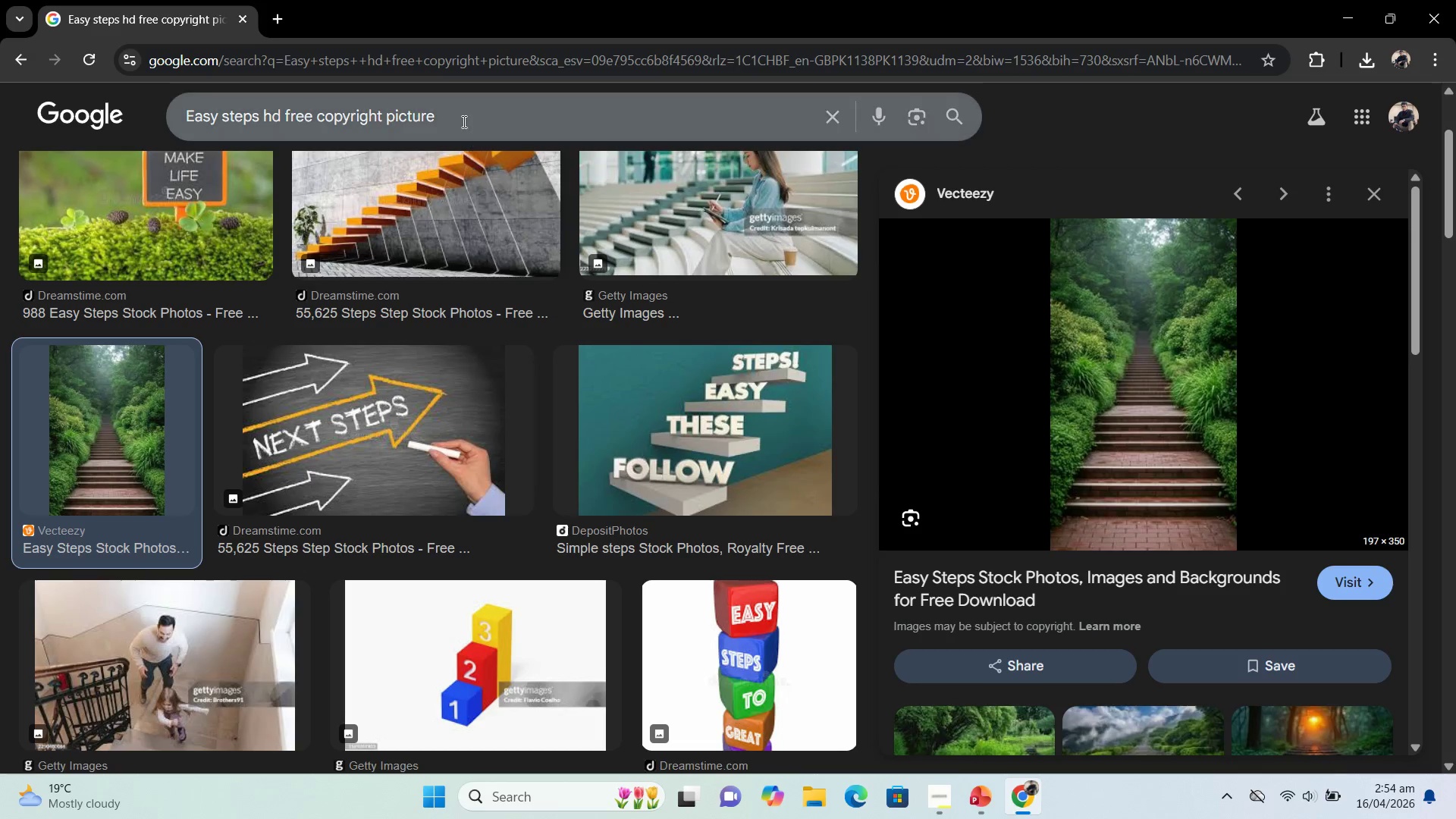 
left_click_drag(start_coordinate=[462, 121], to_coordinate=[125, 94])
 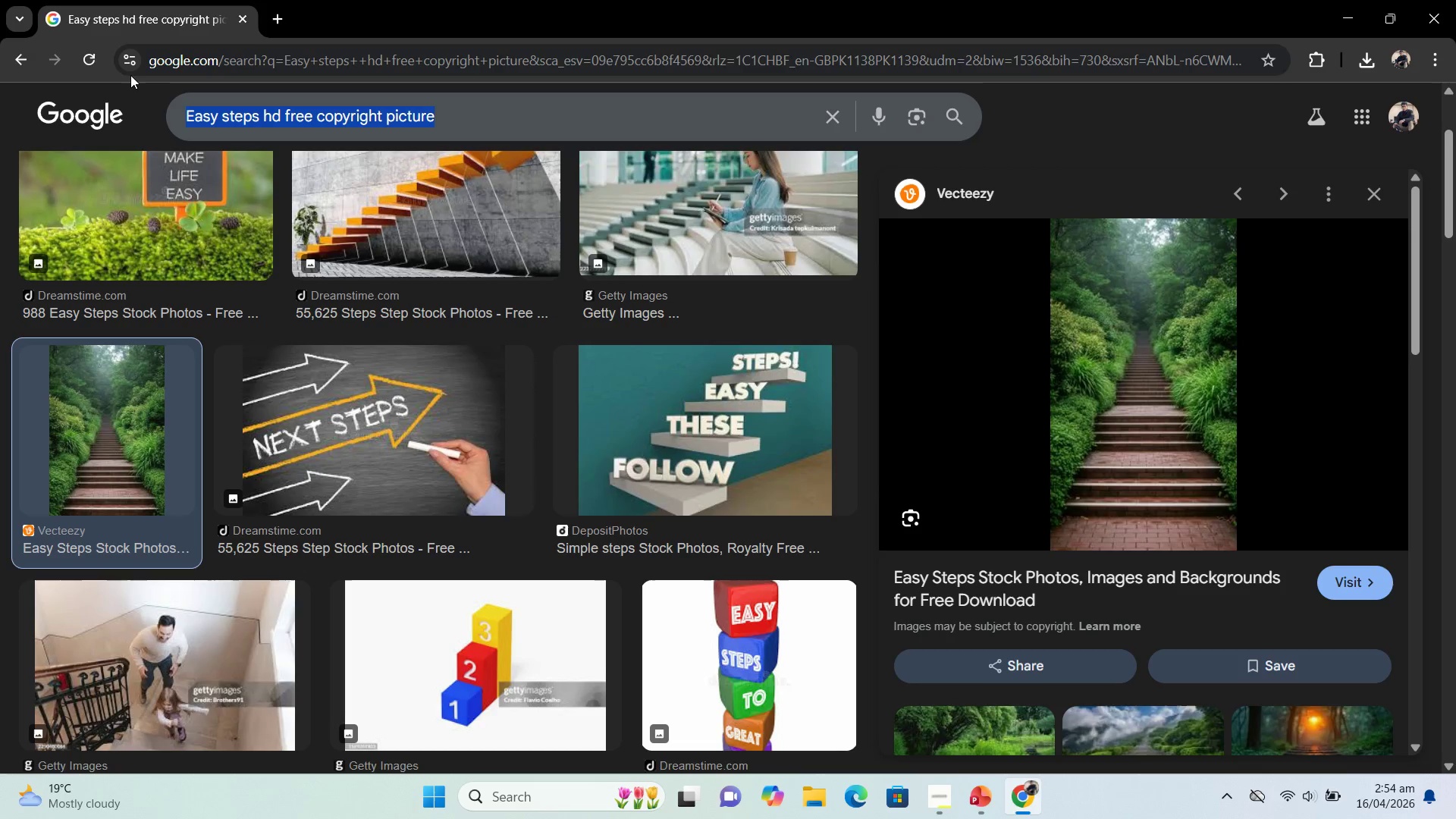 
hold_key(key=ShiftLeft, duration=0.34)
 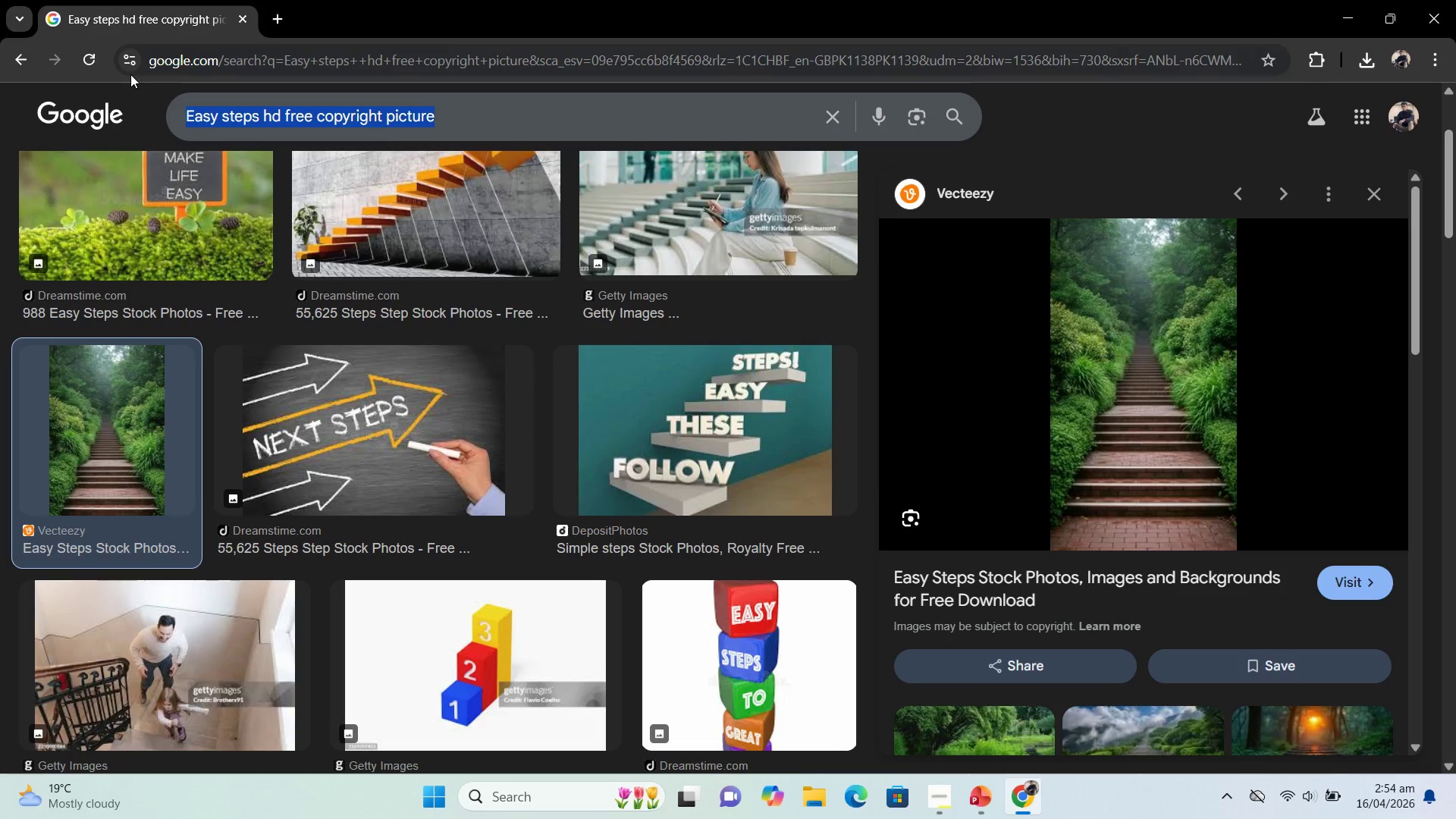 
key(ArrowRight)
 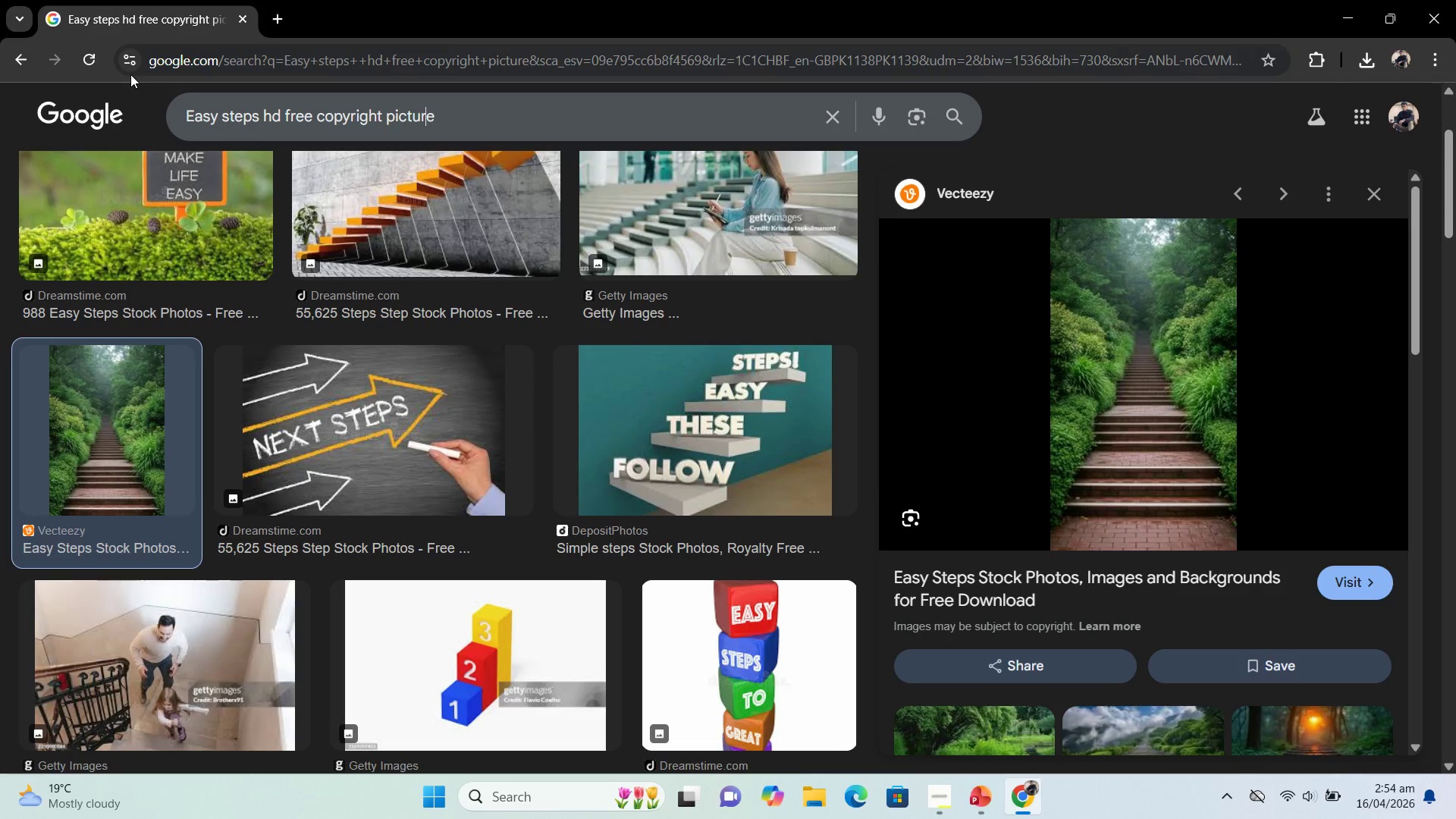 
hold_key(key=ArrowLeft, duration=1.19)
 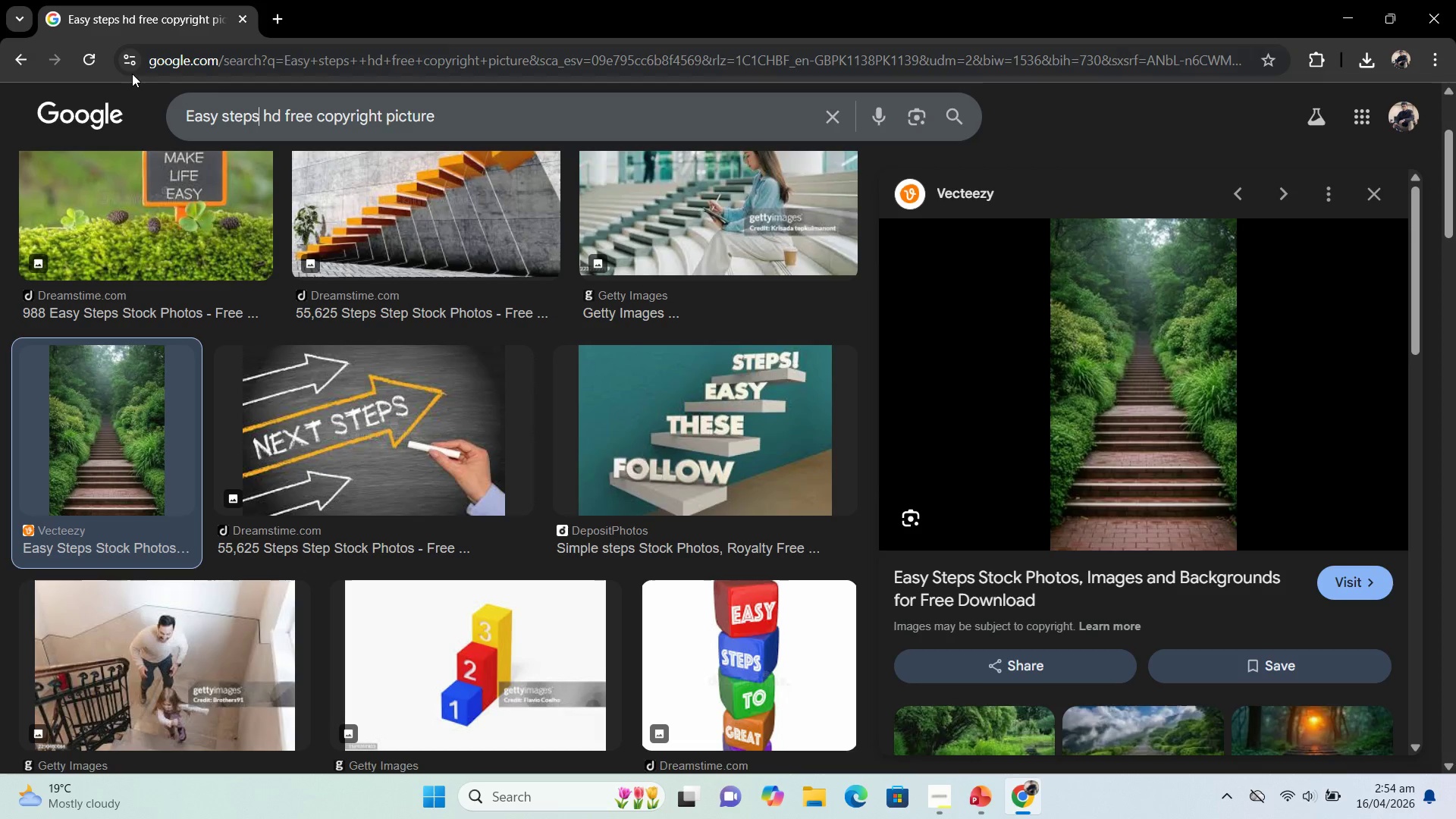 
key(ArrowLeft)
 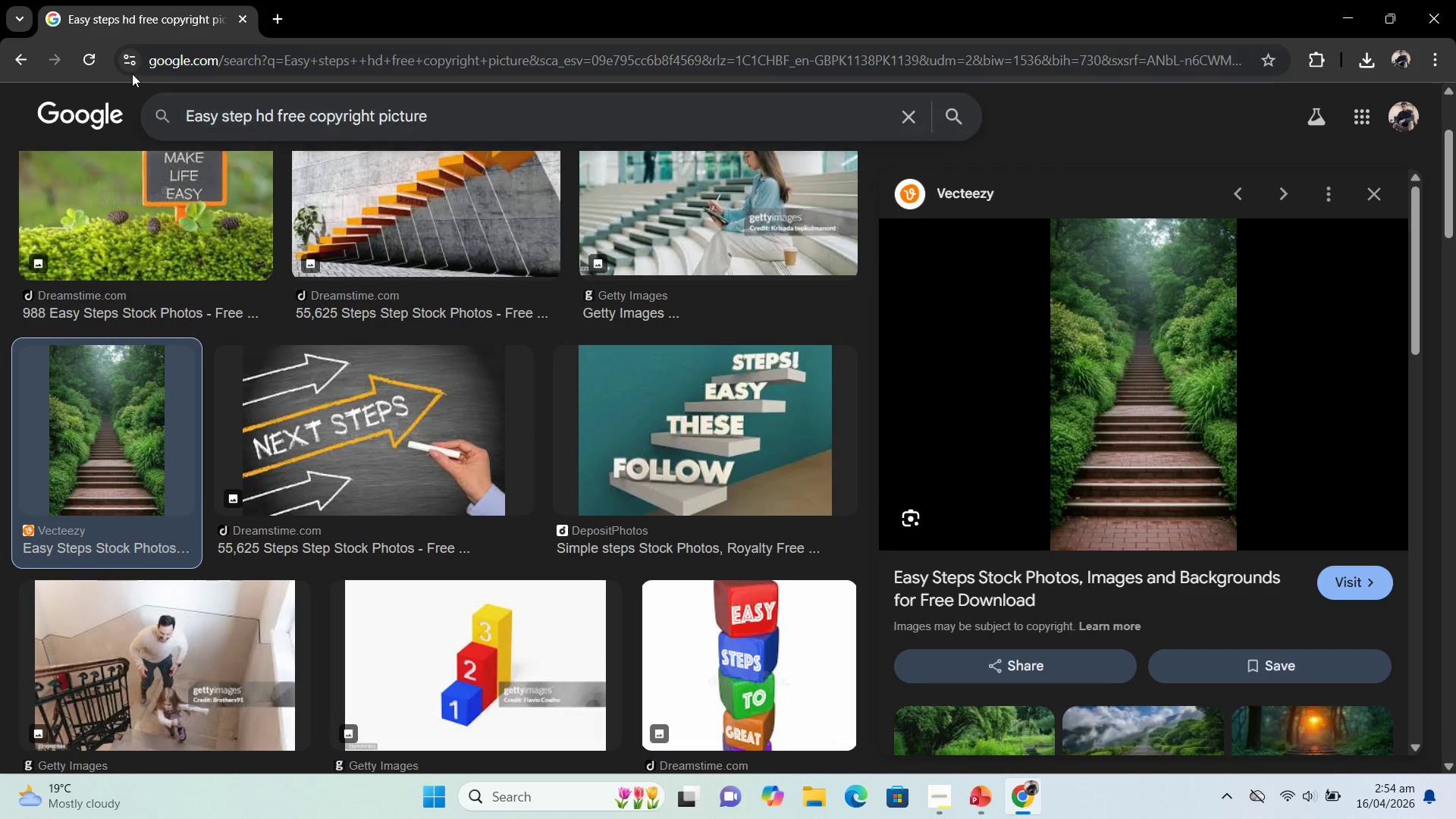 
hold_key(key=Backspace, duration=0.84)
 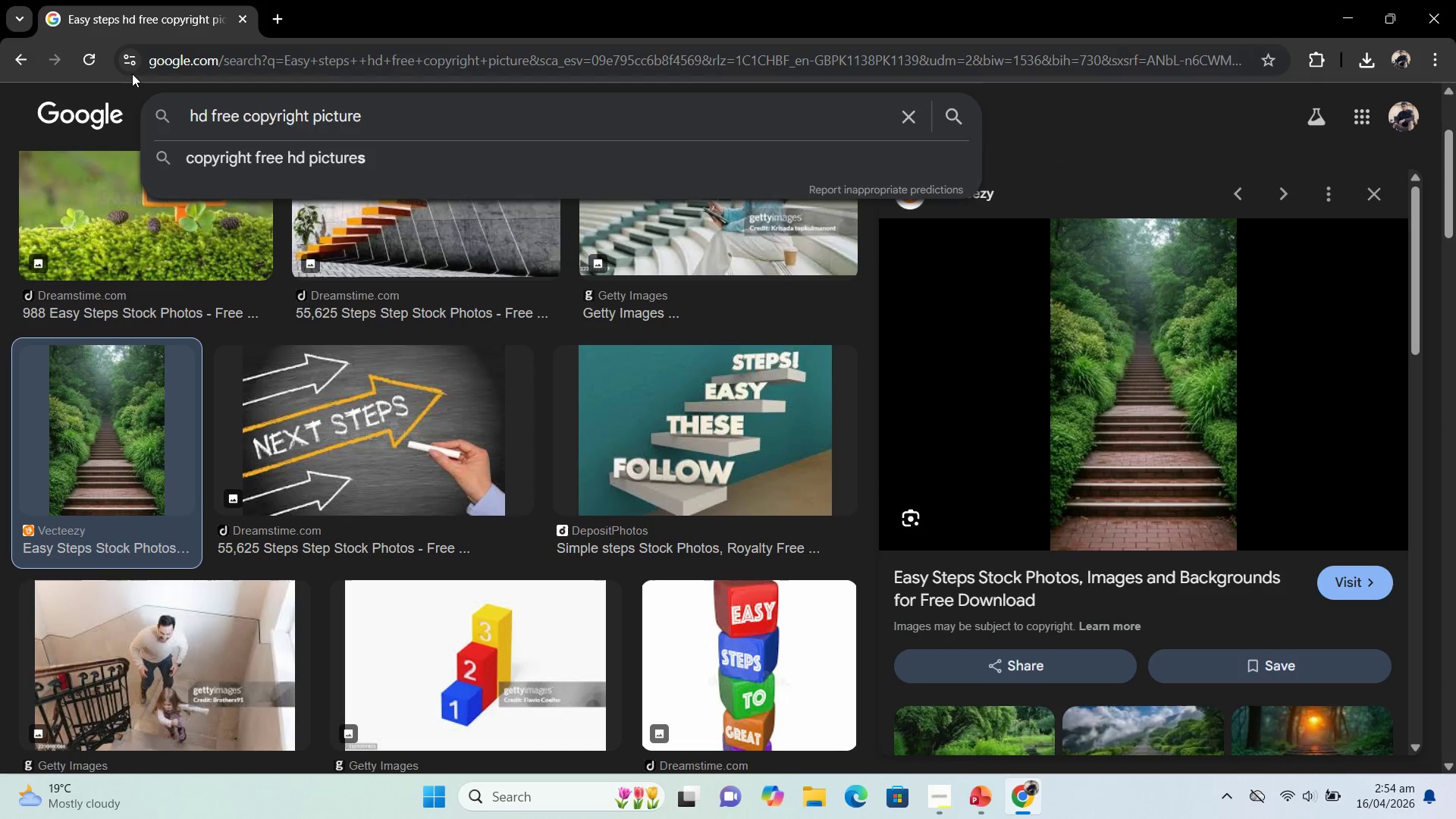 
type(engineers)
 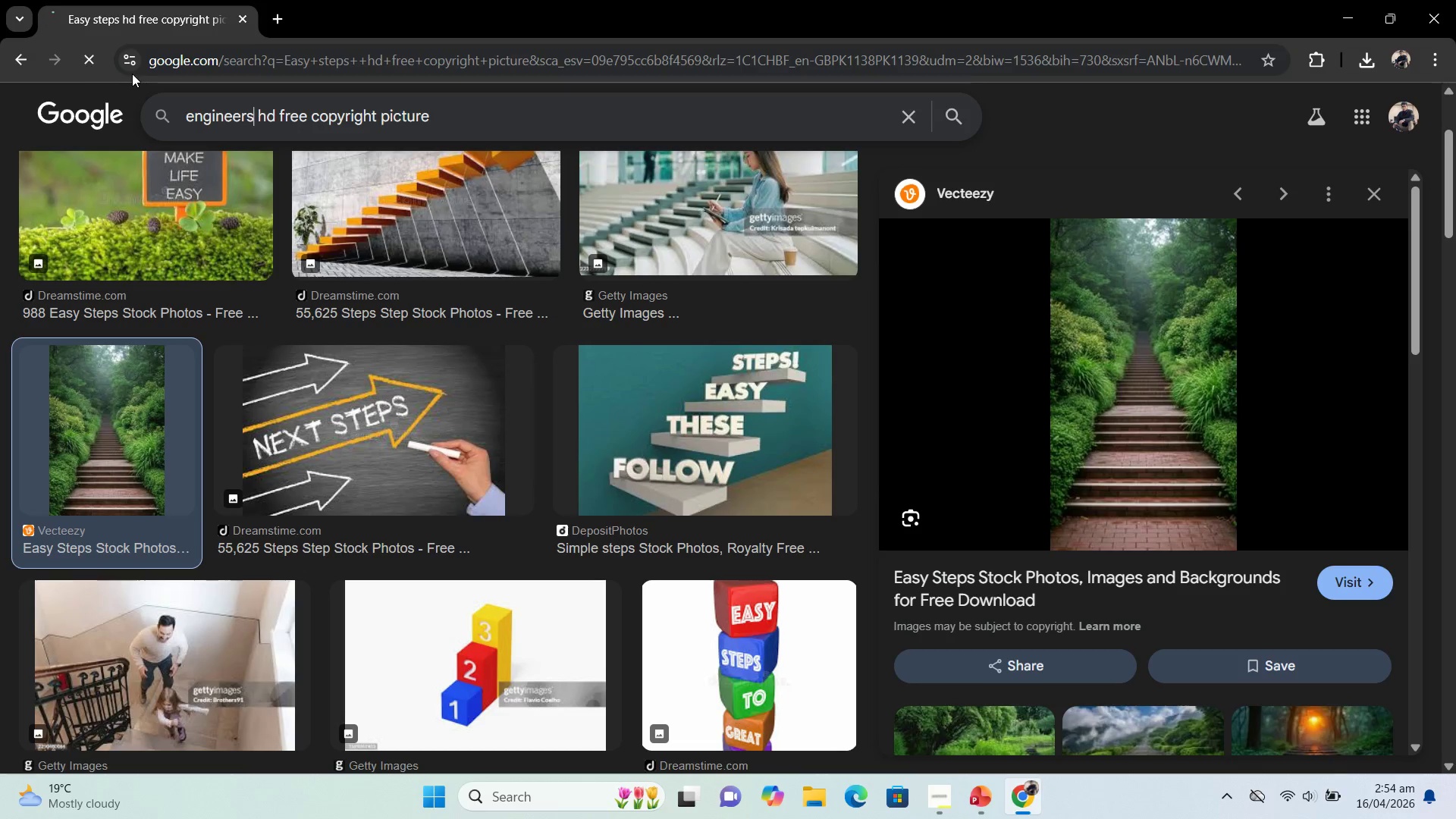 
key(Enter)
 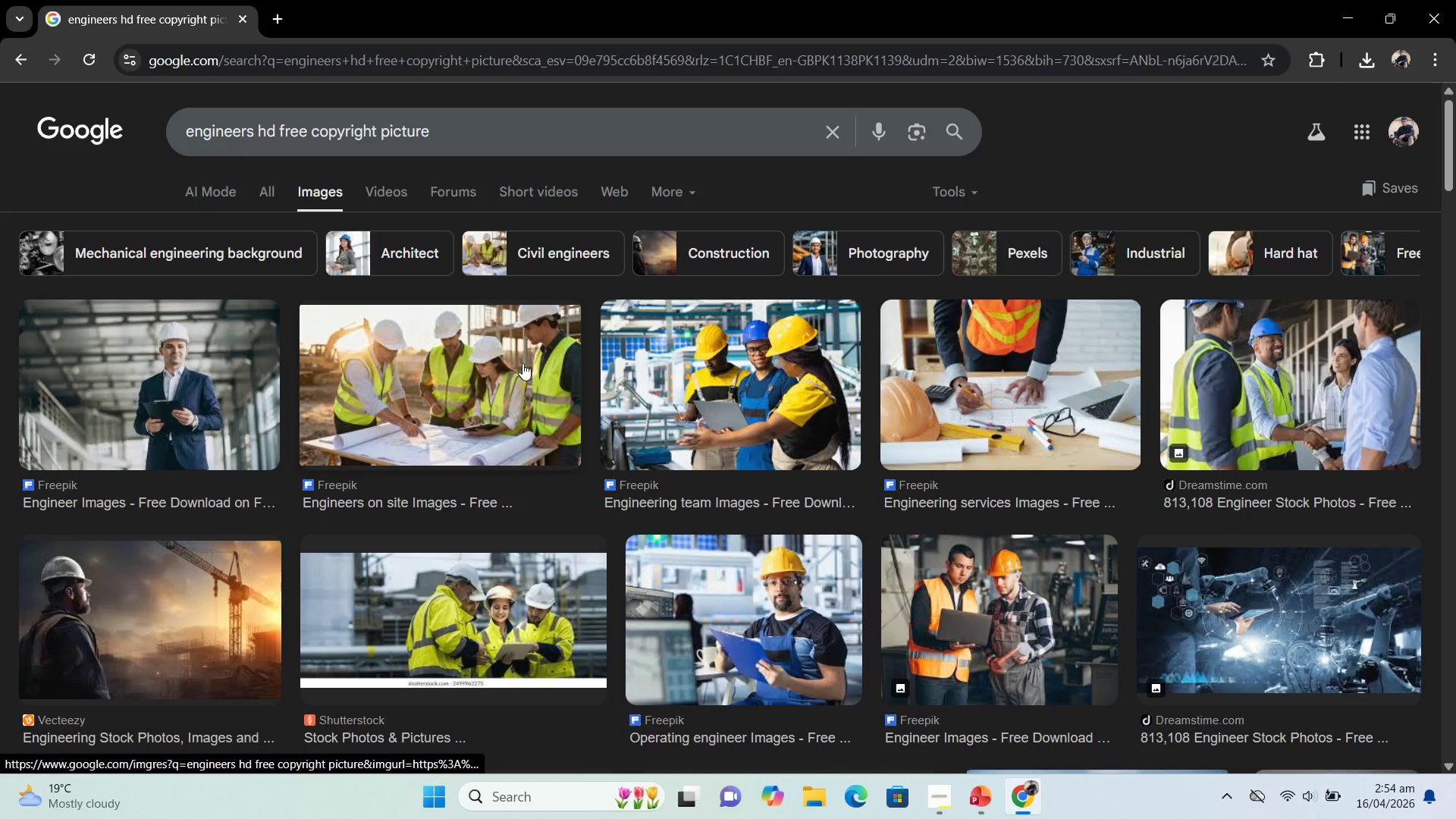 
left_click([179, 380])
 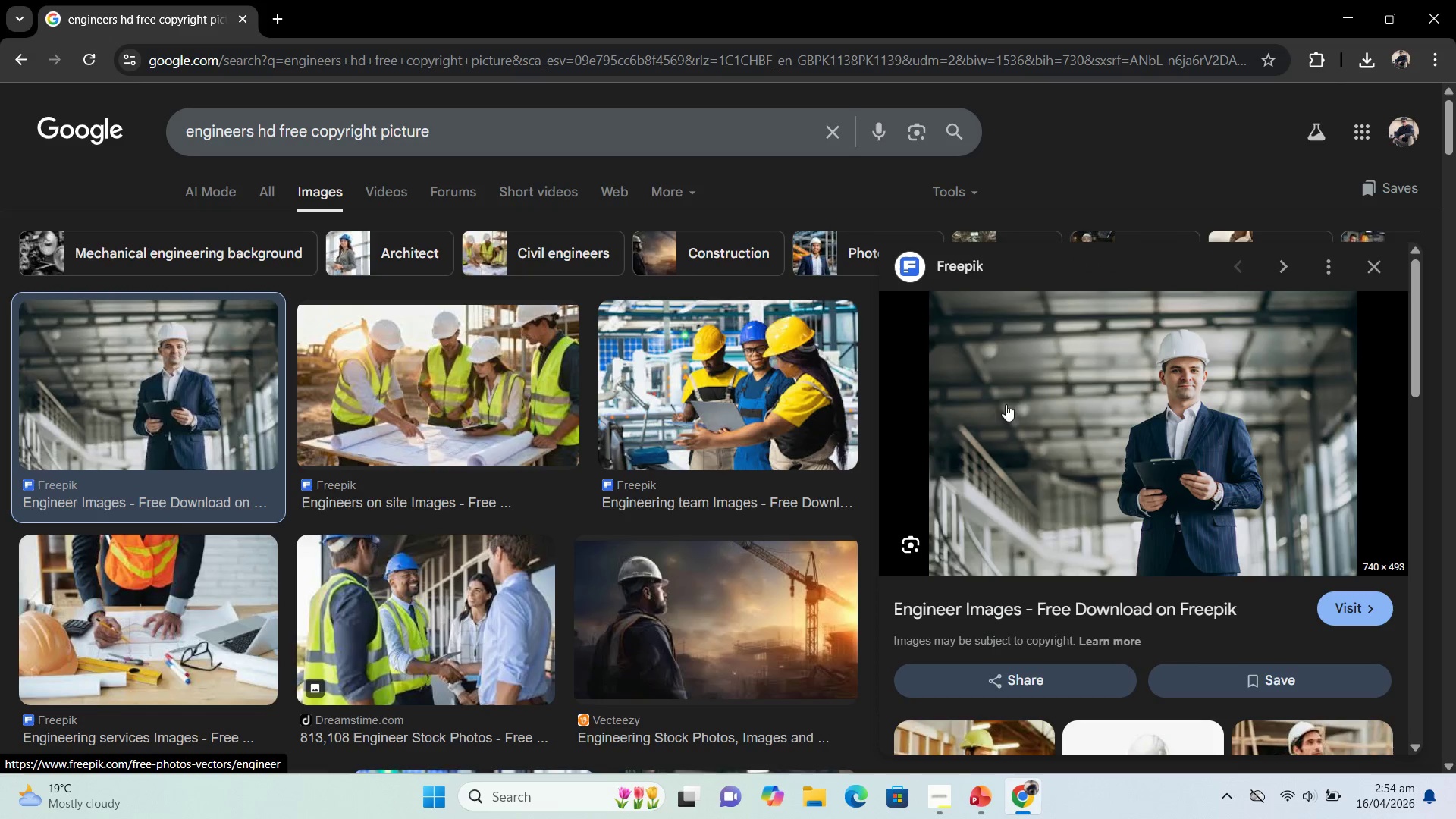 
left_click([471, 366])
 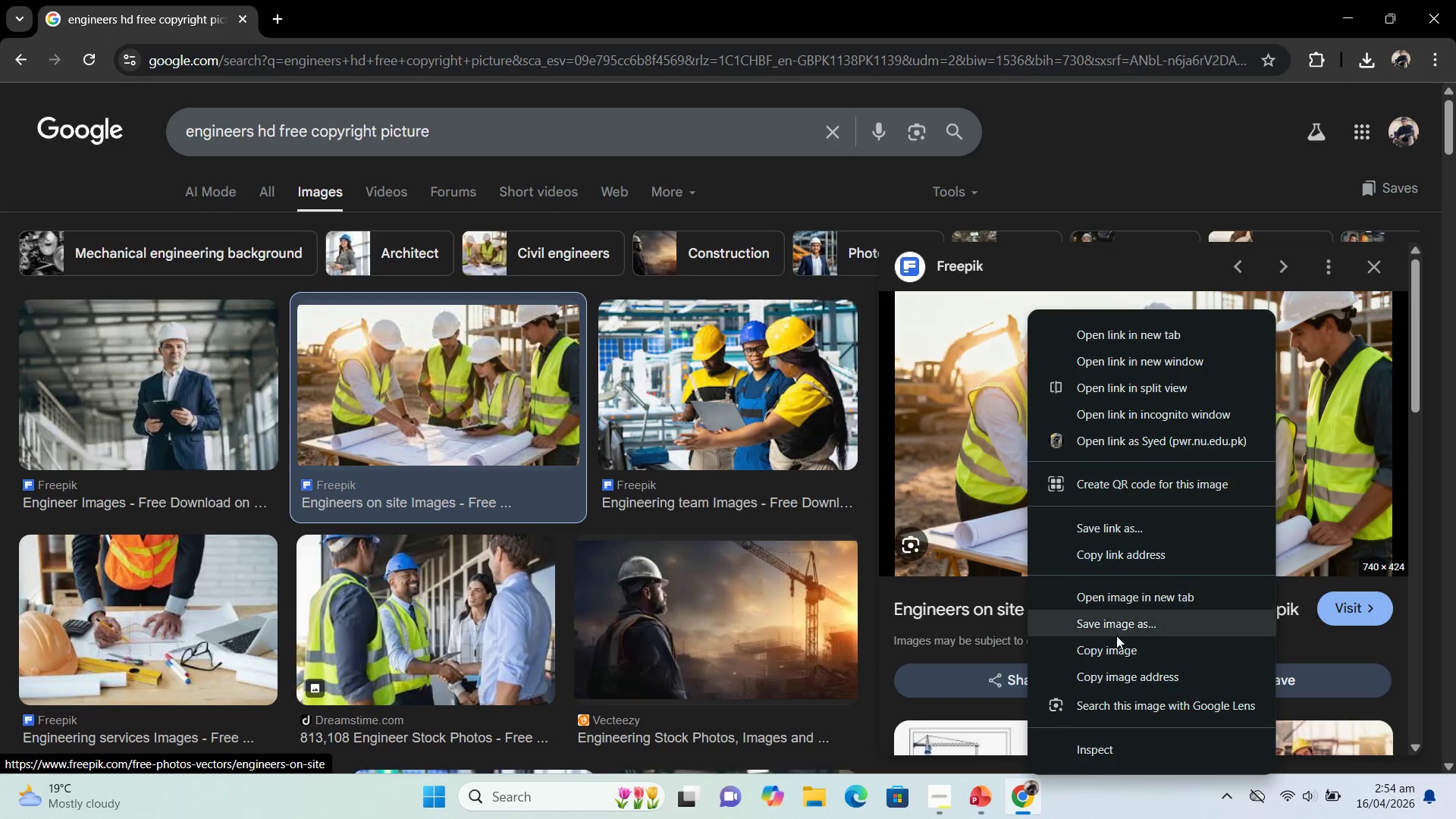 
left_click([1121, 646])
 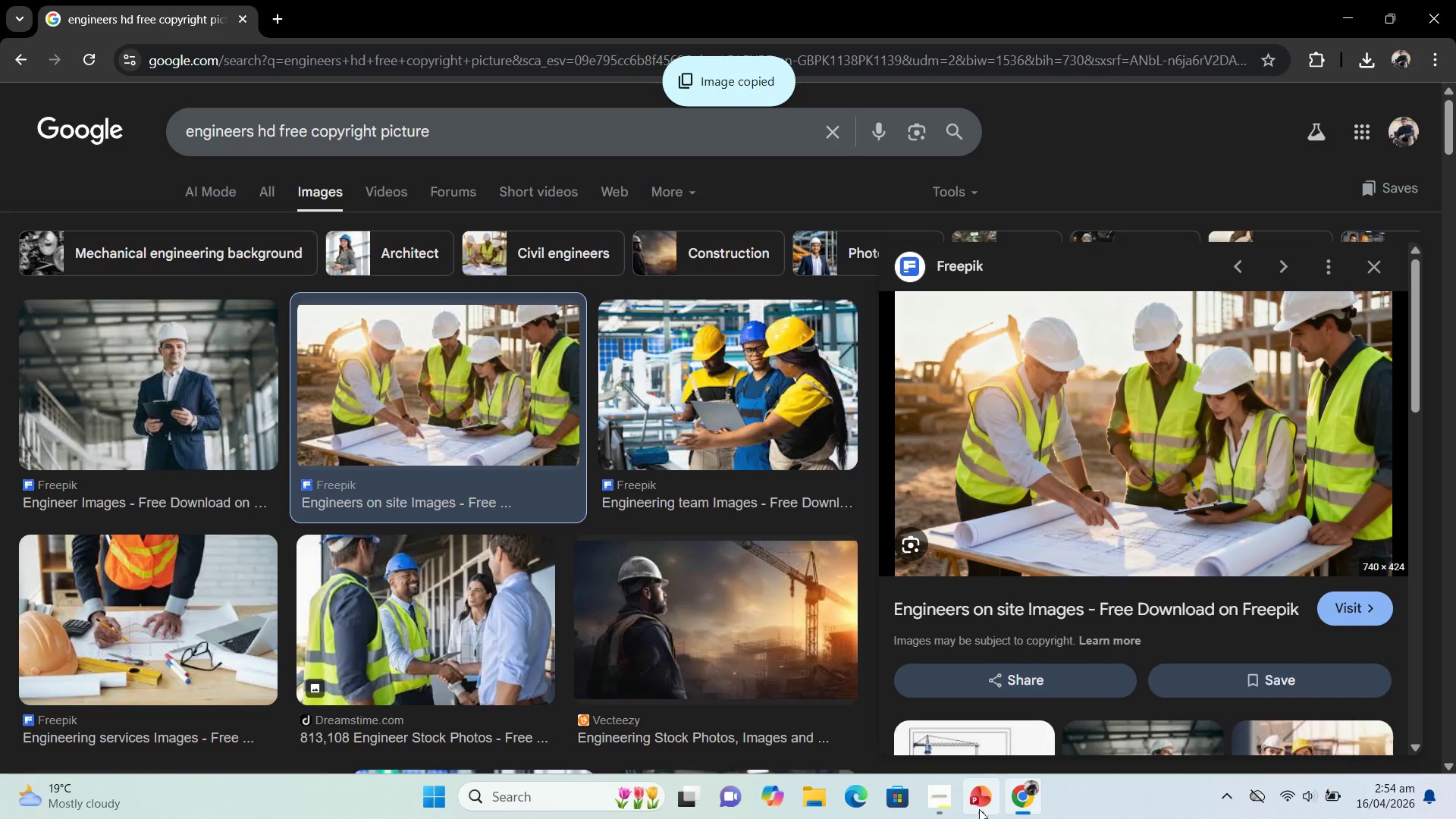 
left_click([987, 809])
 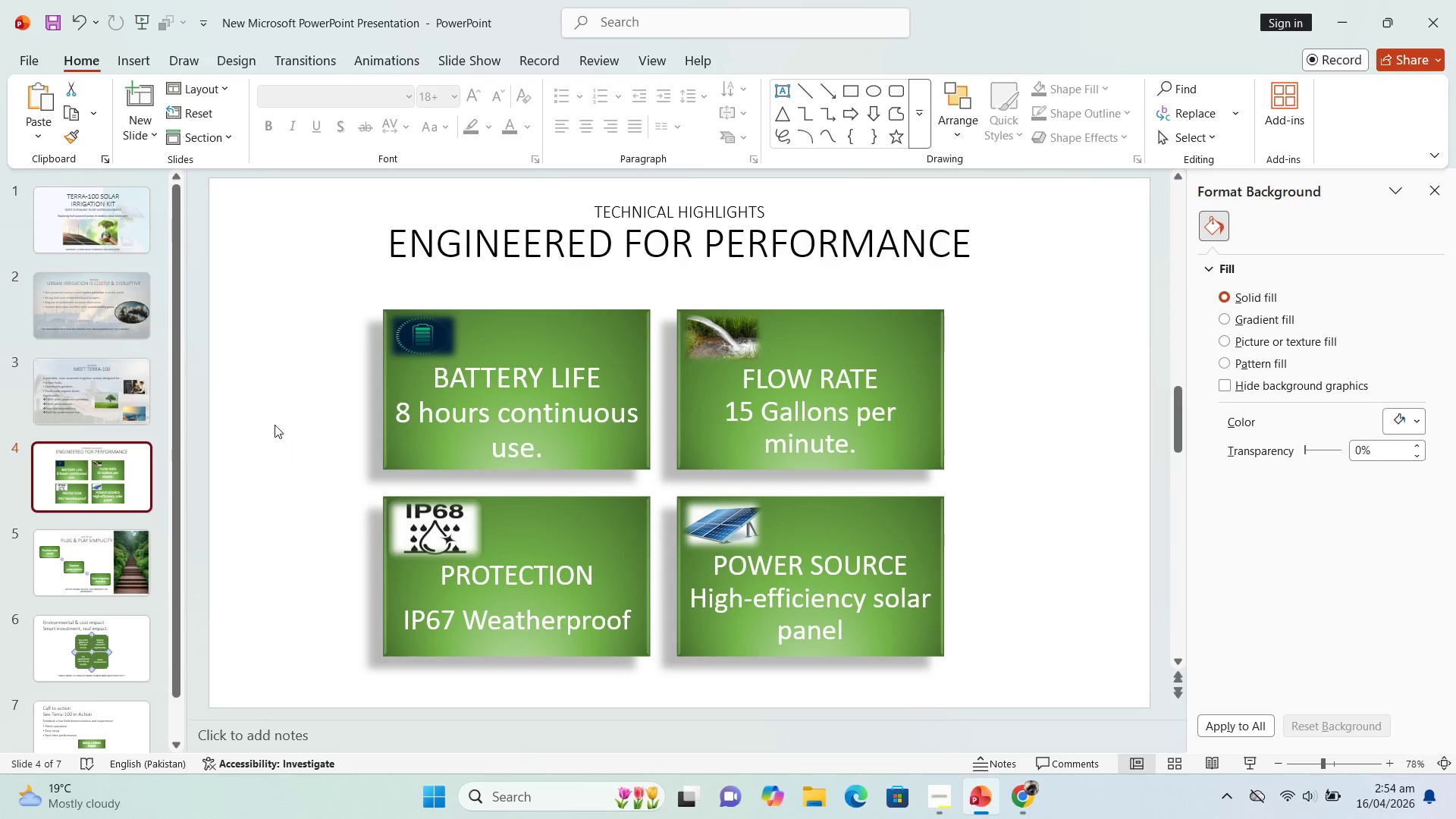 
left_click([265, 419])
 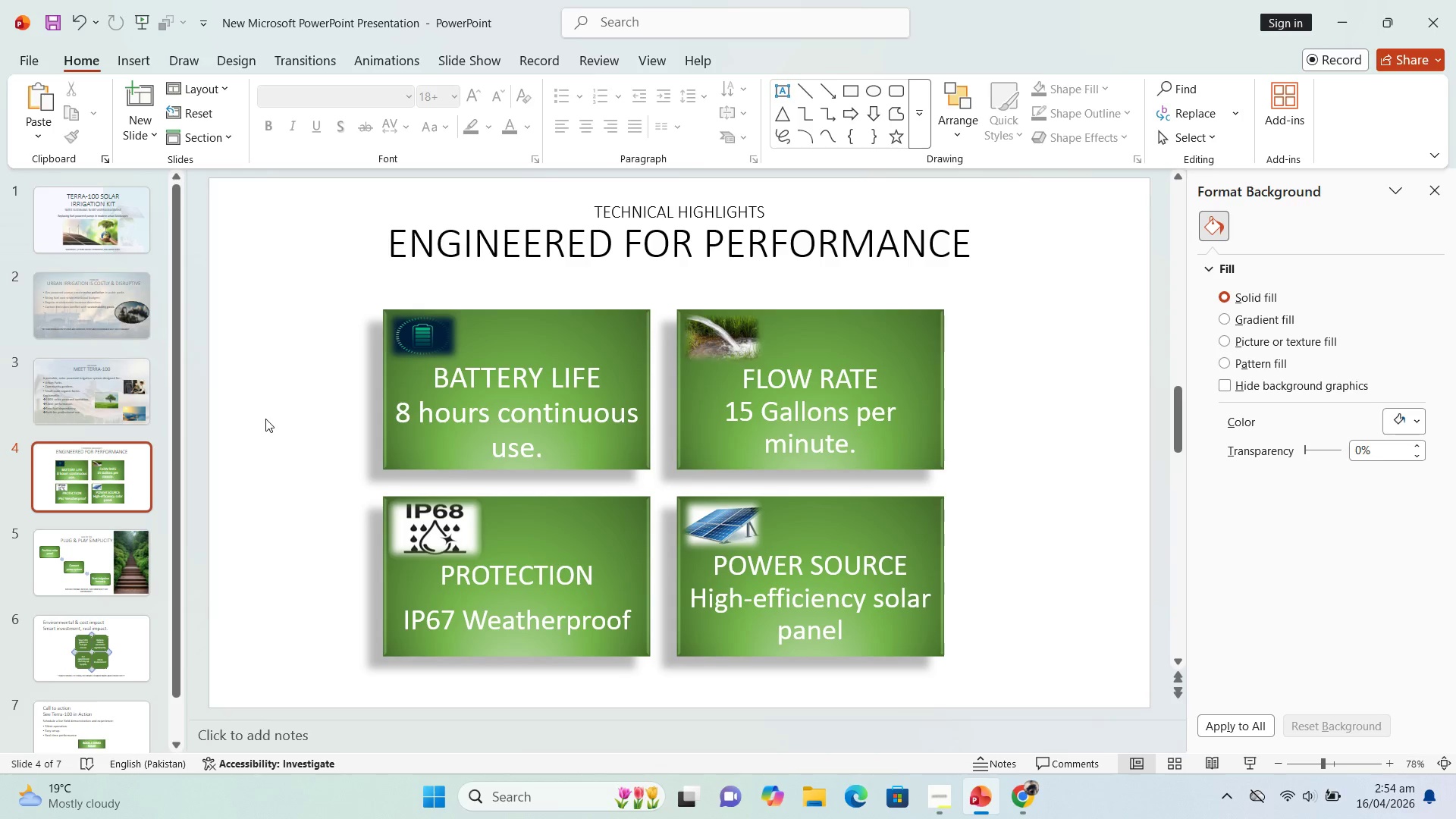 
key(Control+V)
 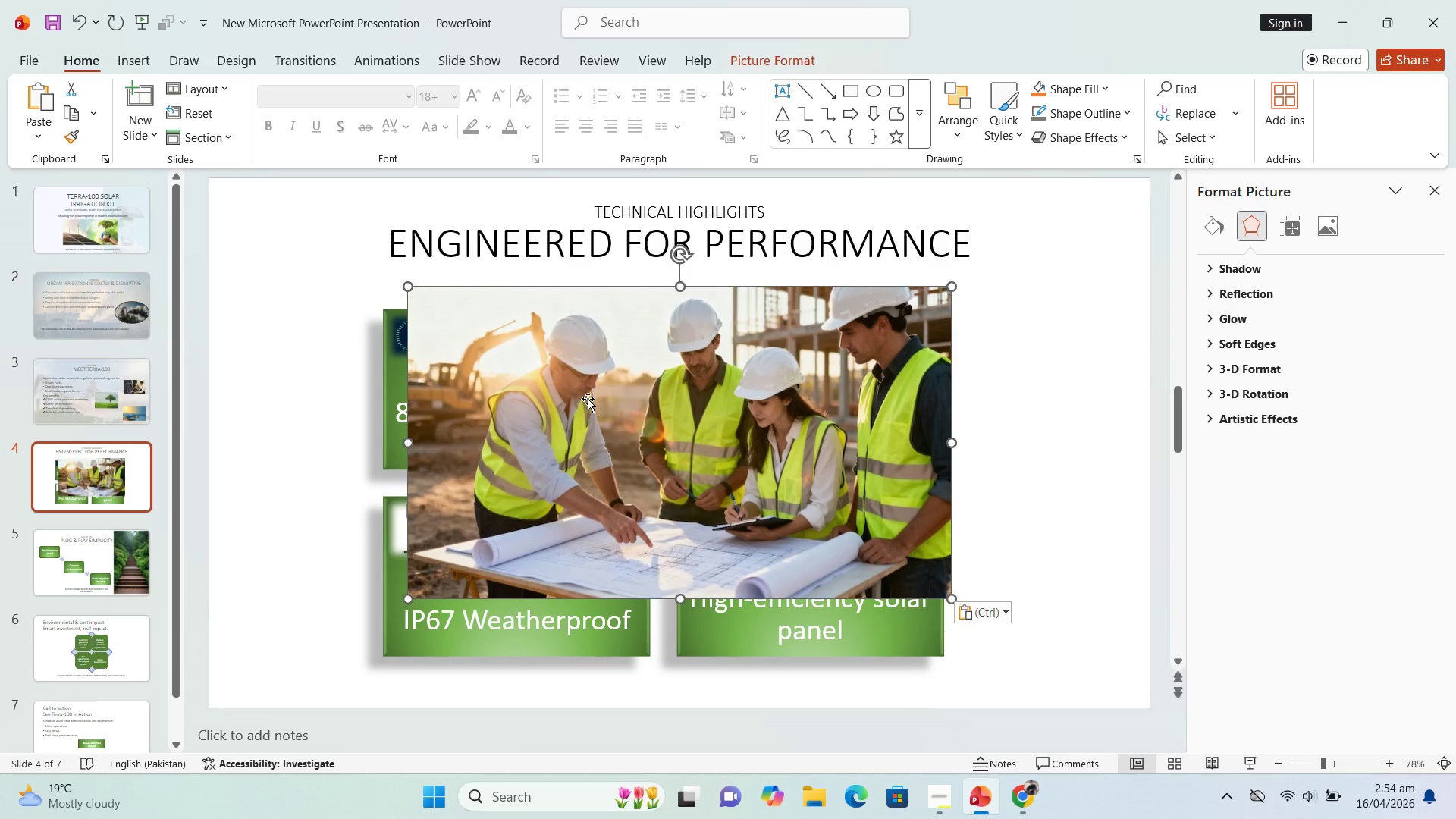 
left_click_drag(start_coordinate=[588, 399], to_coordinate=[395, 290])
 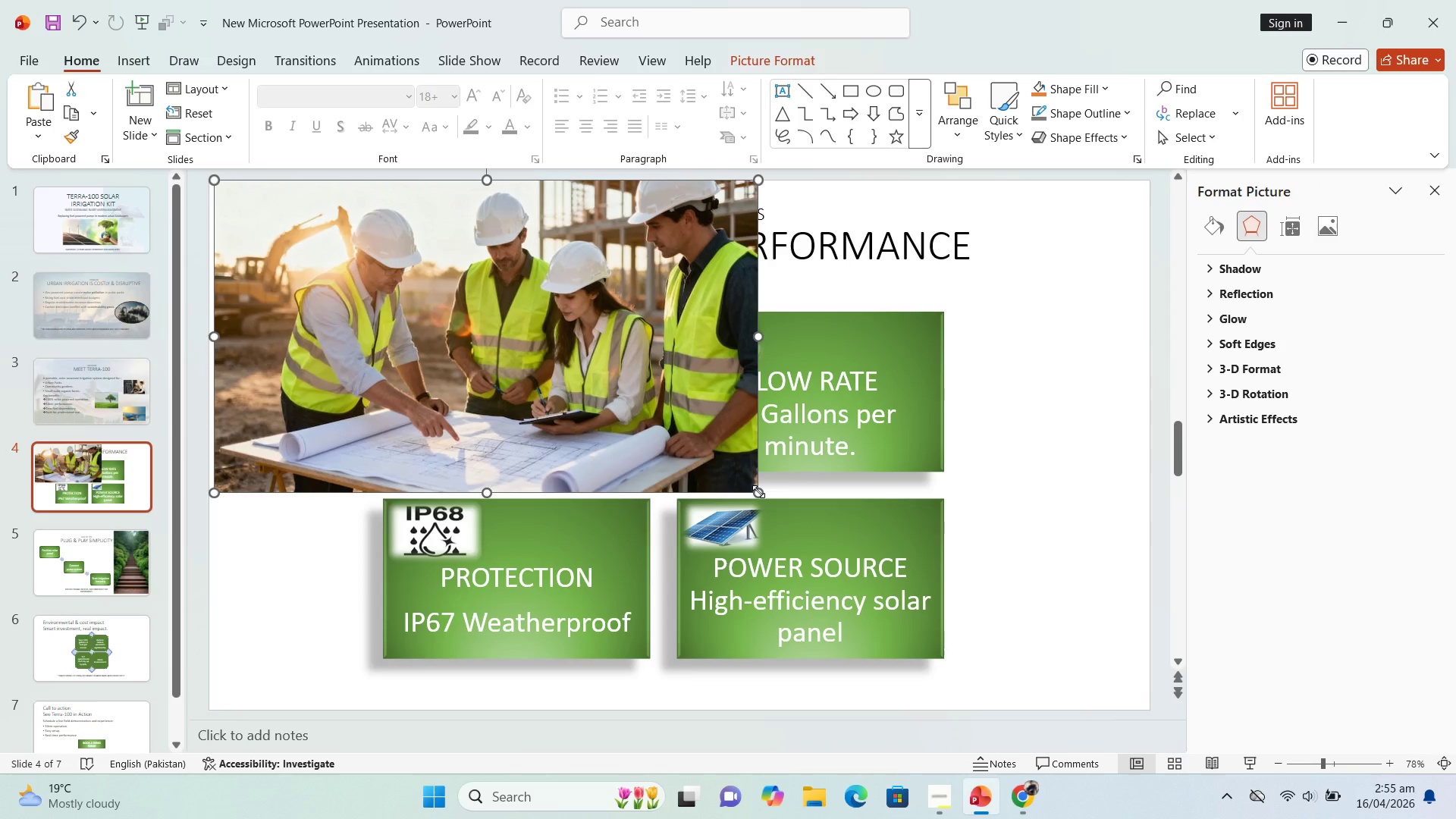 
left_click_drag(start_coordinate=[758, 491], to_coordinate=[1116, 709])
 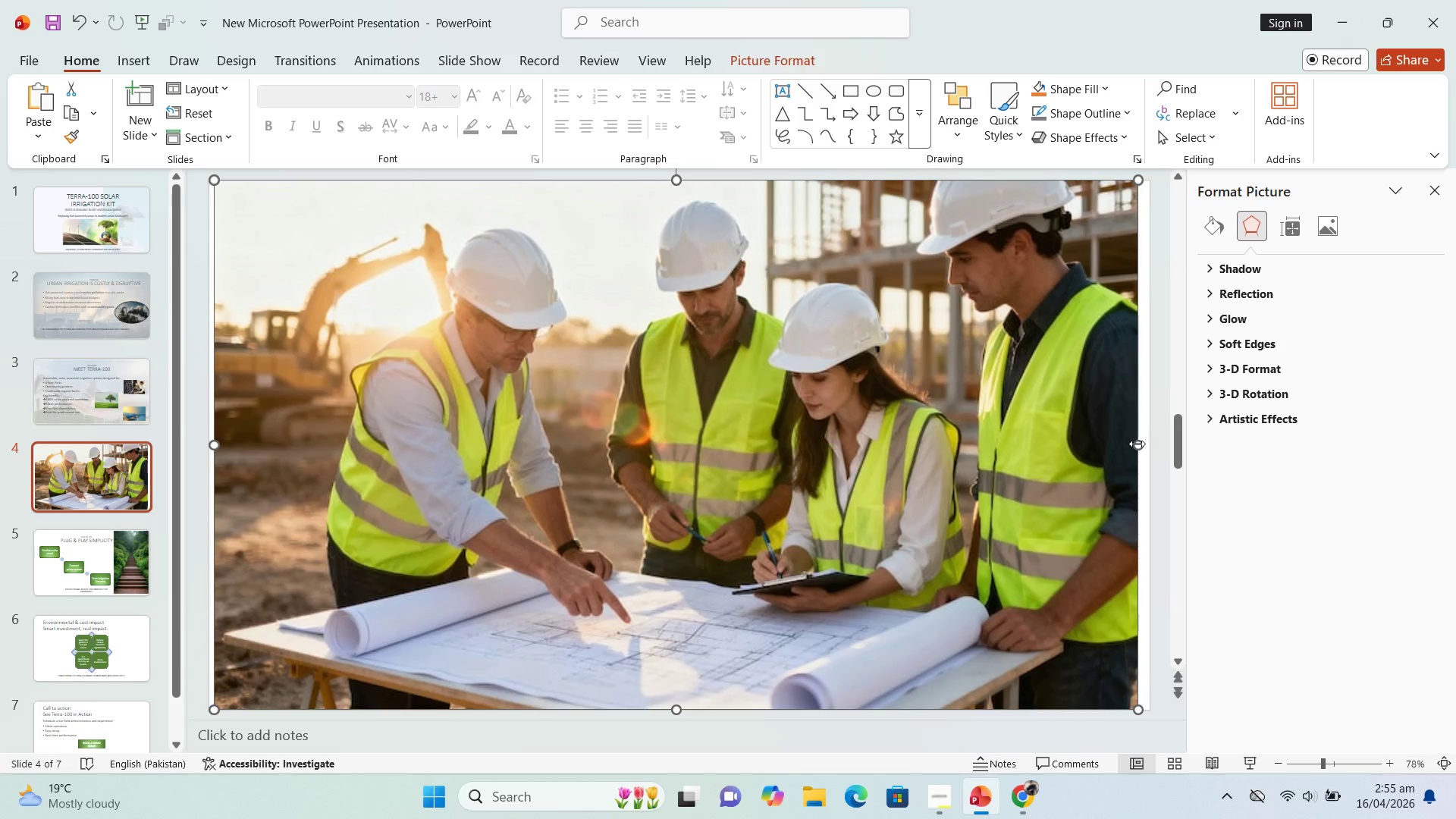 
left_click_drag(start_coordinate=[1137, 444], to_coordinate=[1150, 446])
 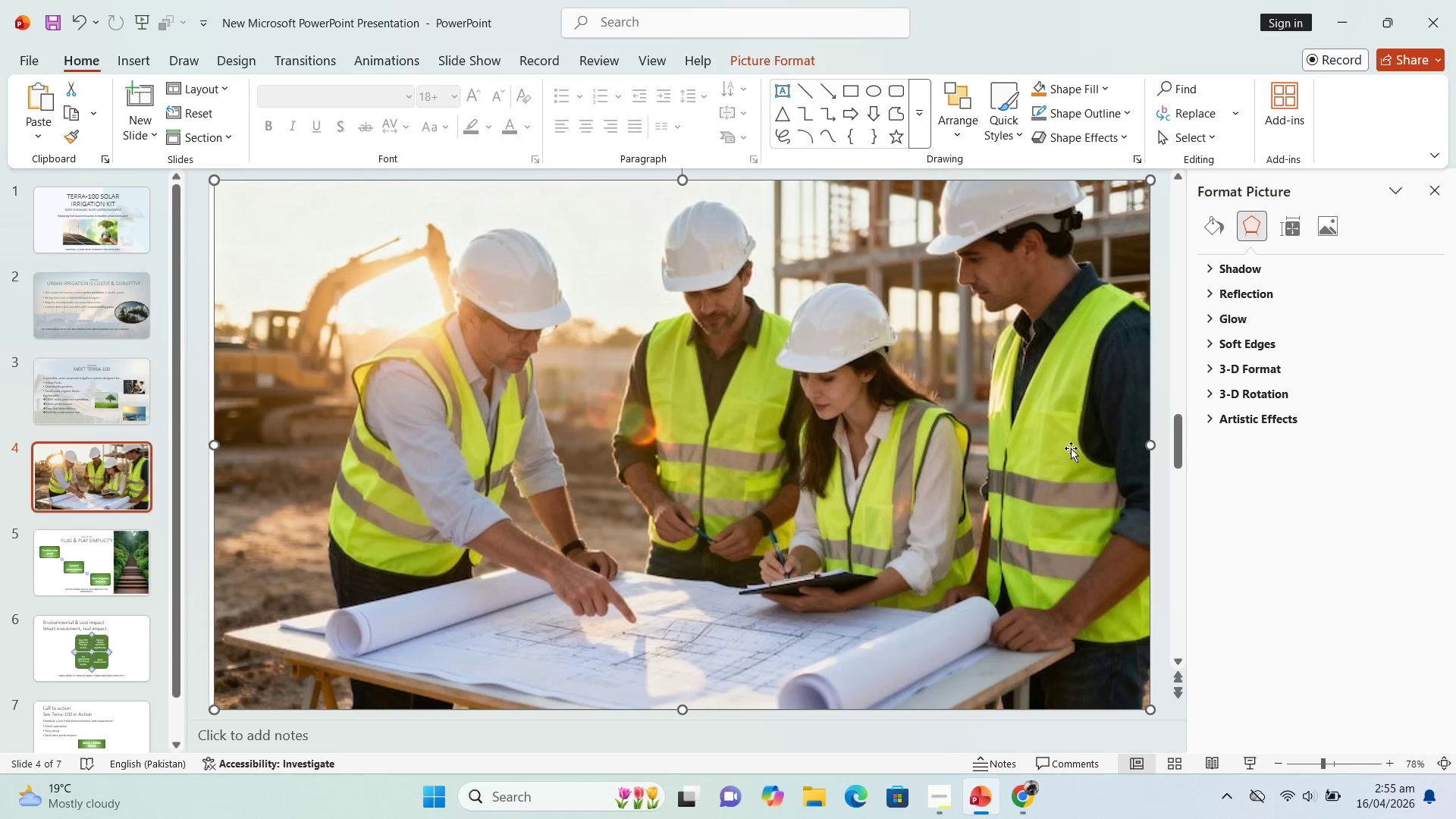 
right_click([1070, 447])
 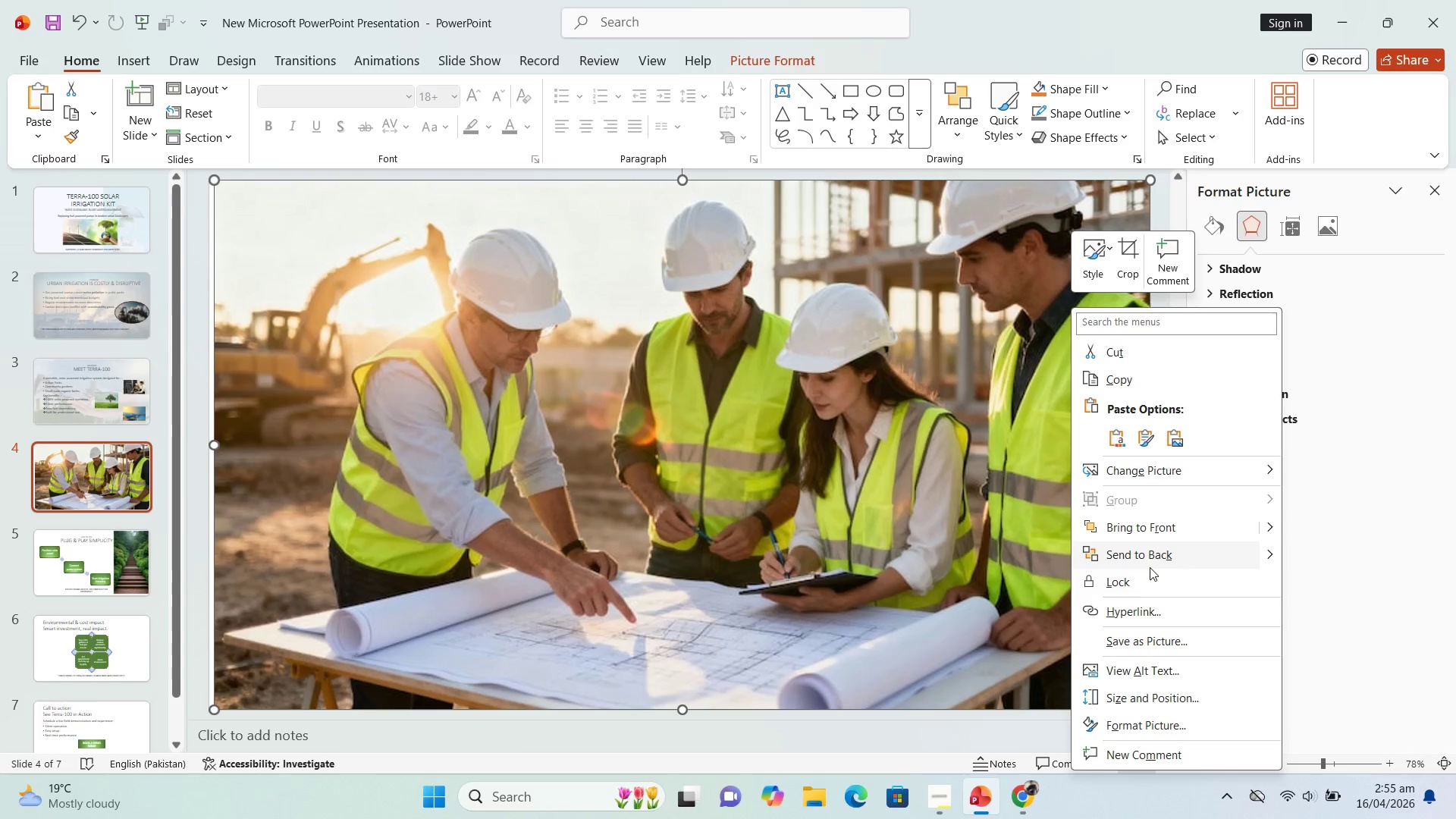 
left_click([1150, 563])
 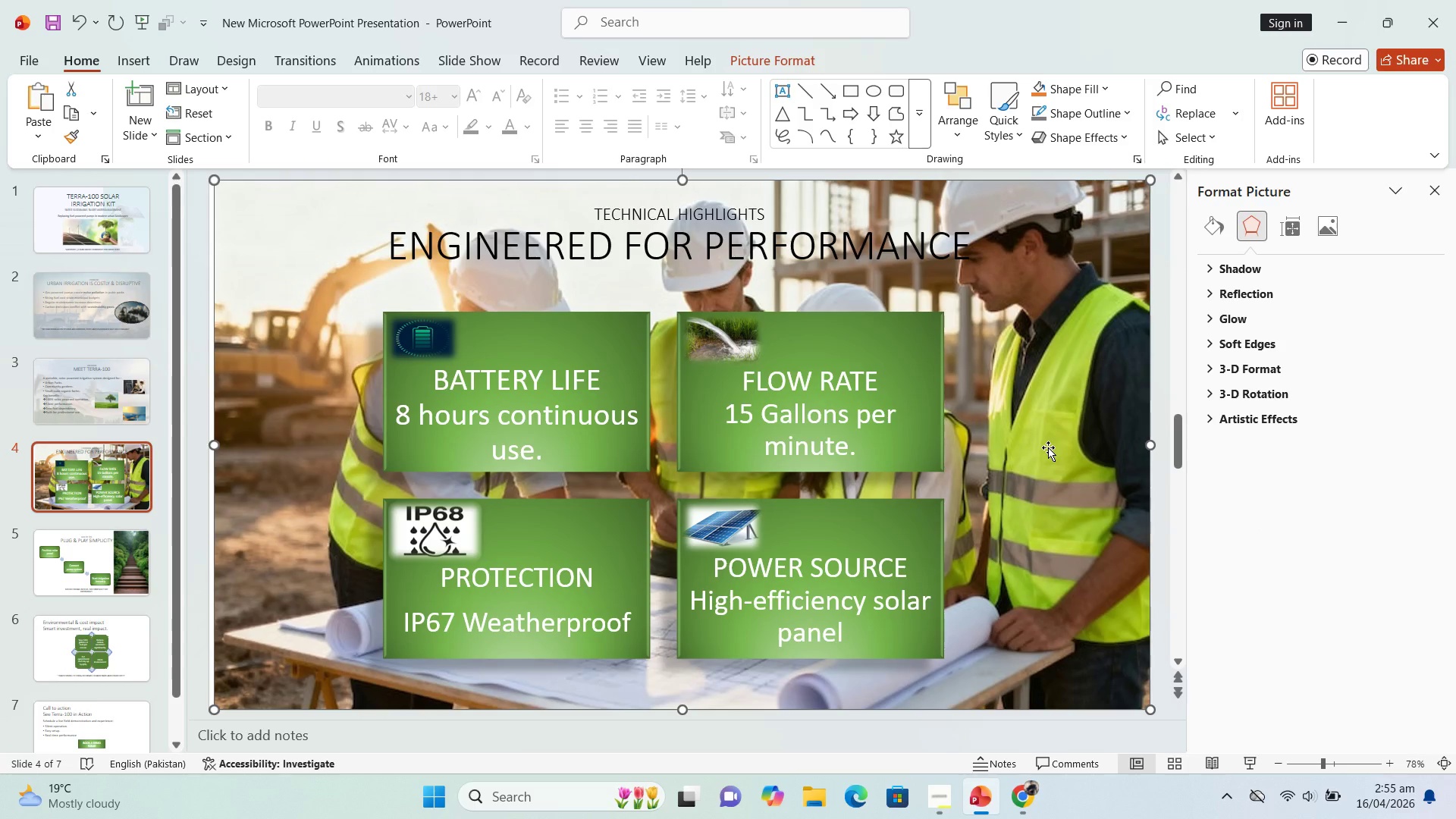 
left_click([1048, 447])
 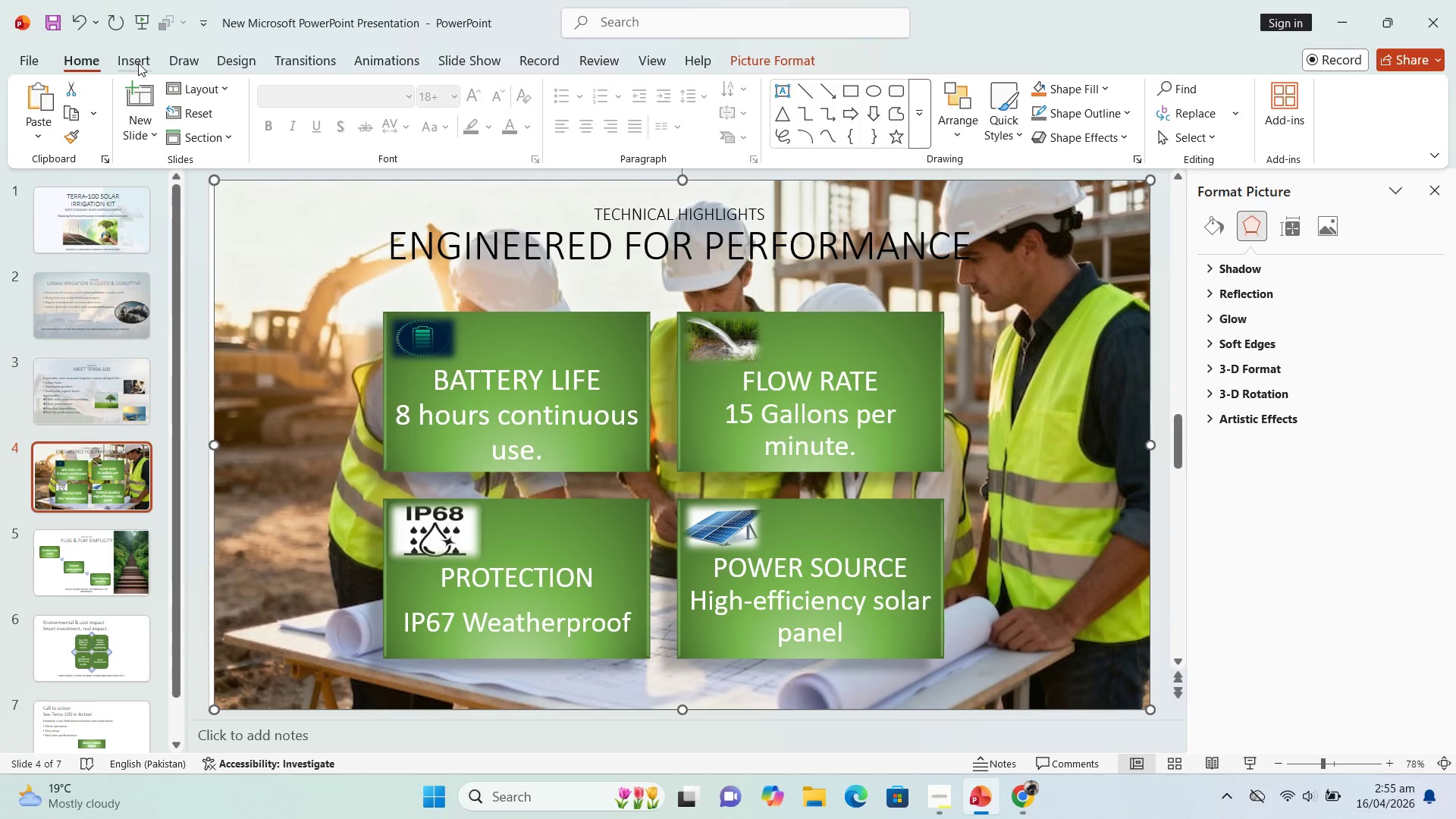 
wait(6.72)
 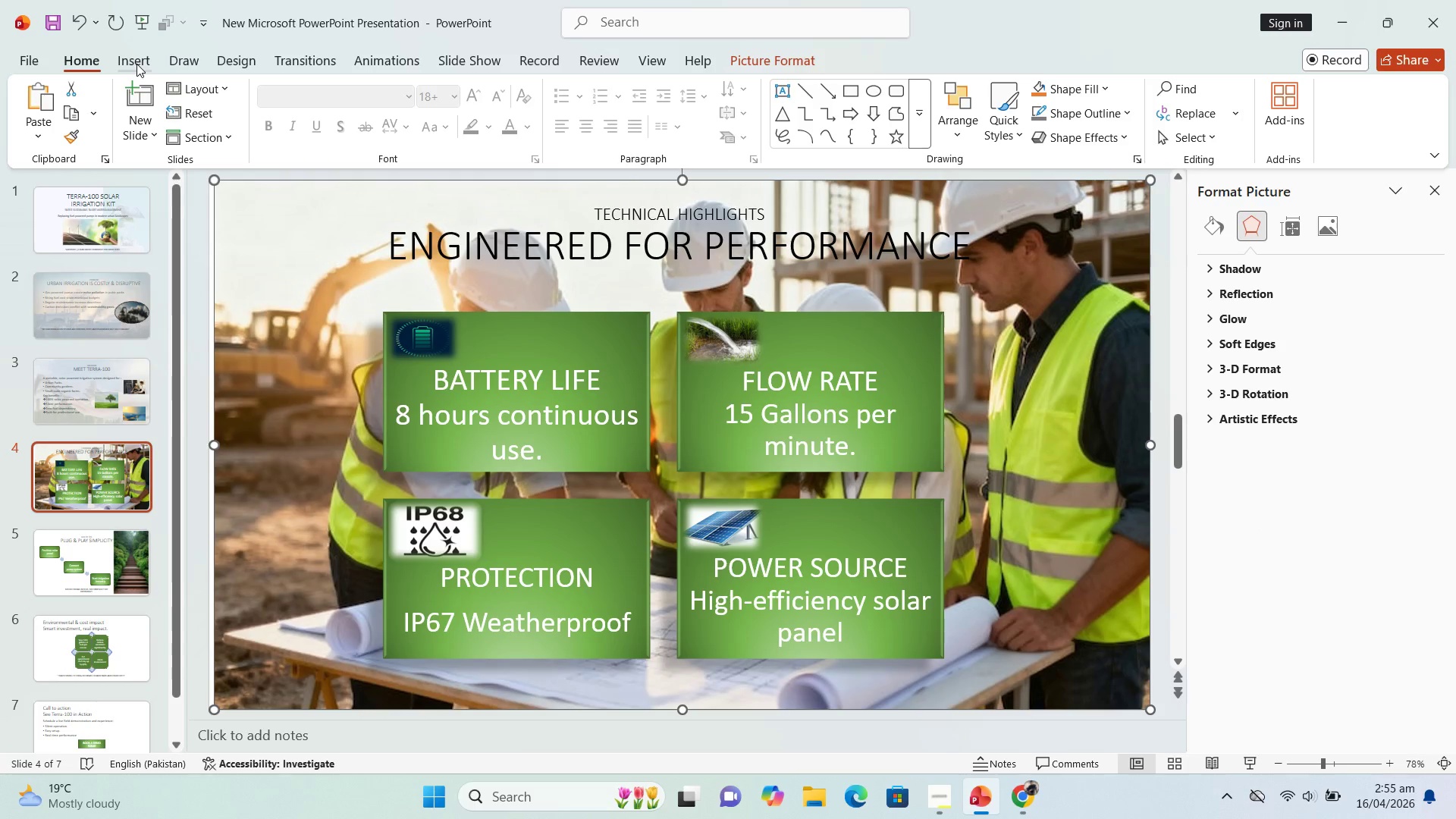 
double_click([1084, 416])
 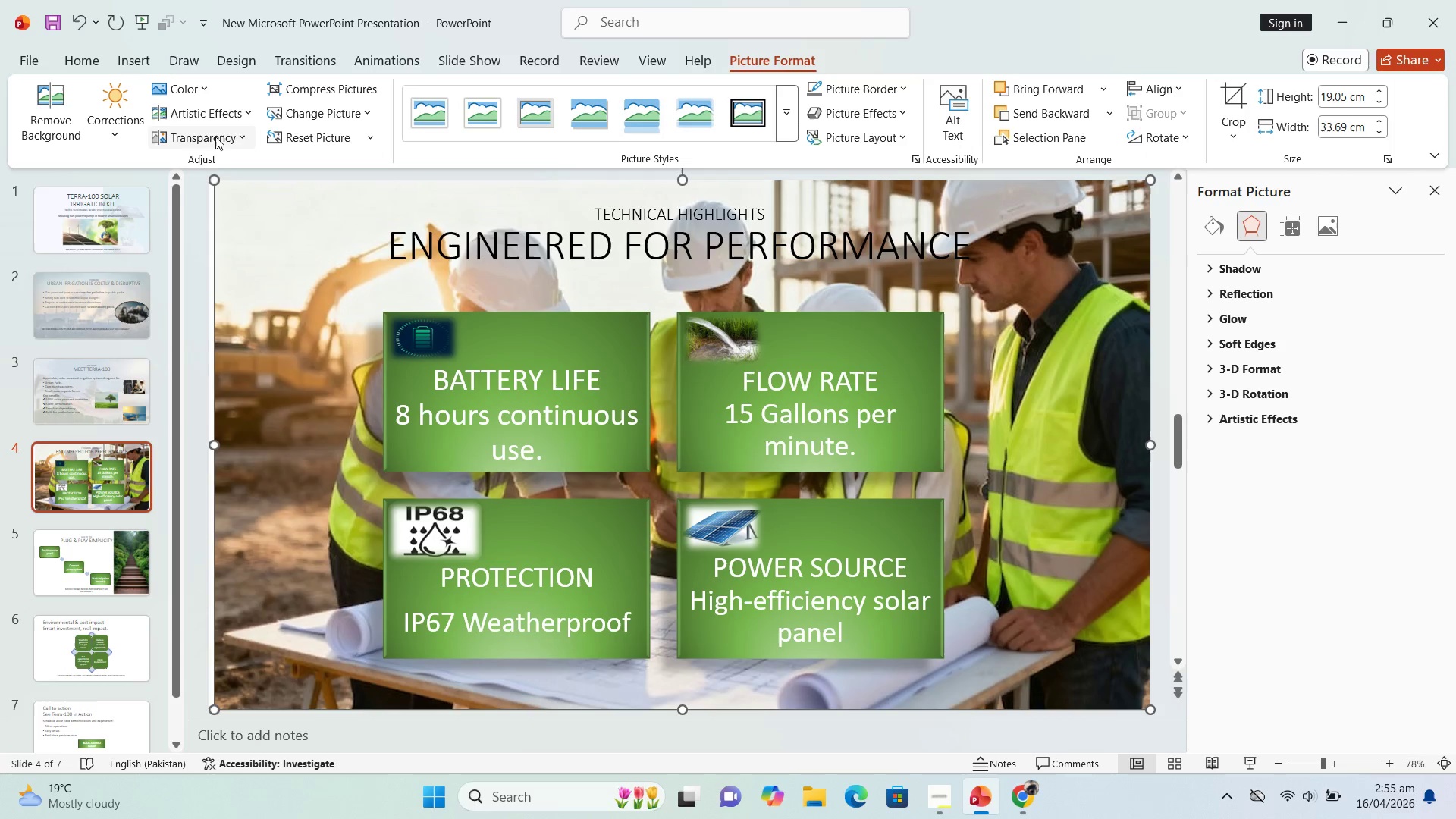 
left_click([222, 142])
 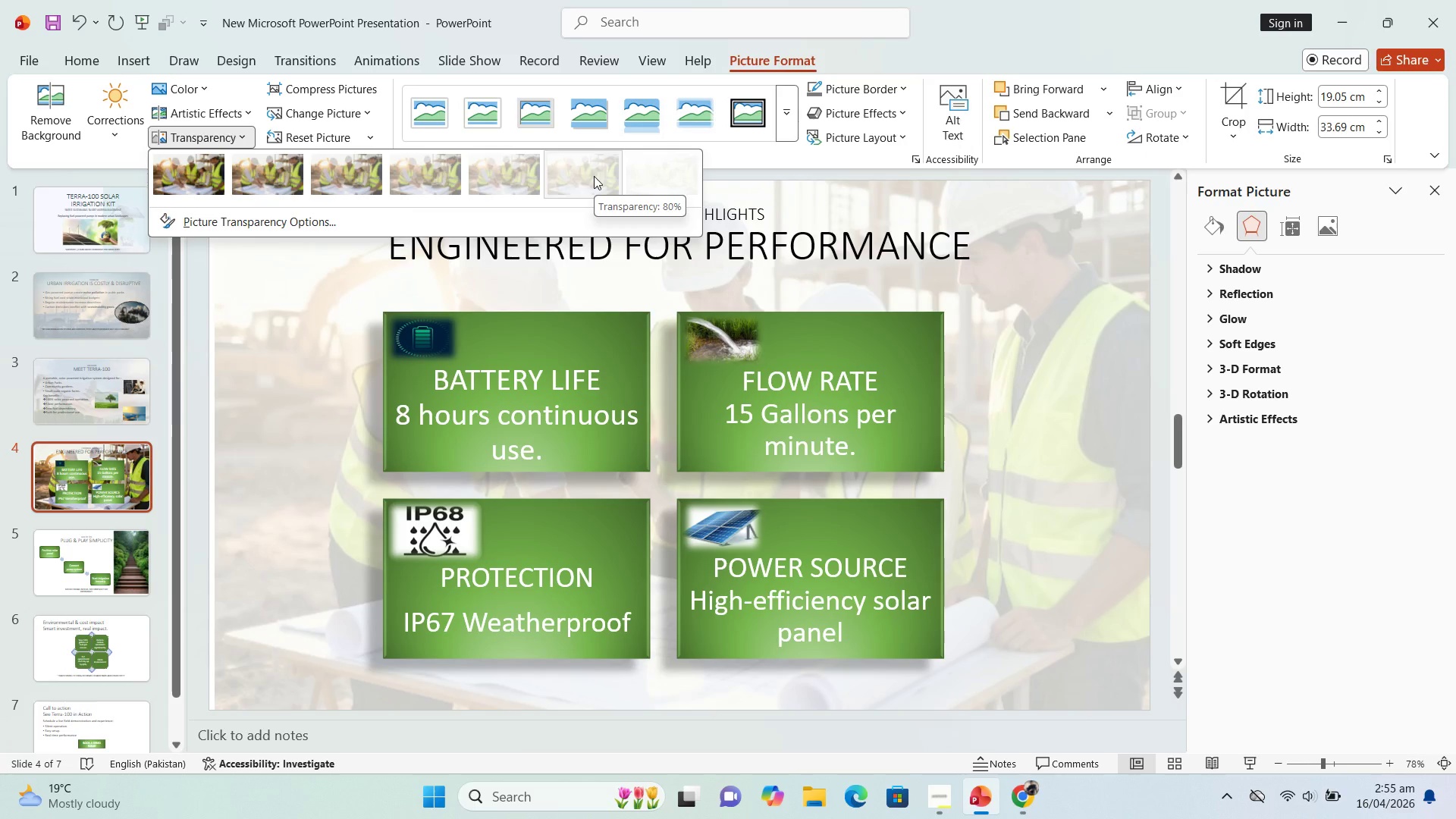 
left_click([594, 176])
 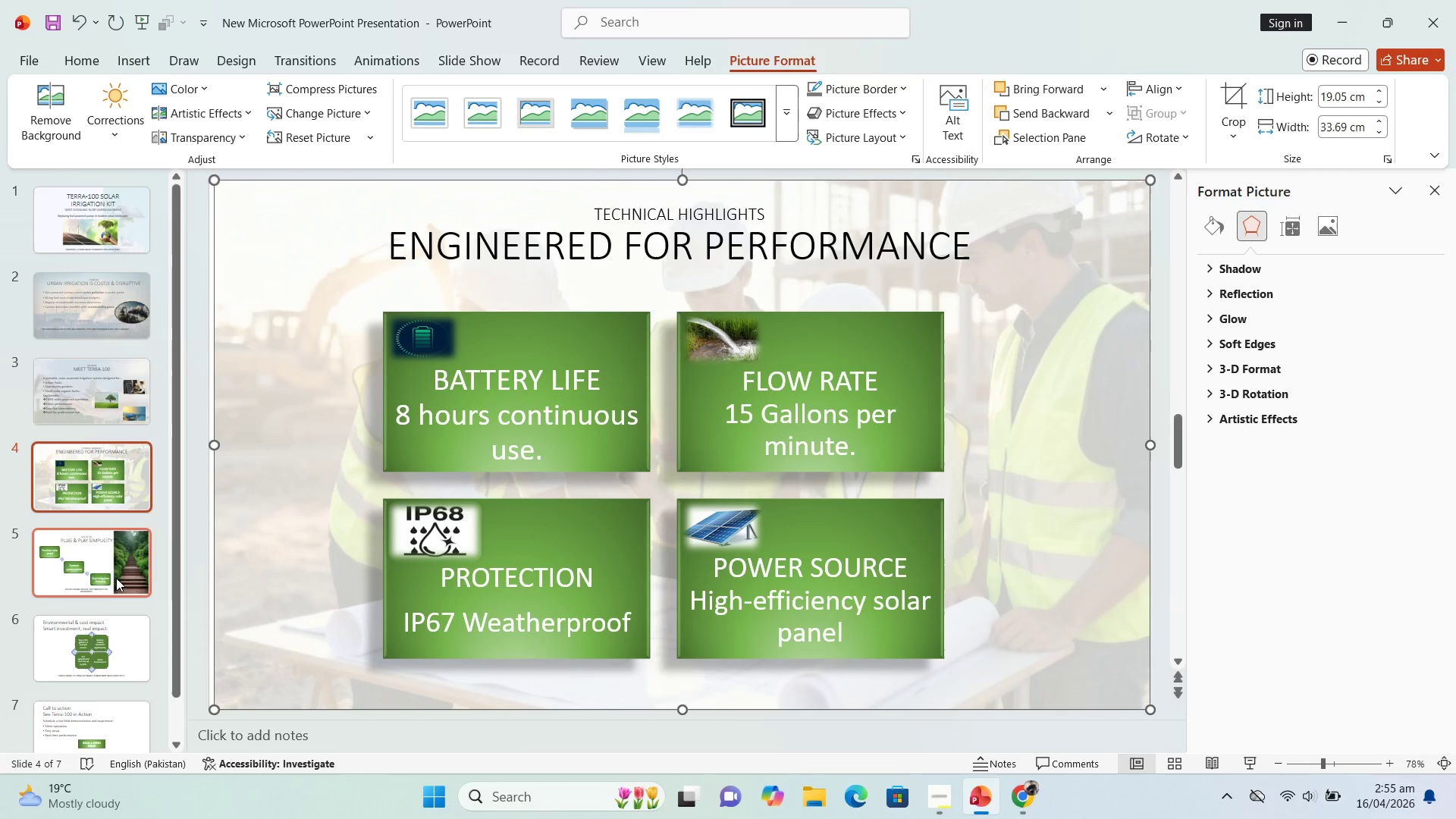 
left_click([117, 405])
 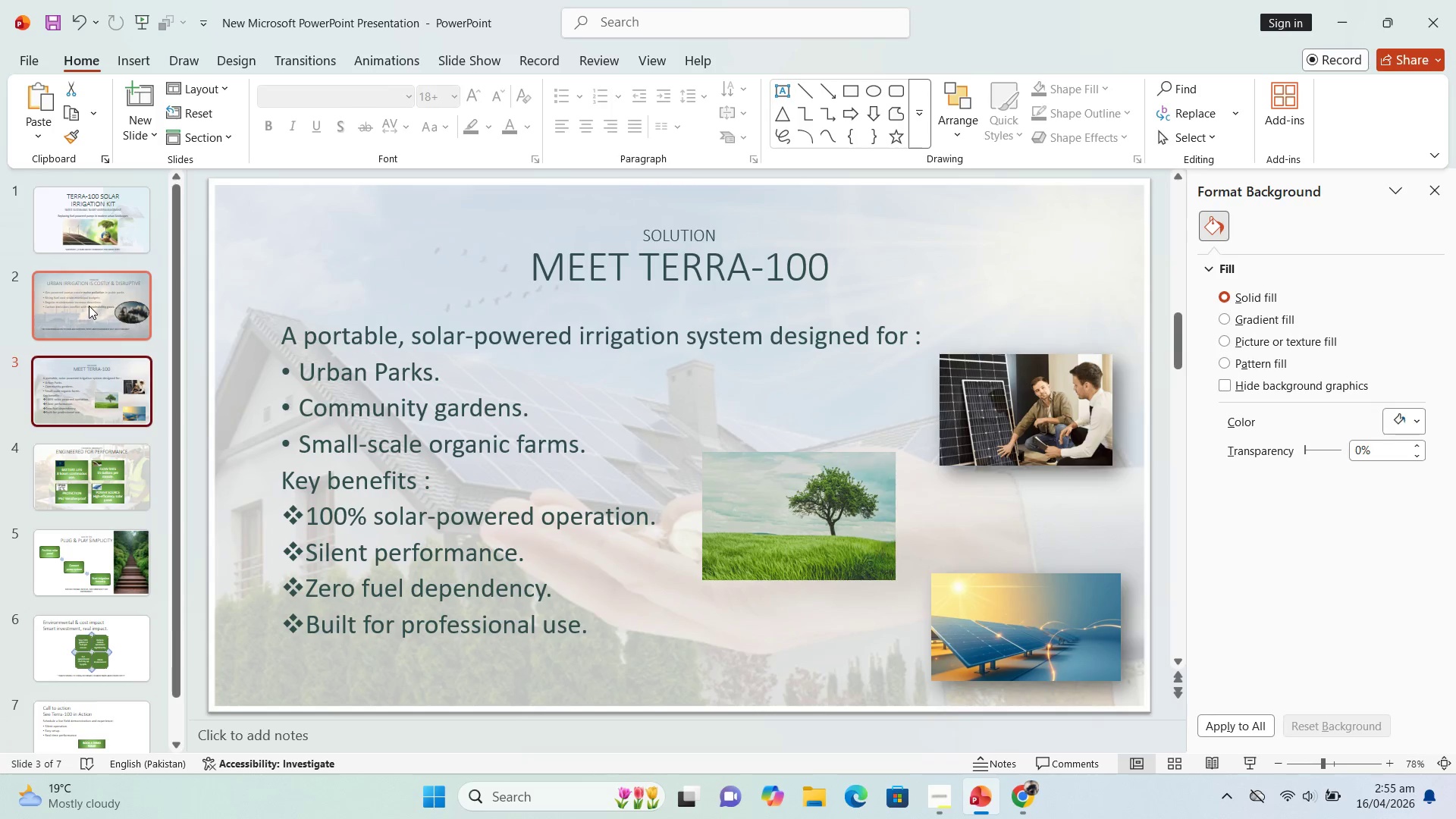 
left_click([89, 306])
 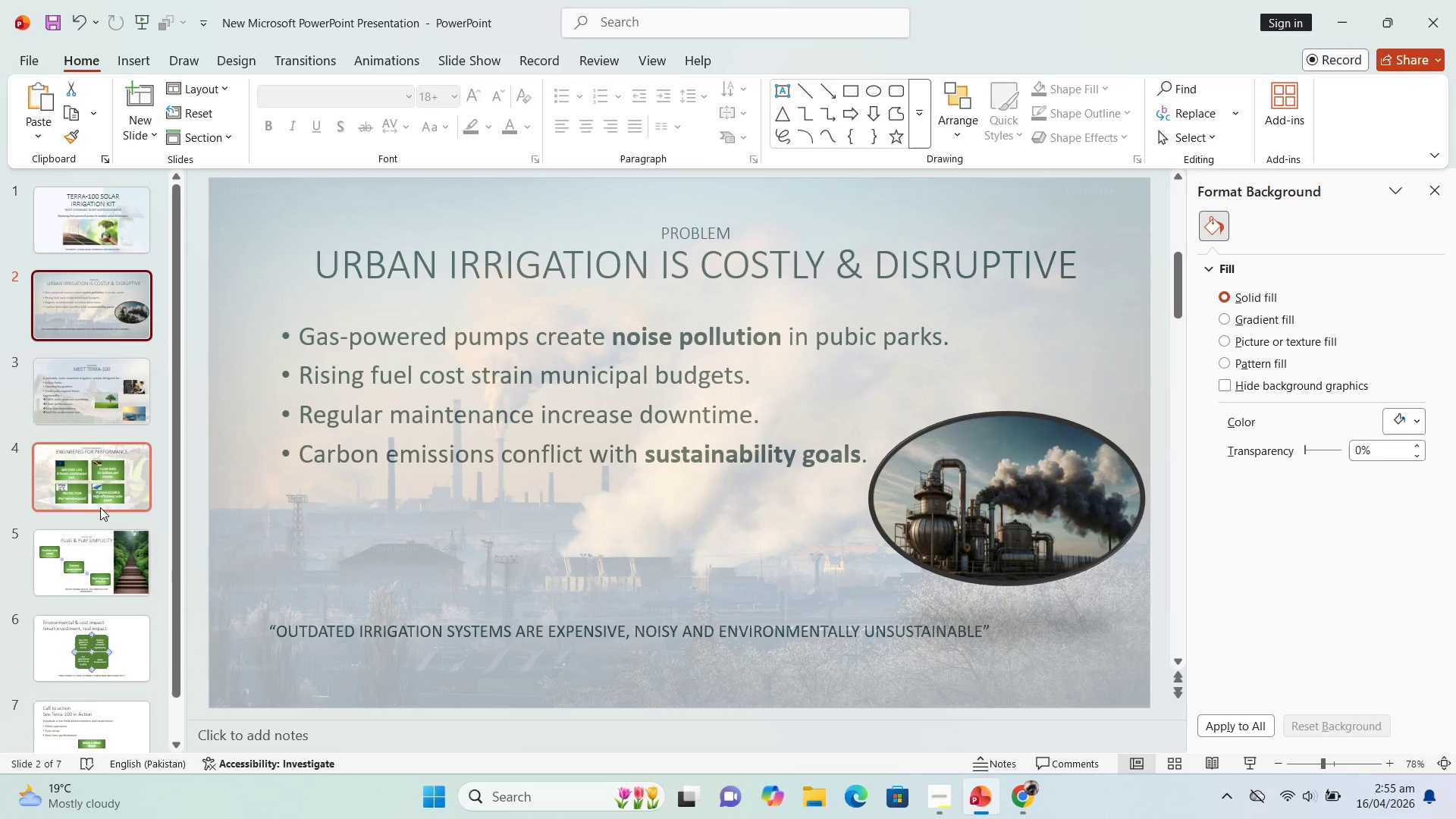 
left_click([104, 558])
 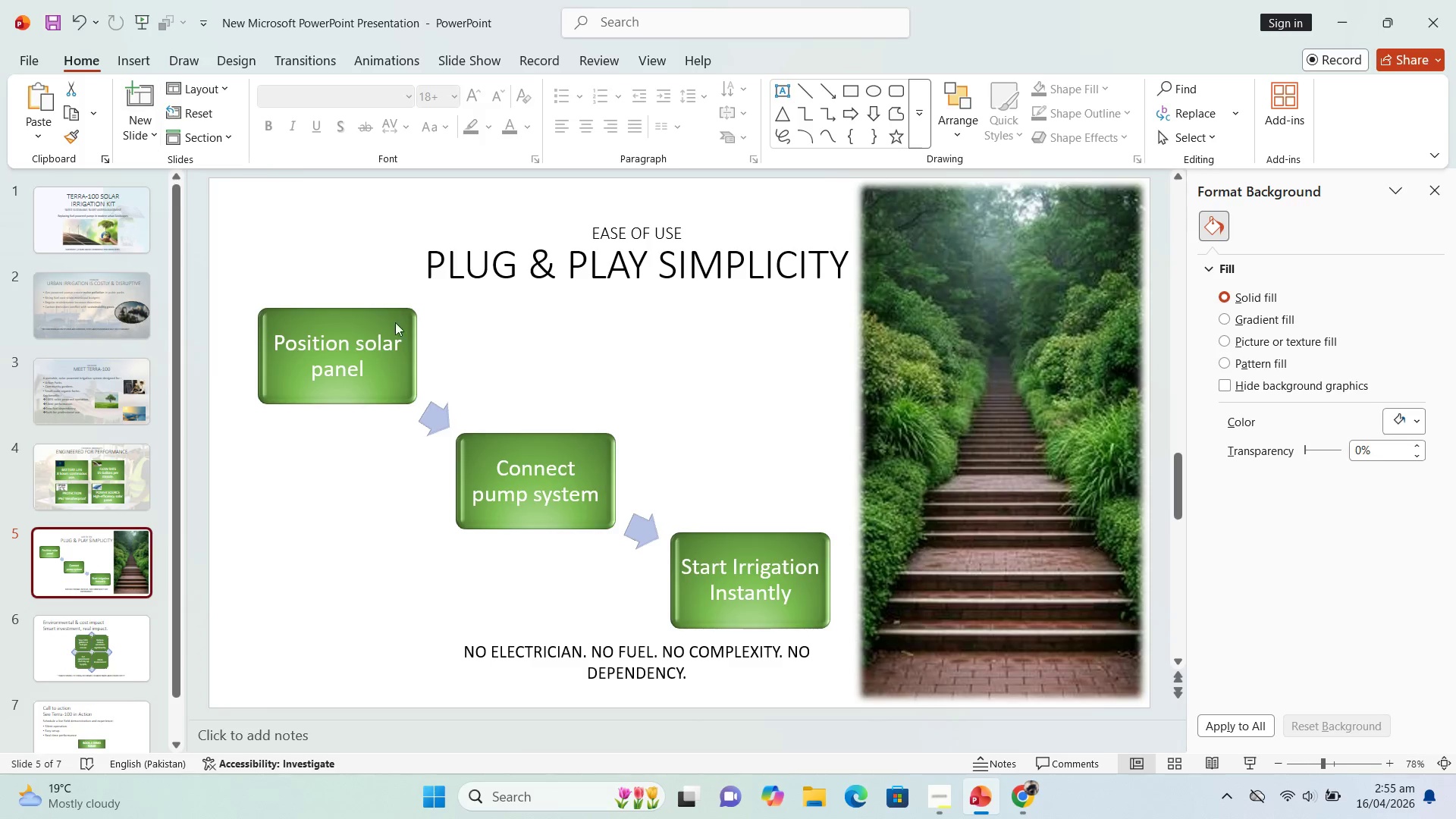 
wait(11.75)
 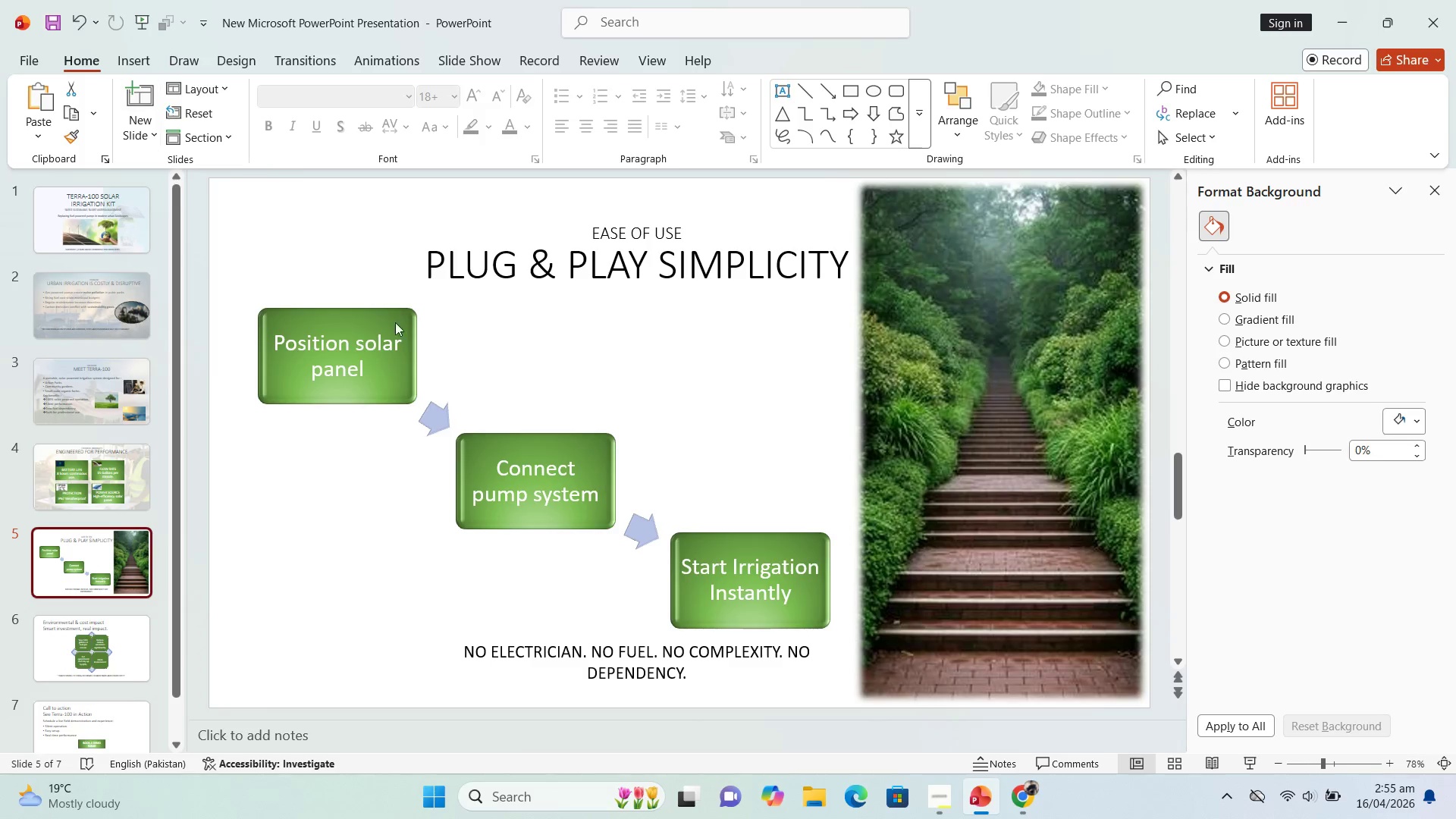 
left_click([984, 475])
 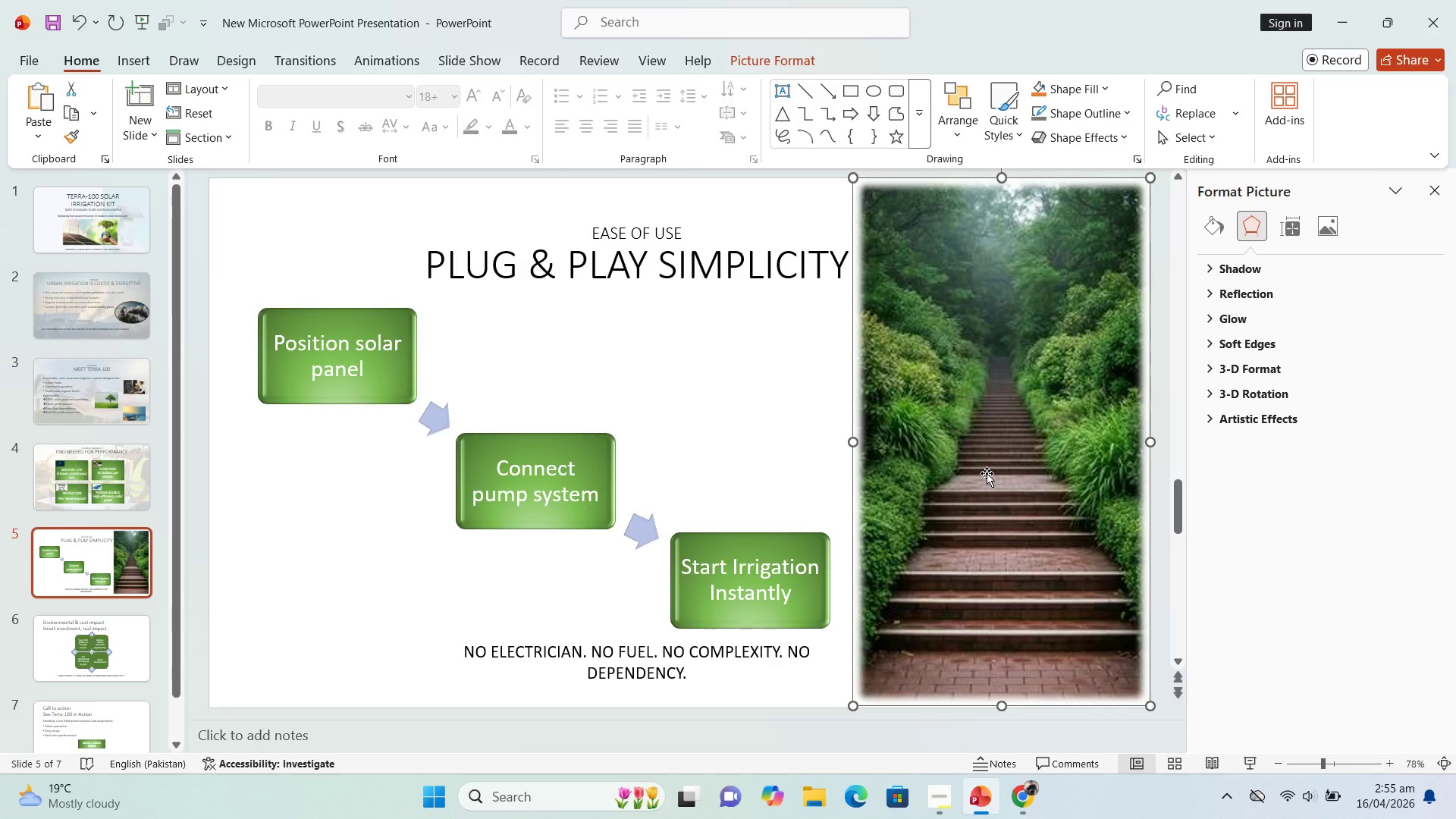 
key(Delete)
 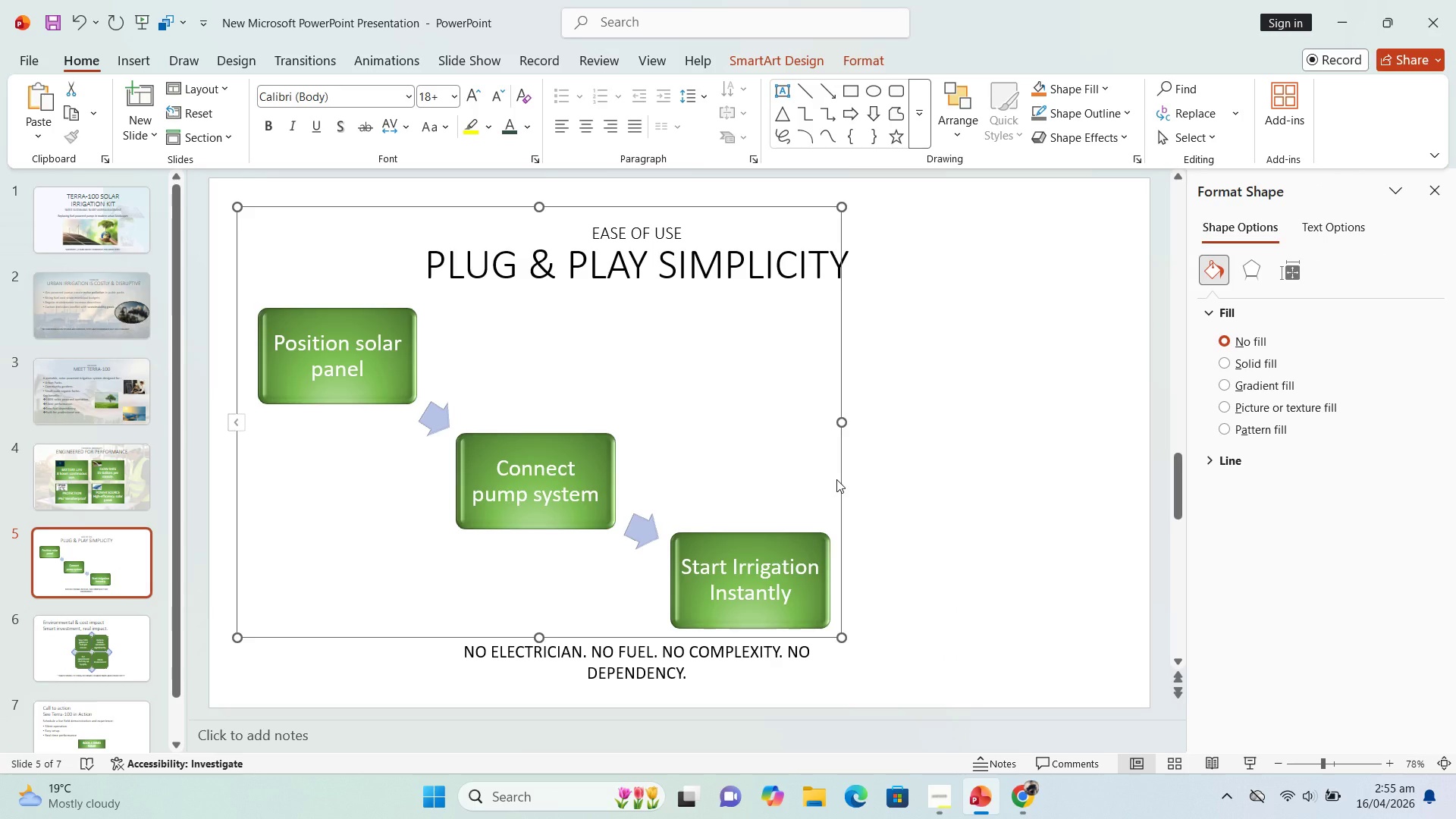 
left_click_drag(start_coordinate=[840, 477], to_coordinate=[1014, 474])
 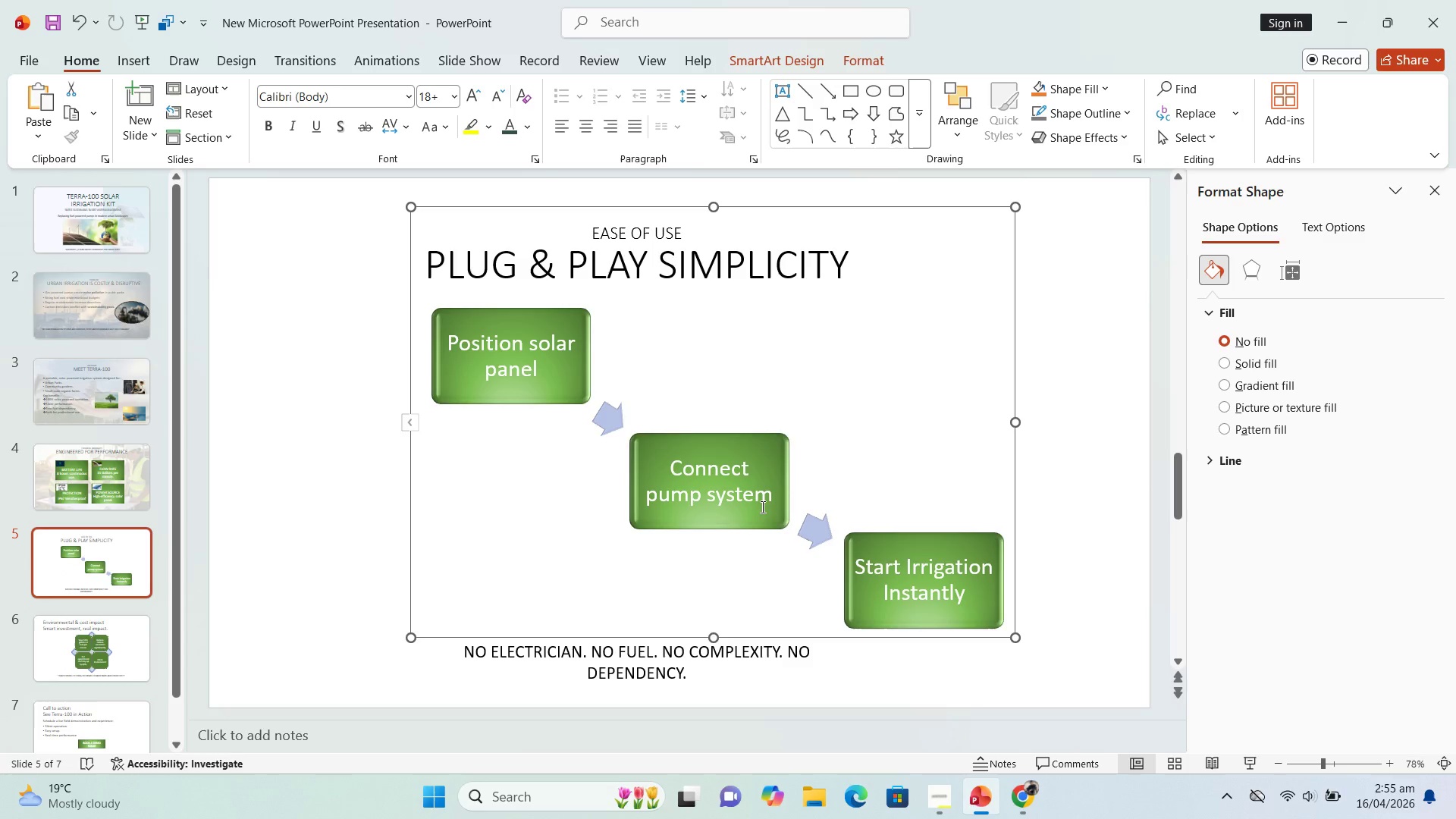 
left_click([761, 507])
 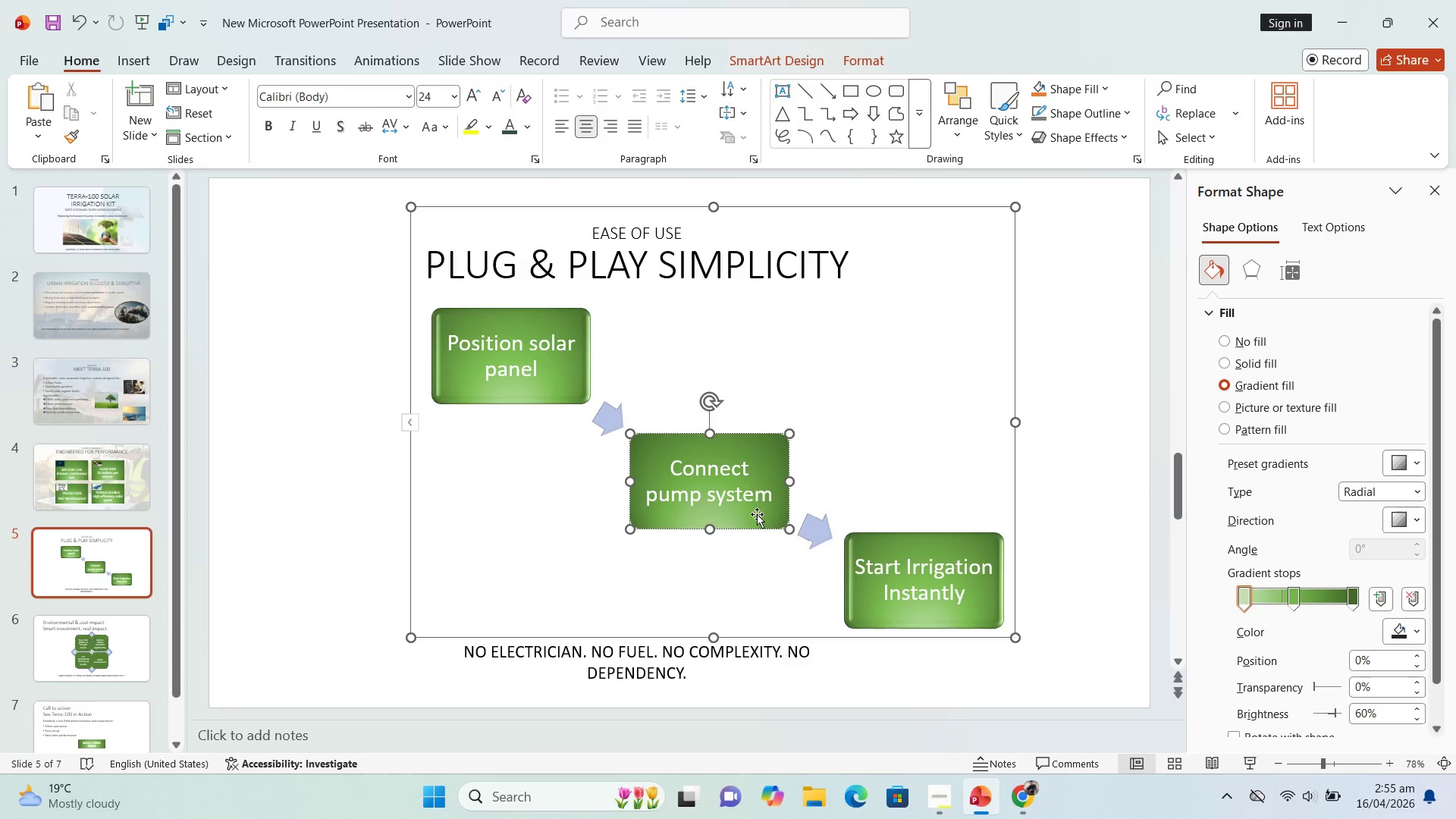 
left_click_drag(start_coordinate=[757, 514], to_coordinate=[761, 522])
 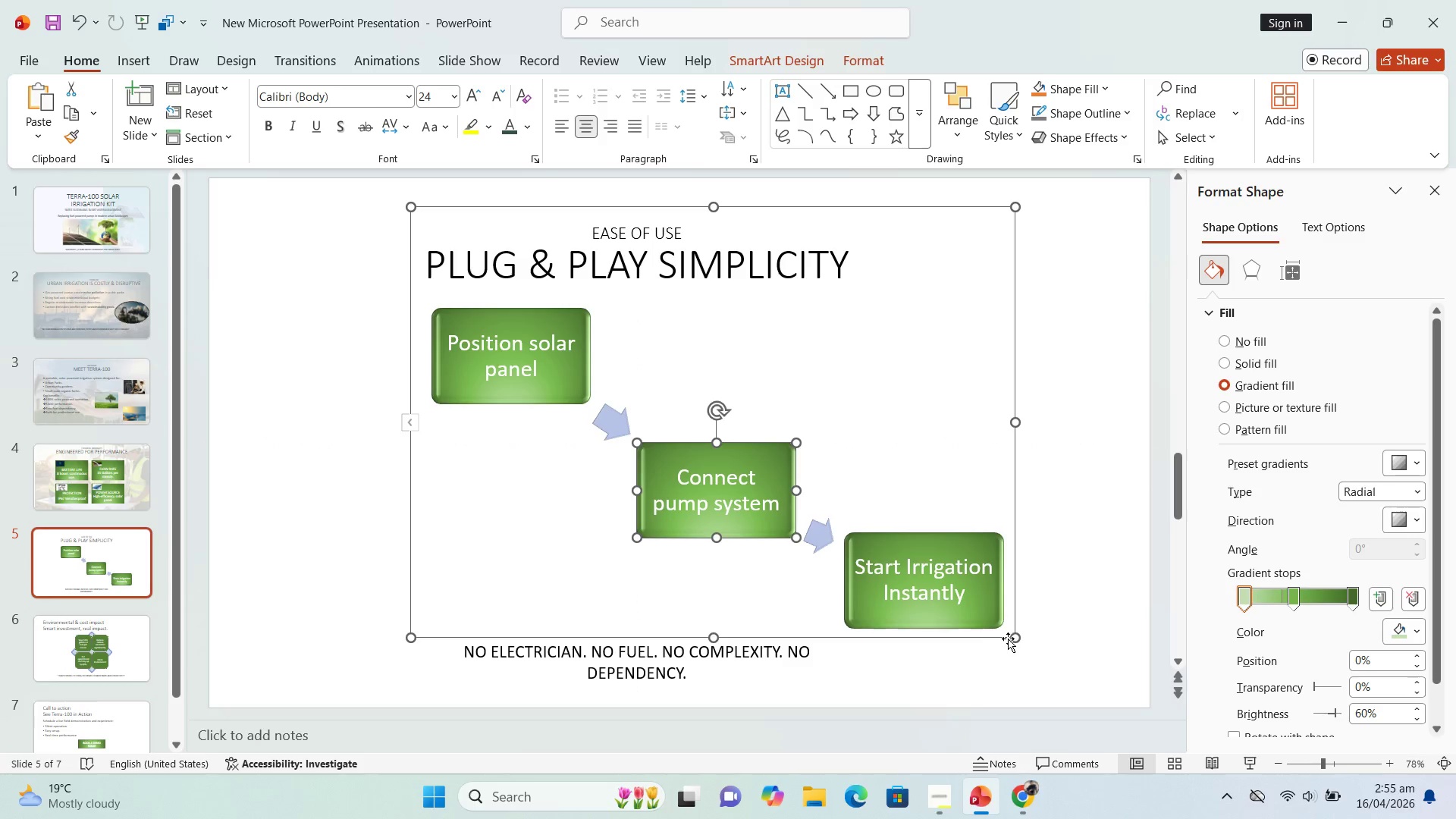 
left_click_drag(start_coordinate=[1013, 639], to_coordinate=[1040, 657])
 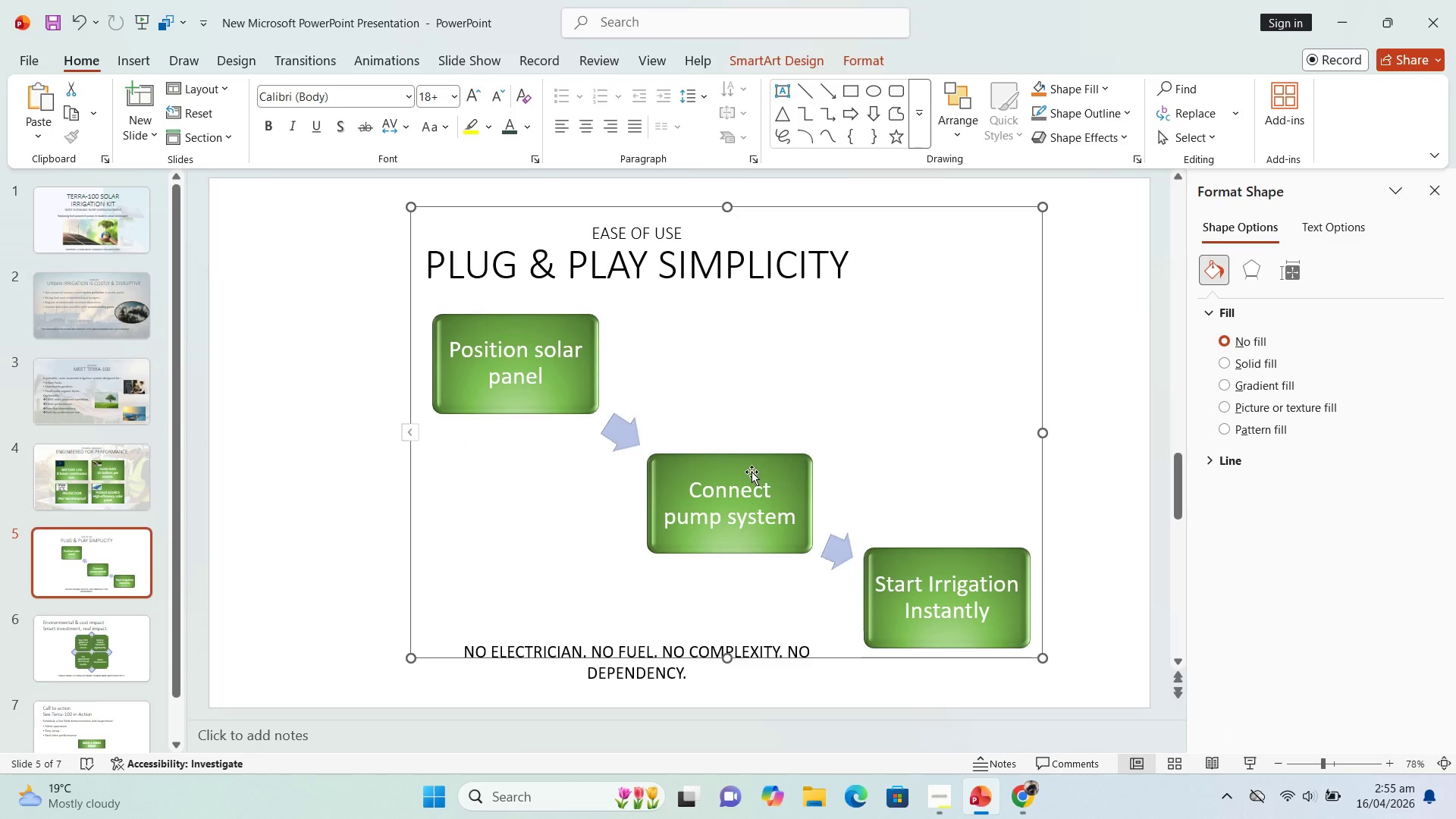 
left_click_drag(start_coordinate=[752, 472], to_coordinate=[733, 452])
 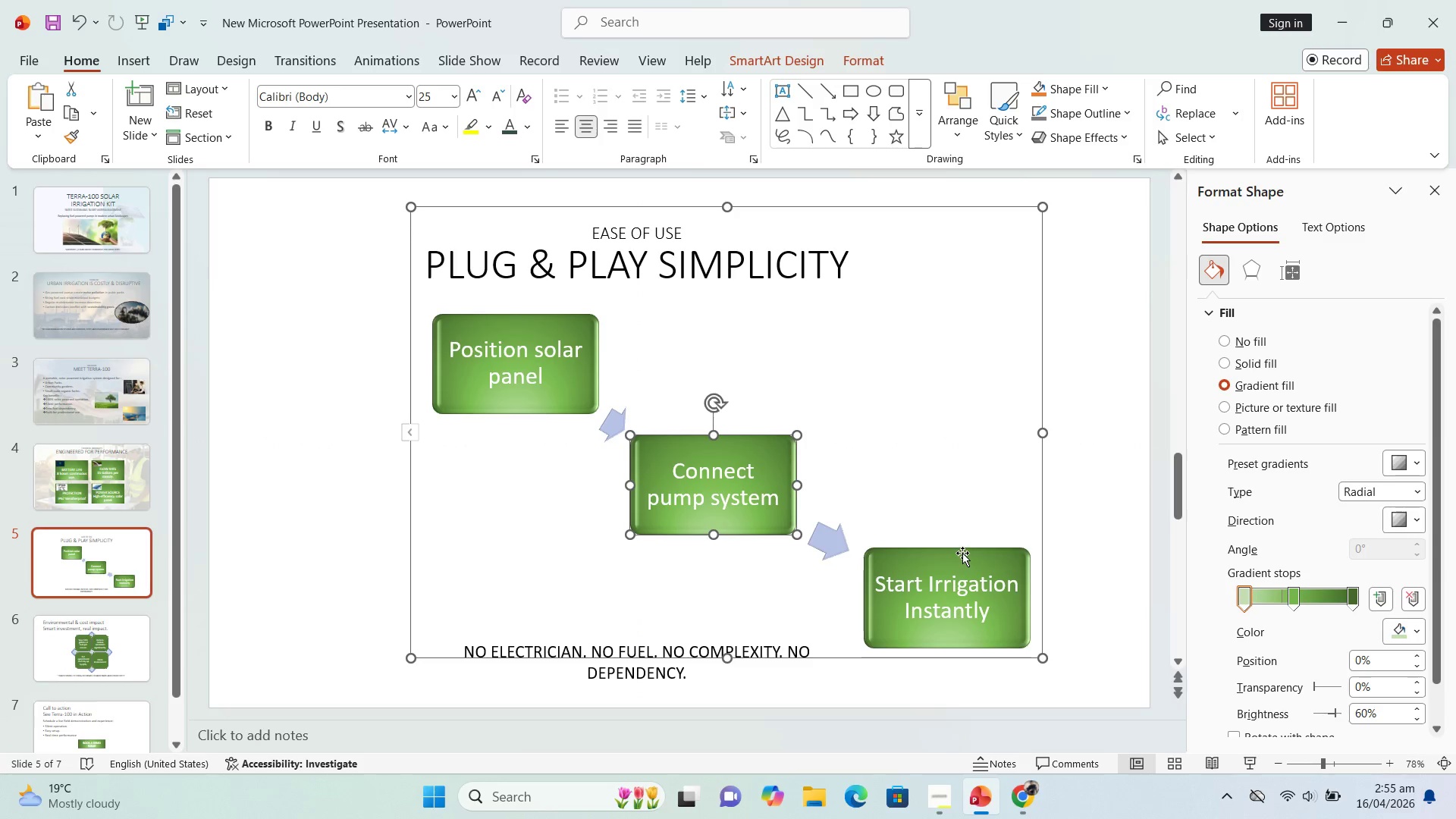 
left_click_drag(start_coordinate=[963, 553], to_coordinate=[939, 557])
 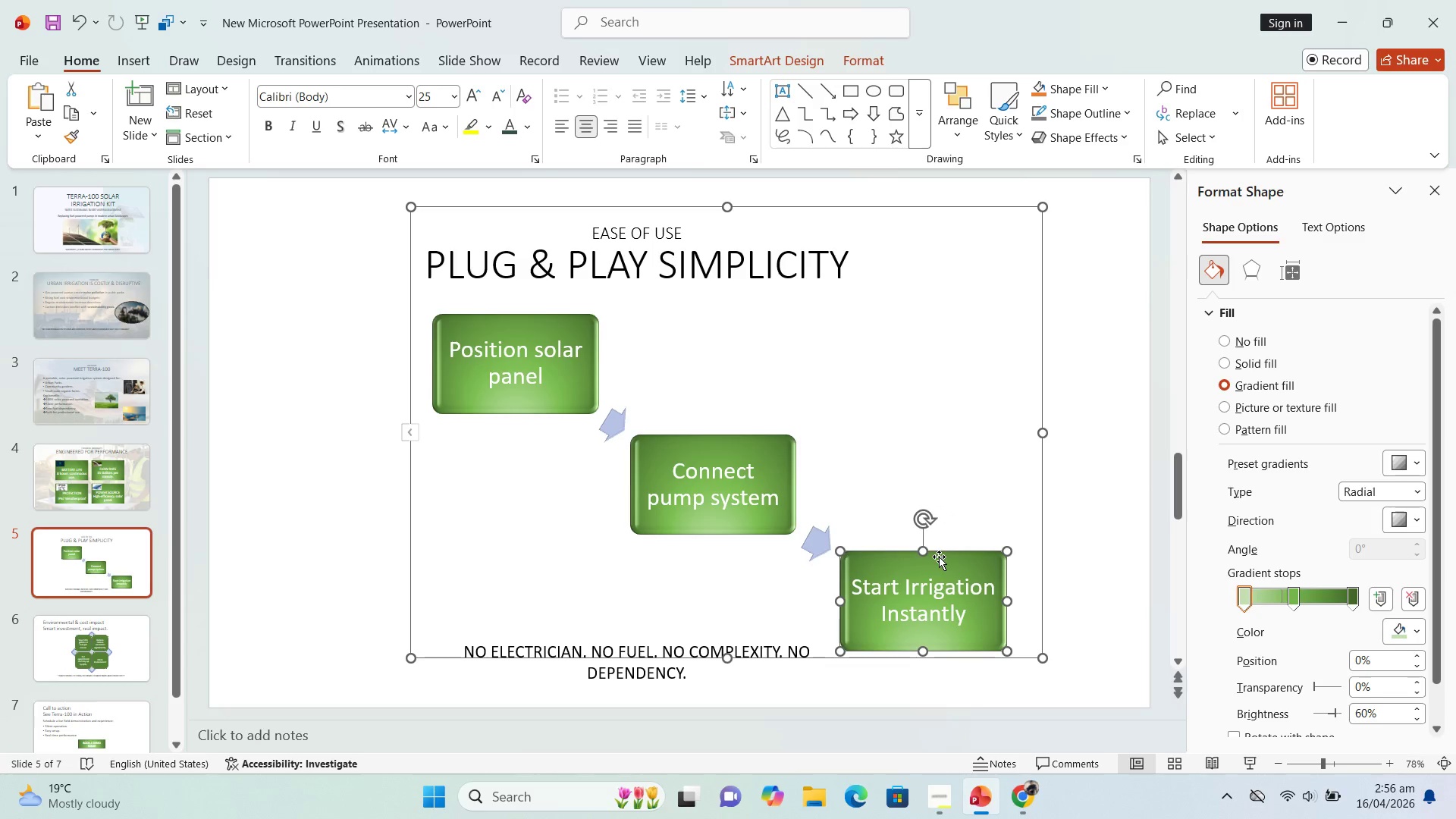 
left_click([946, 497])
 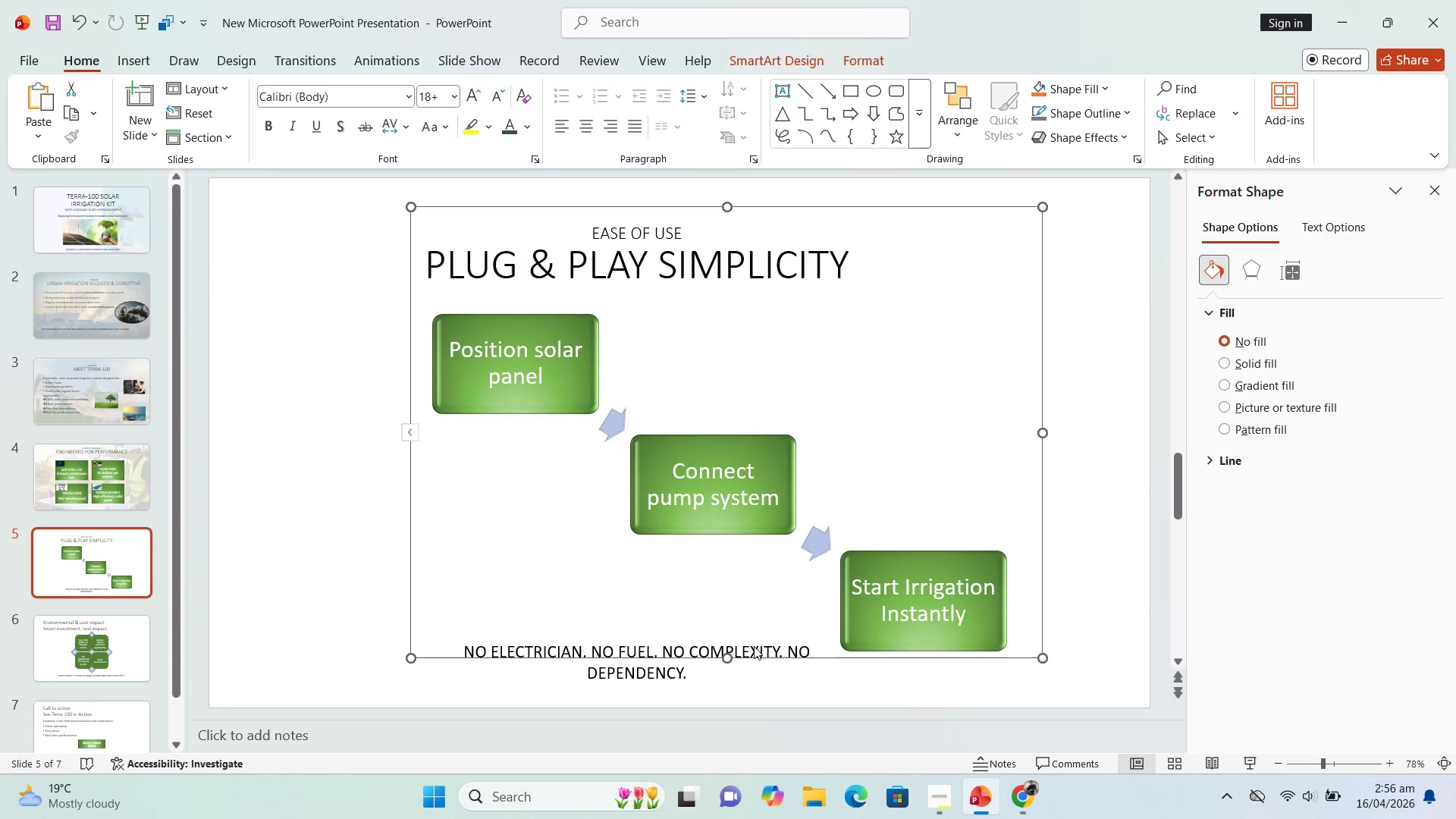 
left_click([742, 647])
 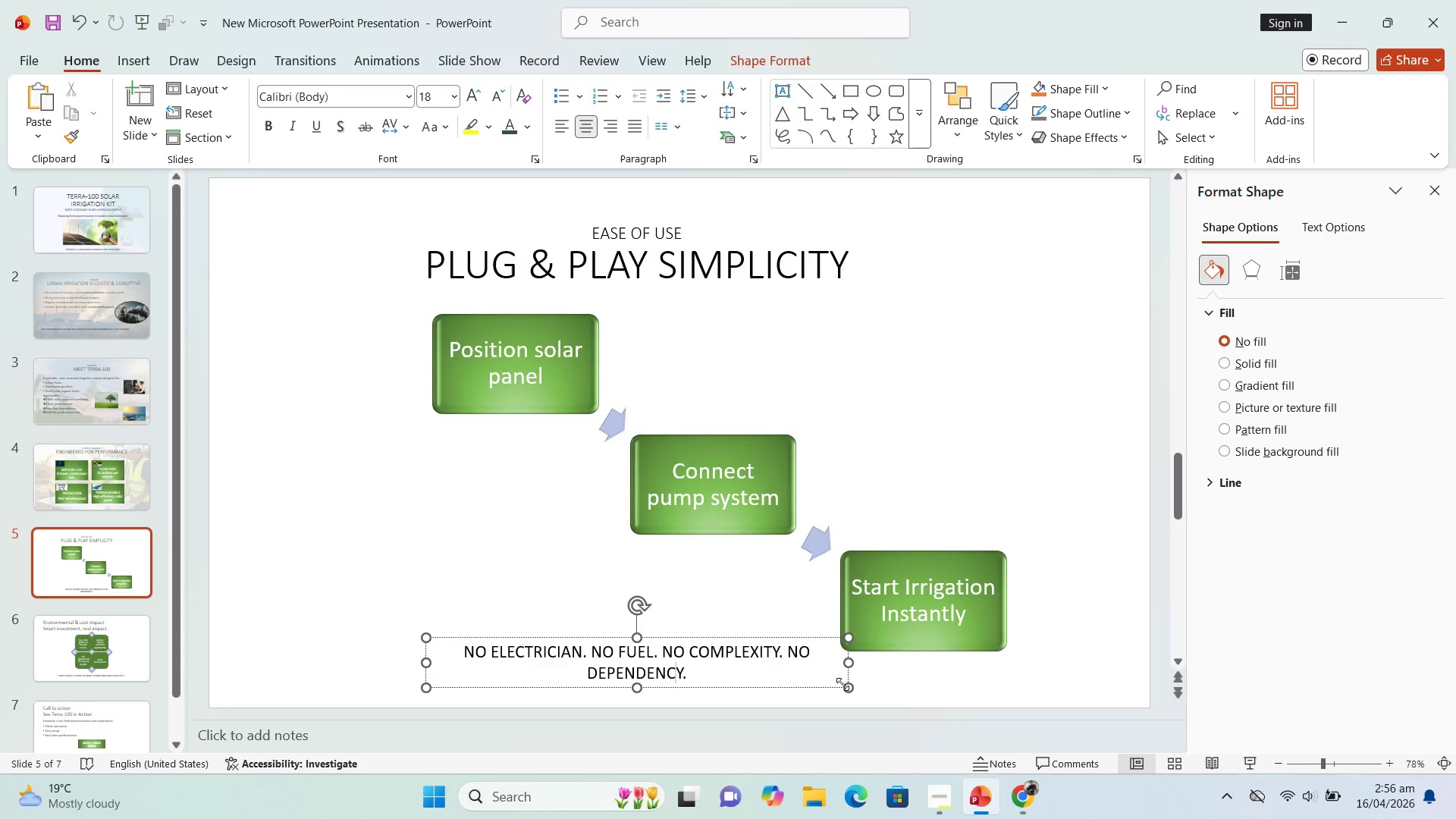 
left_click_drag(start_coordinate=[837, 687], to_coordinate=[839, 698])
 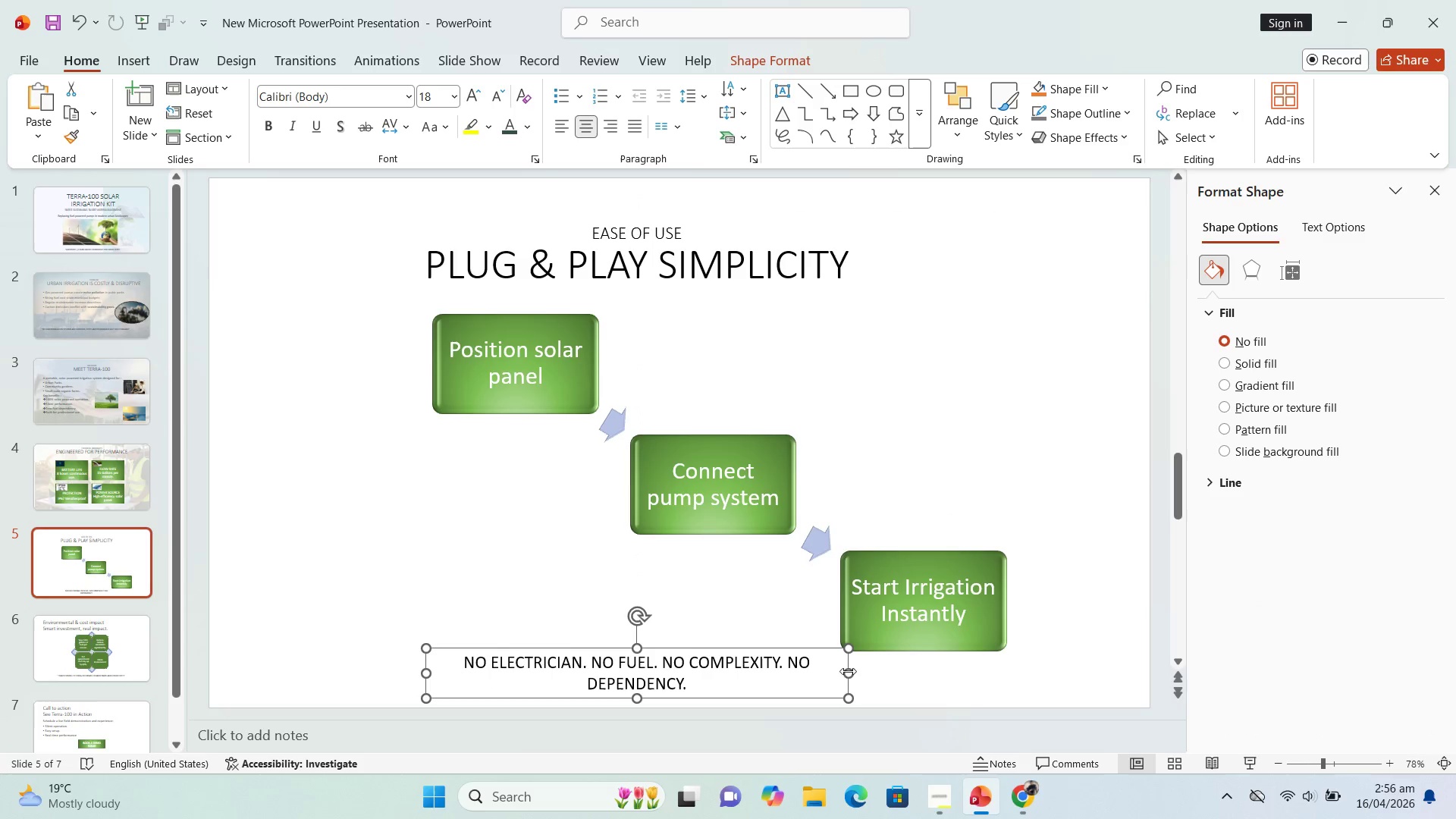 
left_click_drag(start_coordinate=[849, 671], to_coordinate=[941, 669])
 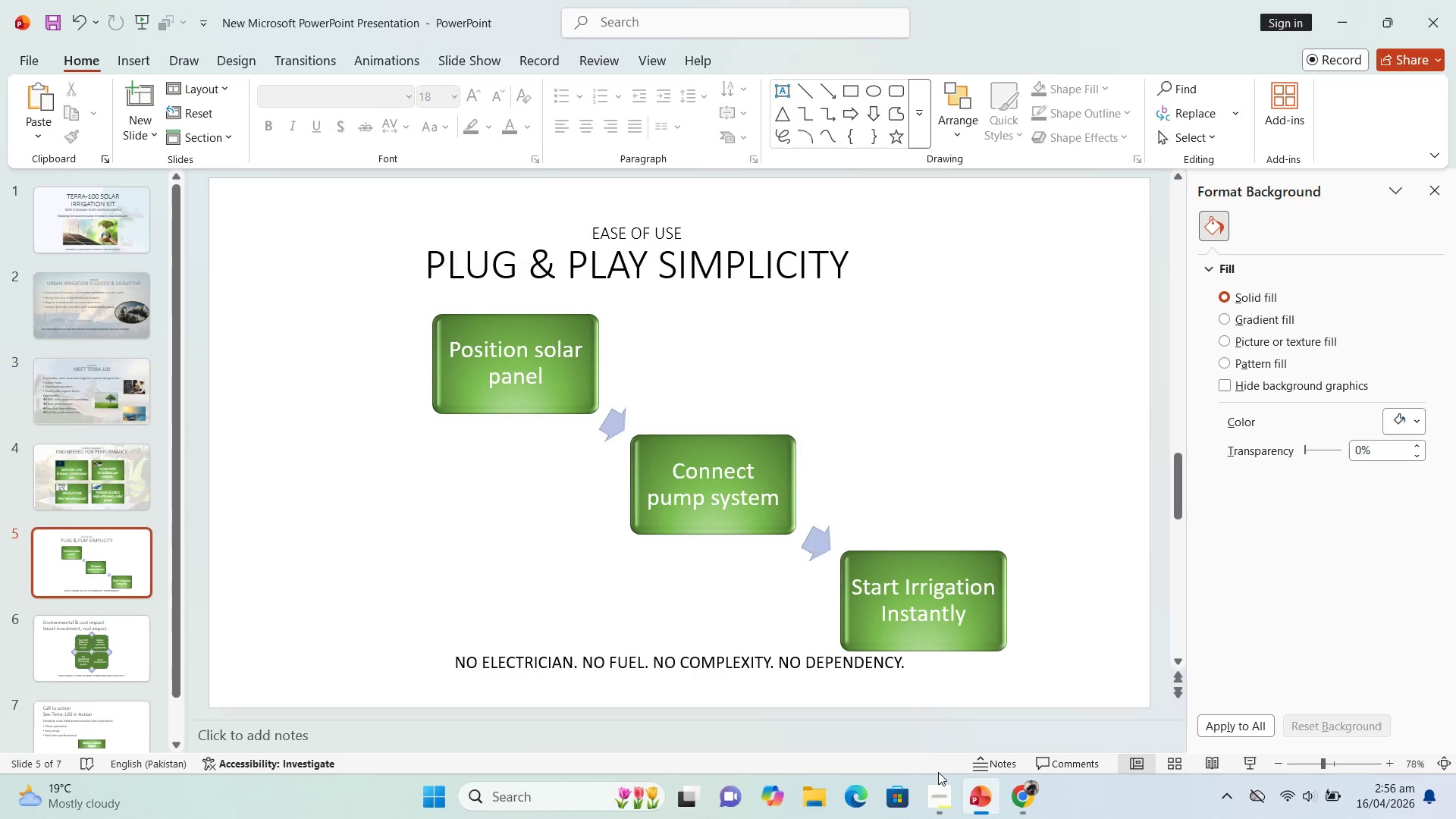 
left_click([1025, 799])
 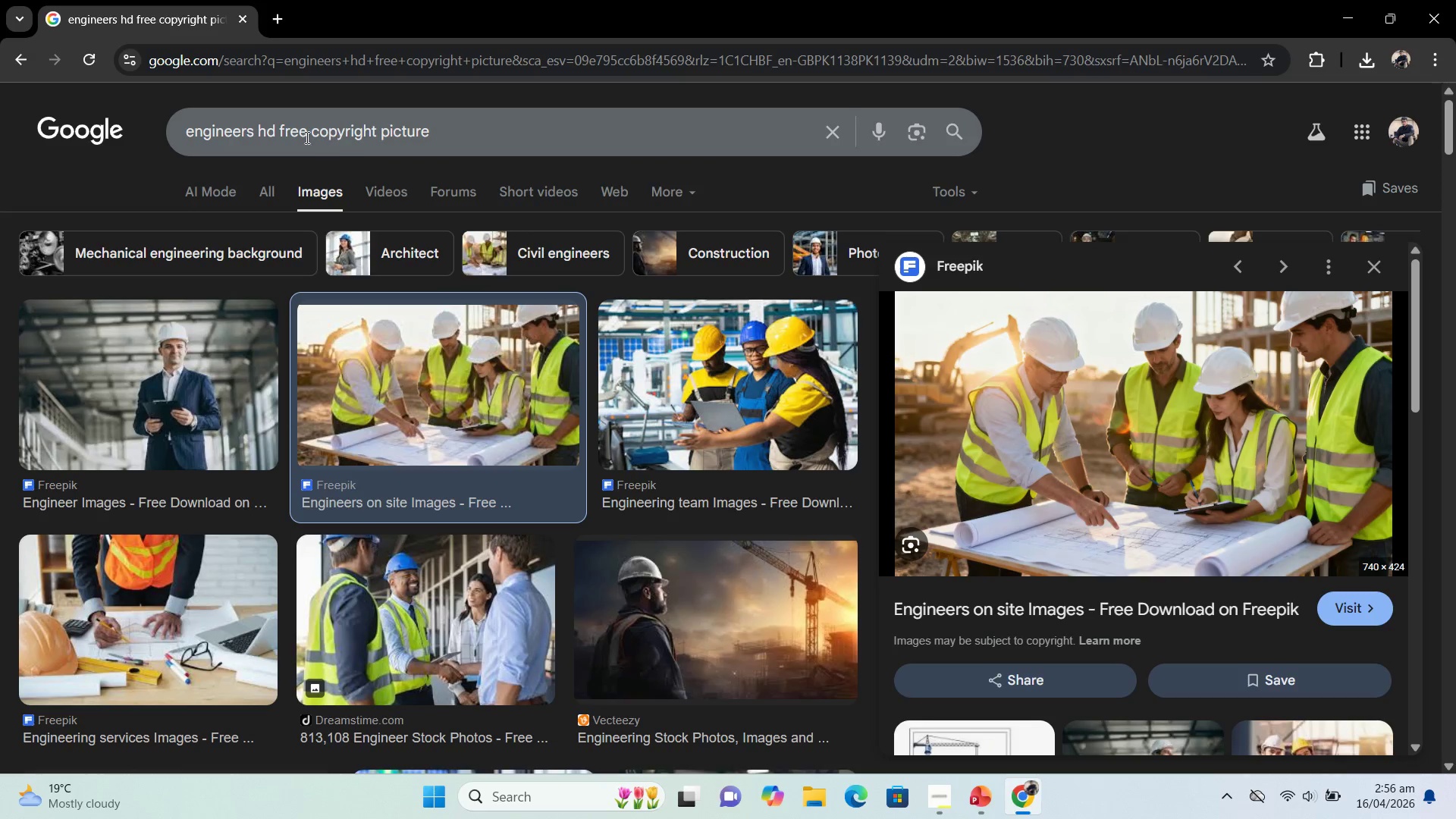 
left_click_drag(start_coordinate=[255, 127], to_coordinate=[159, 139])
 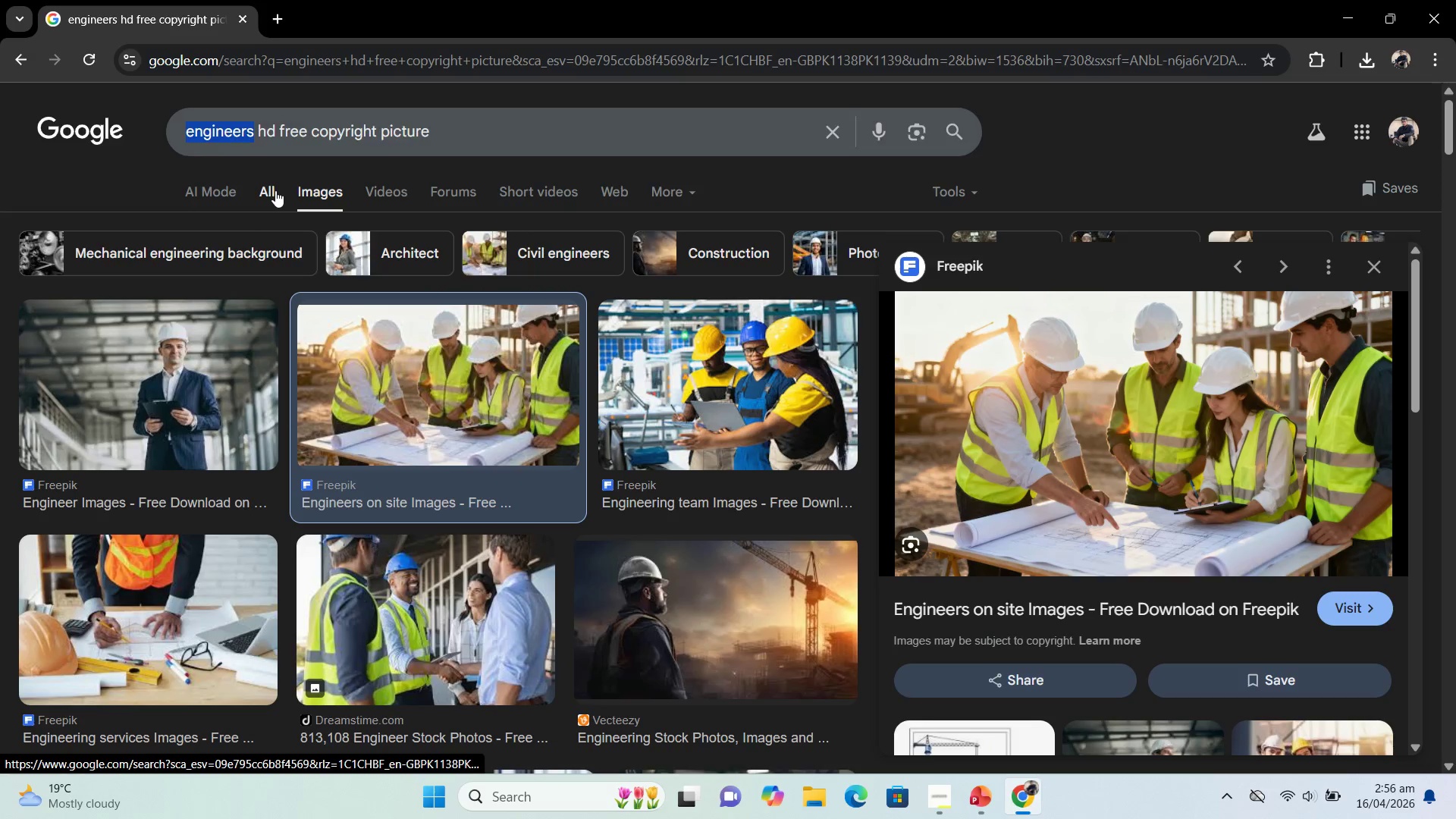 
type(steps for solar)
 